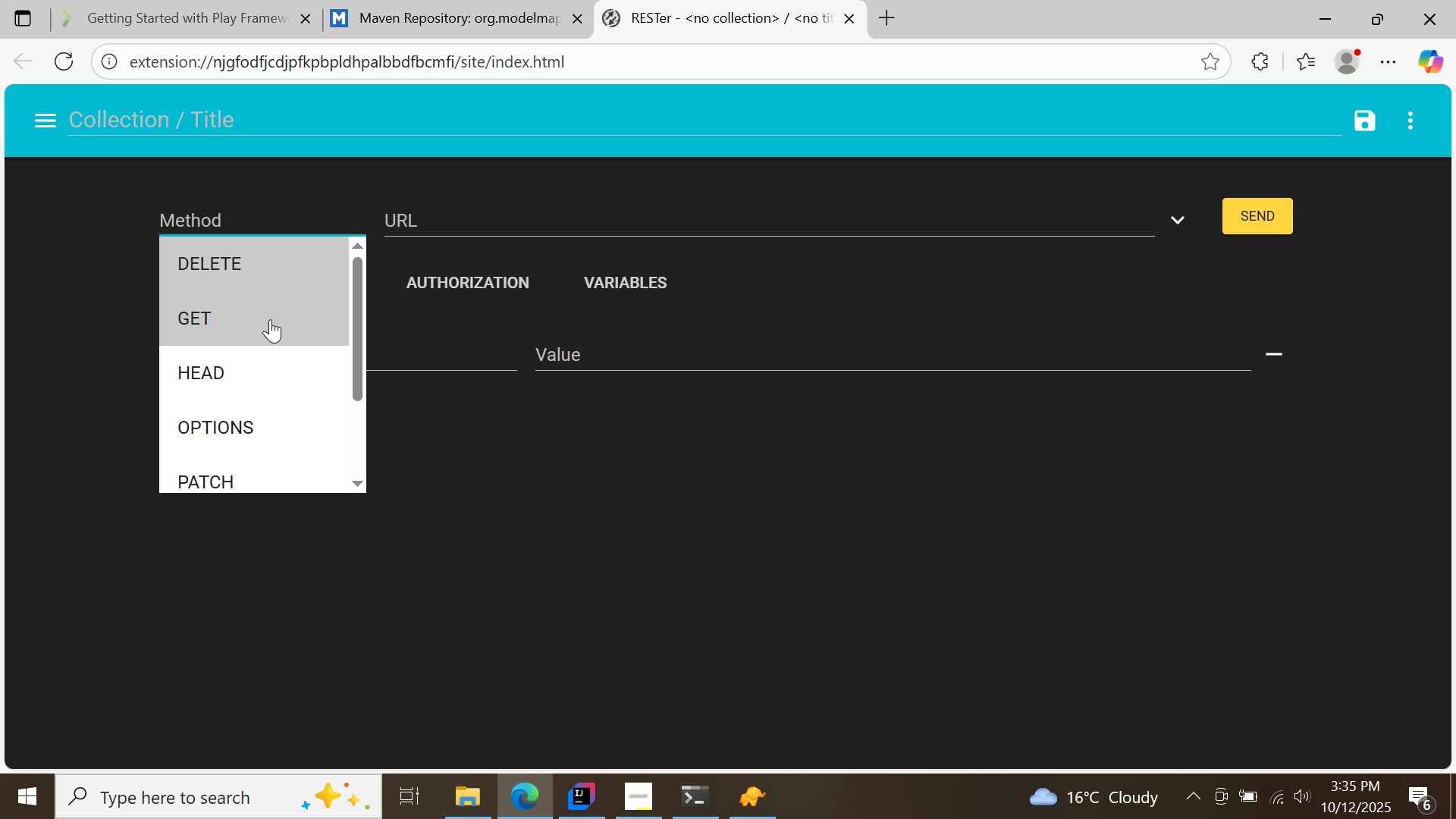 
left_click([270, 319])
 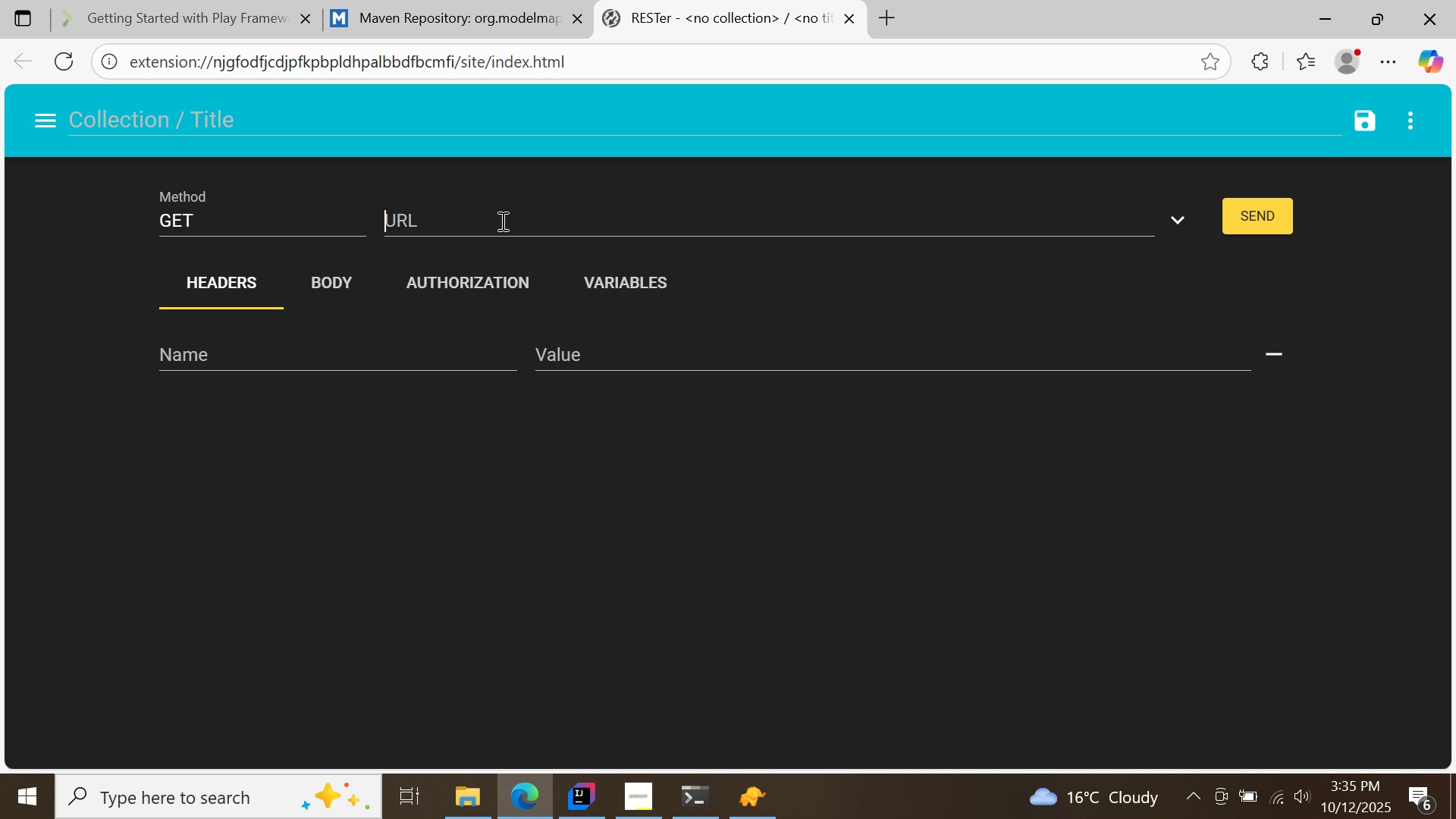 
left_click([501, 221])
 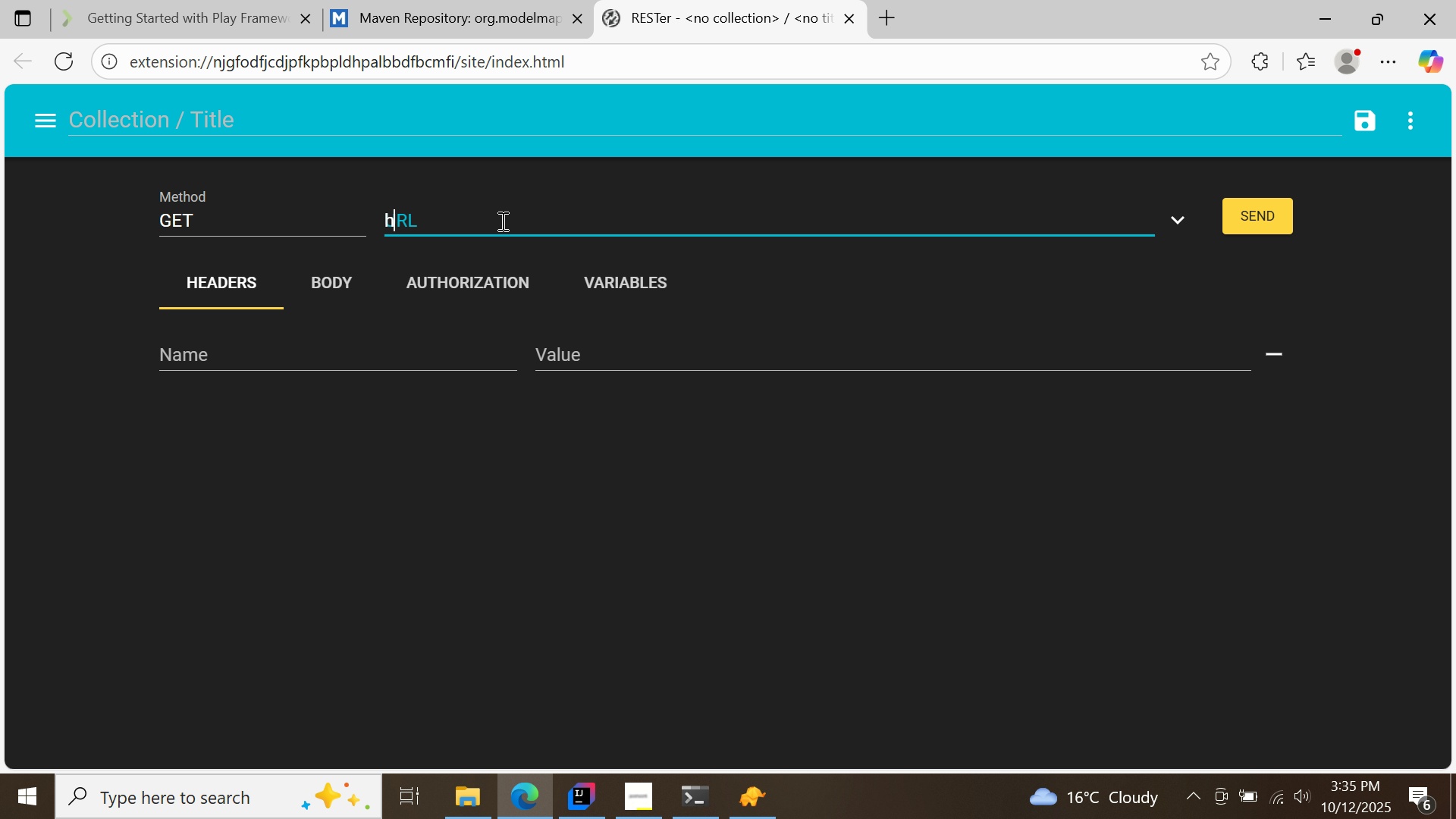 
type(http://localhost:9000)
 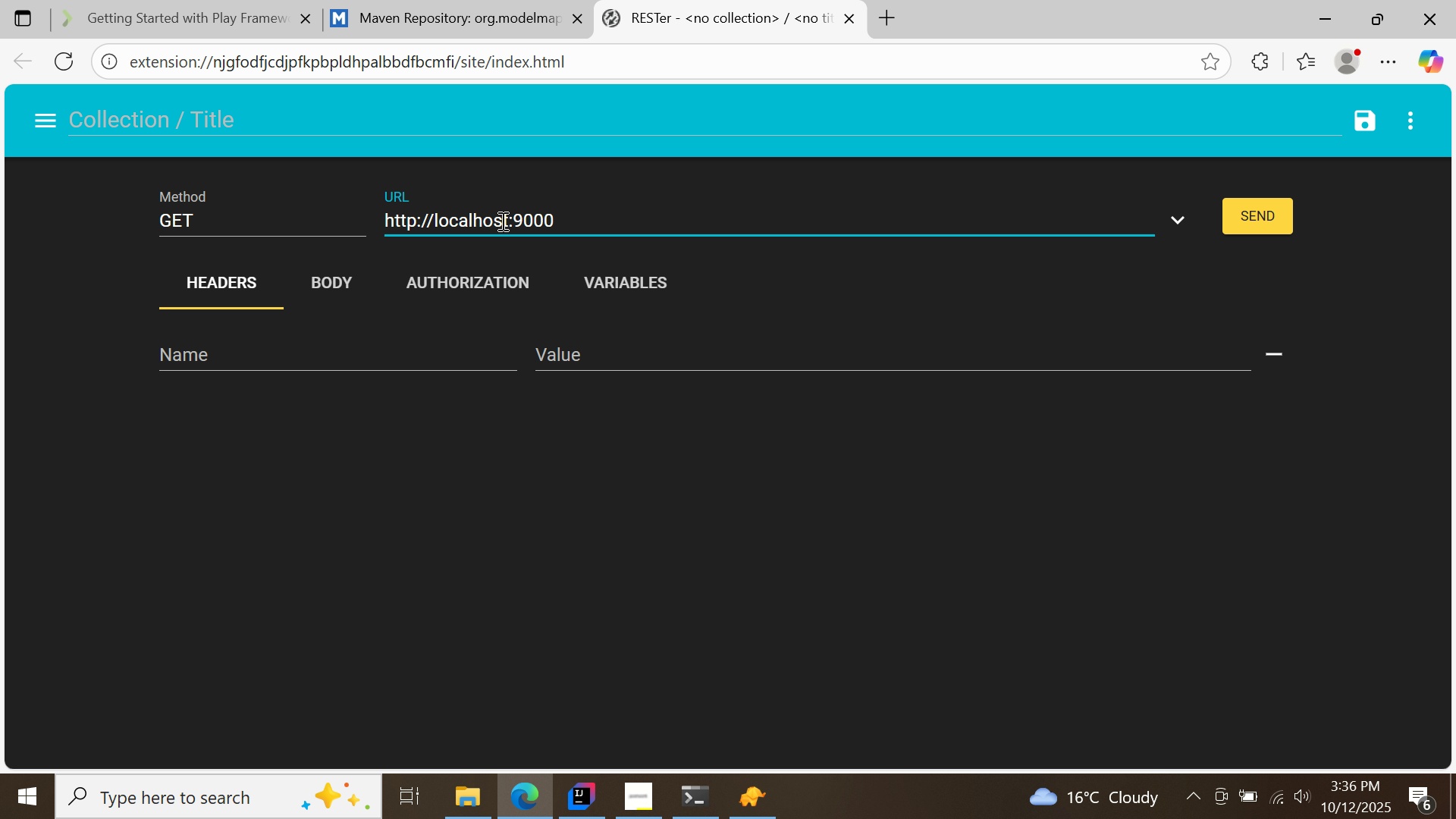 
left_click([346, 286])
 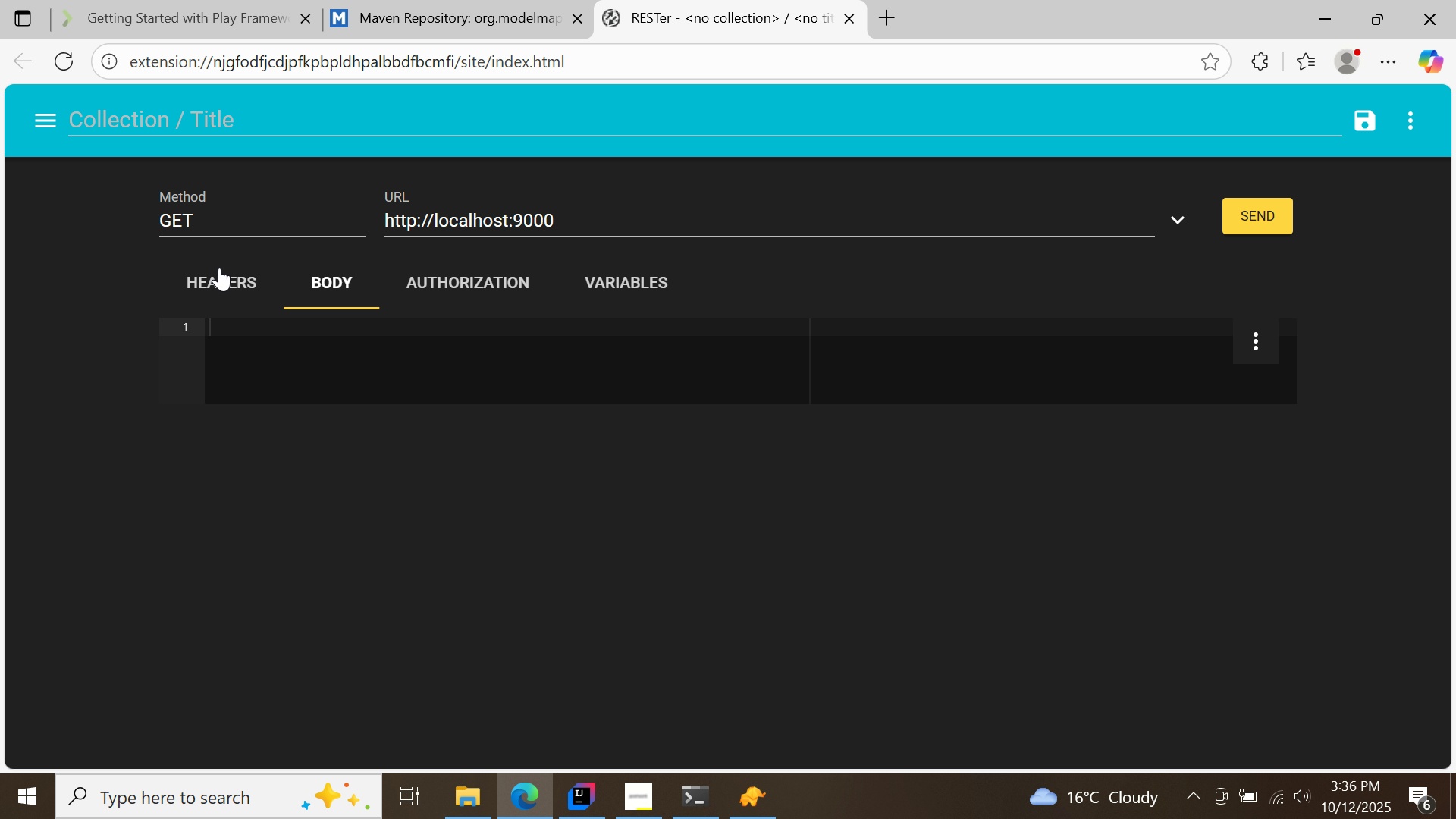 
left_click([219, 268])
 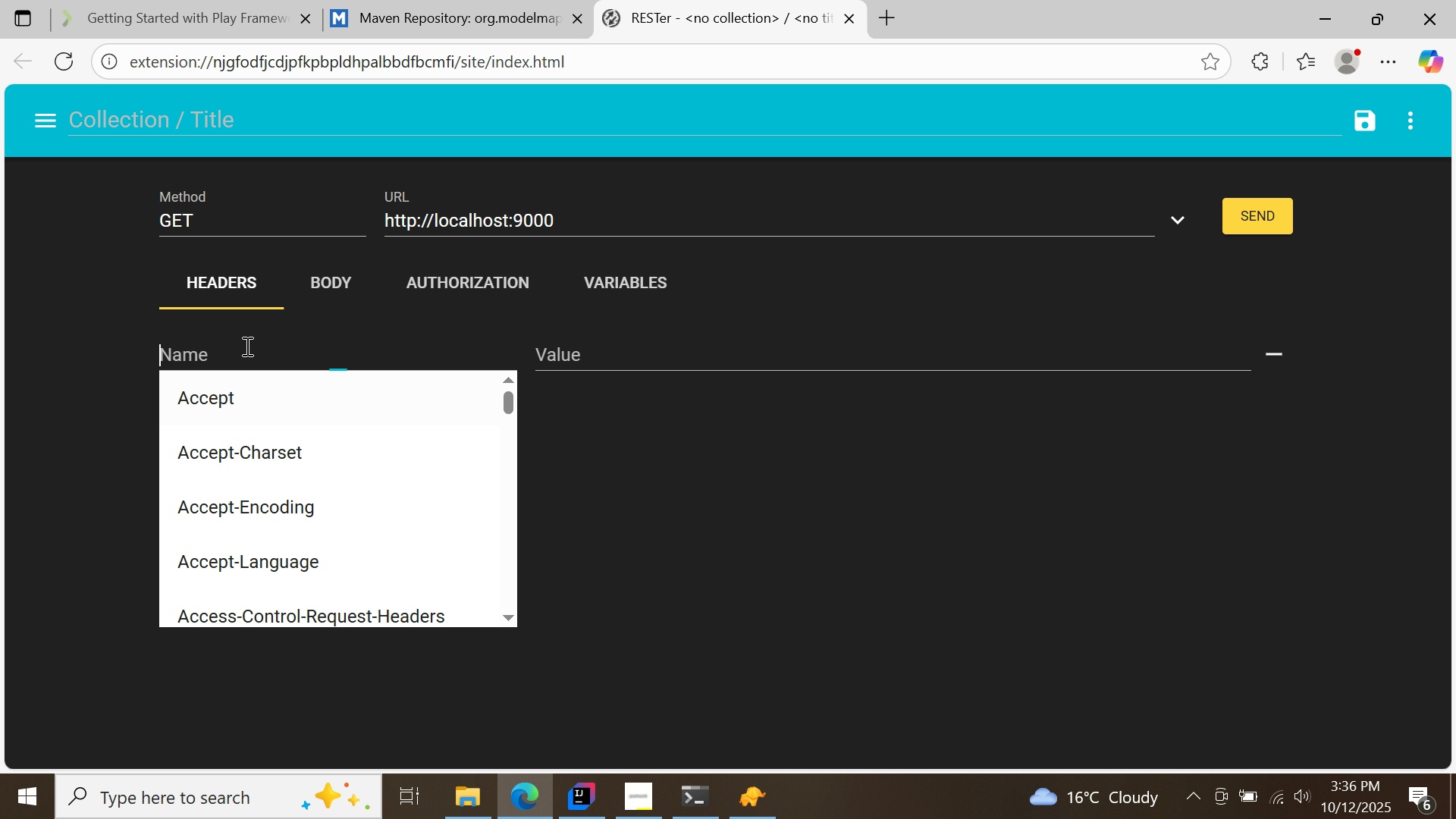 
left_click([246, 346])
 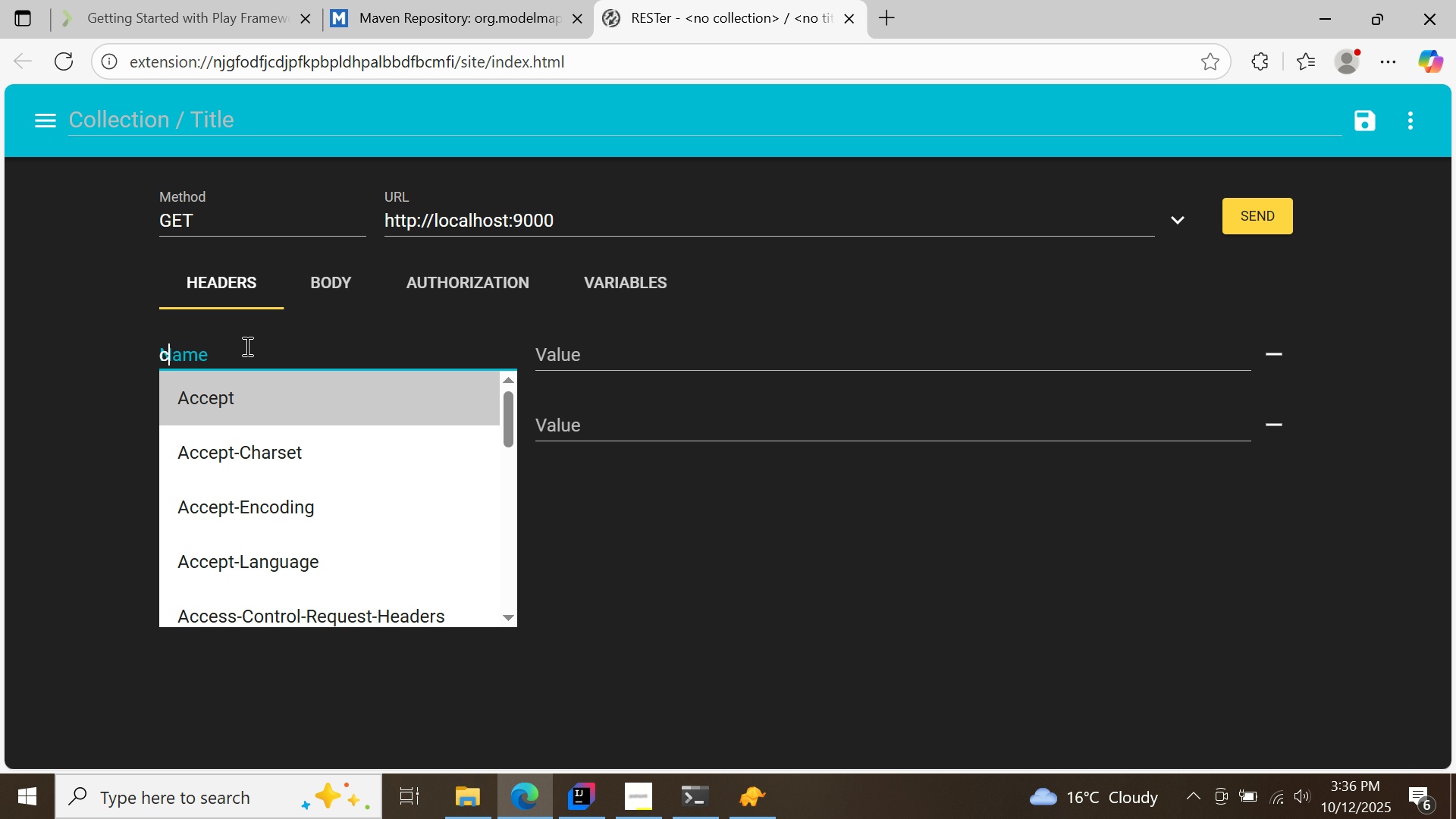 
type(conte)
 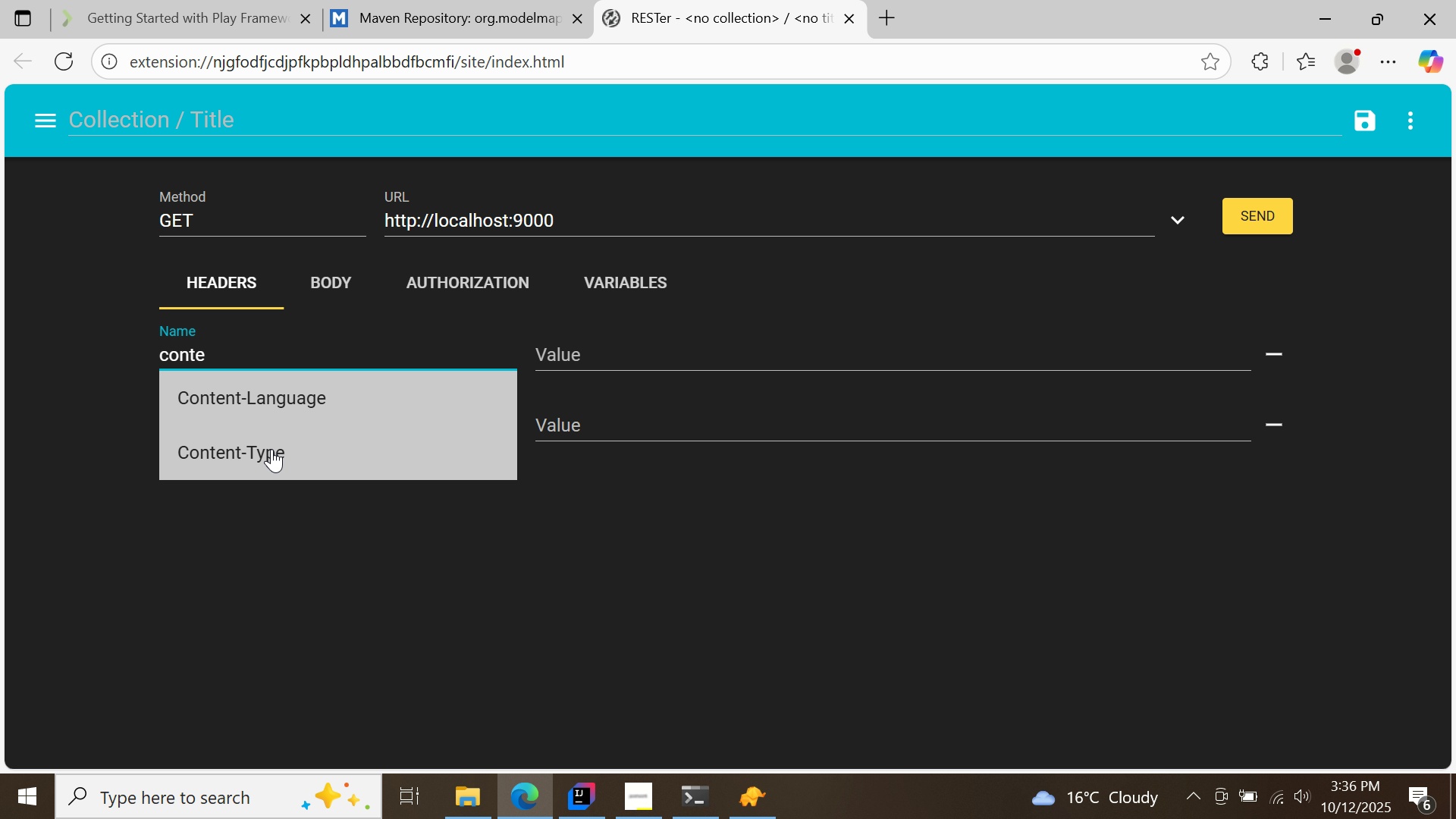 
left_click([271, 449])
 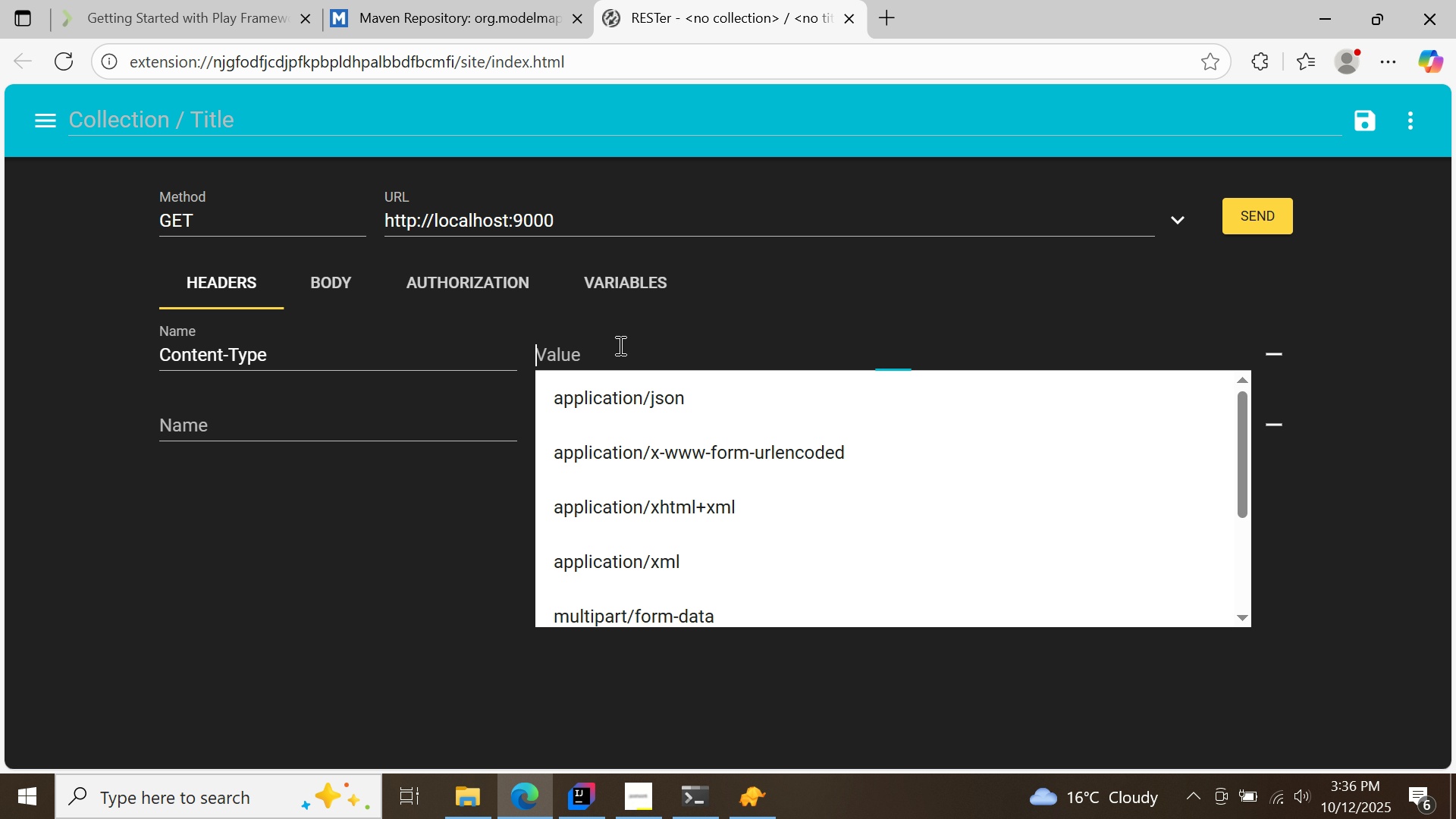 
left_click([619, 345])
 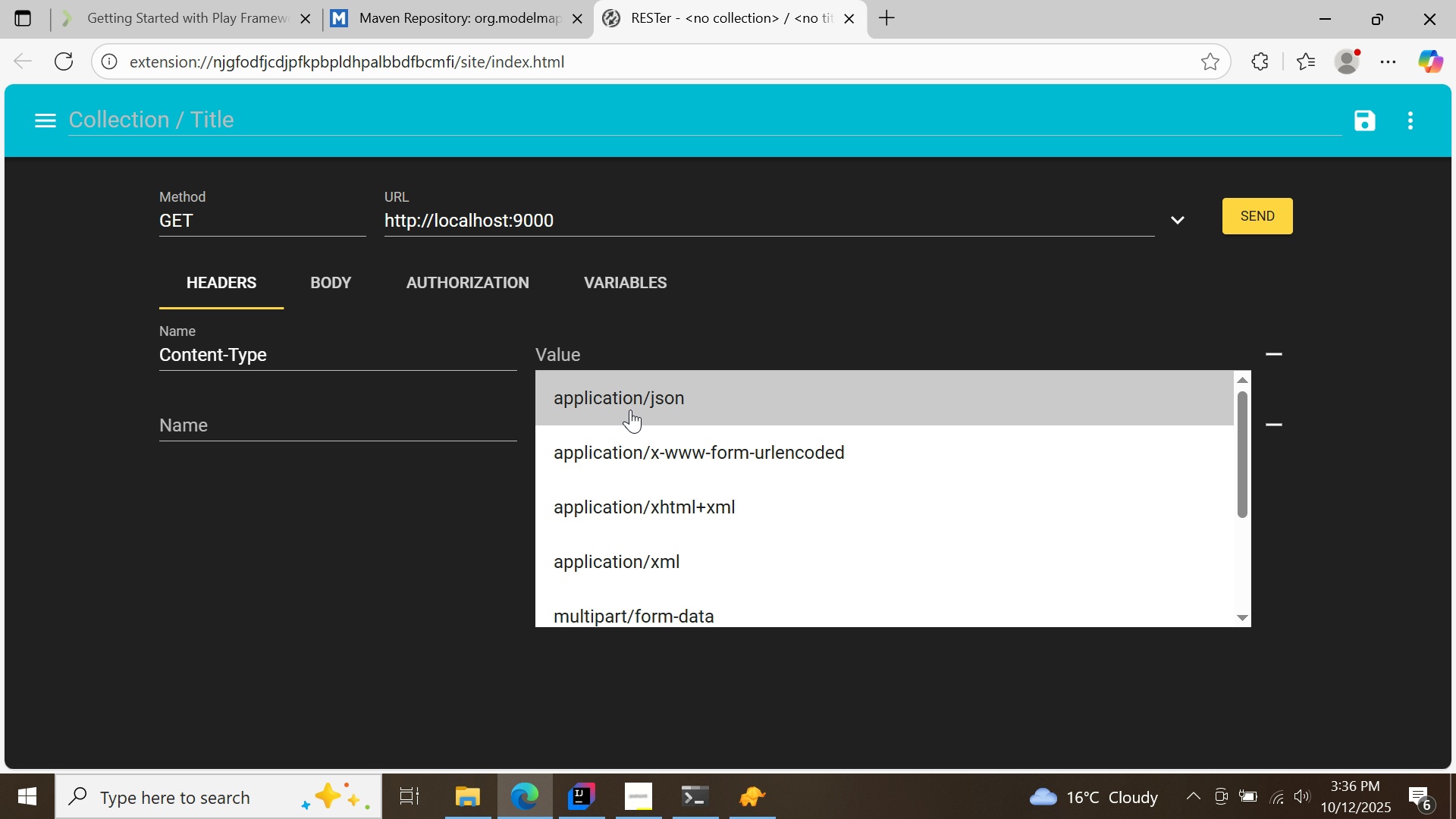 
left_click([630, 410])
 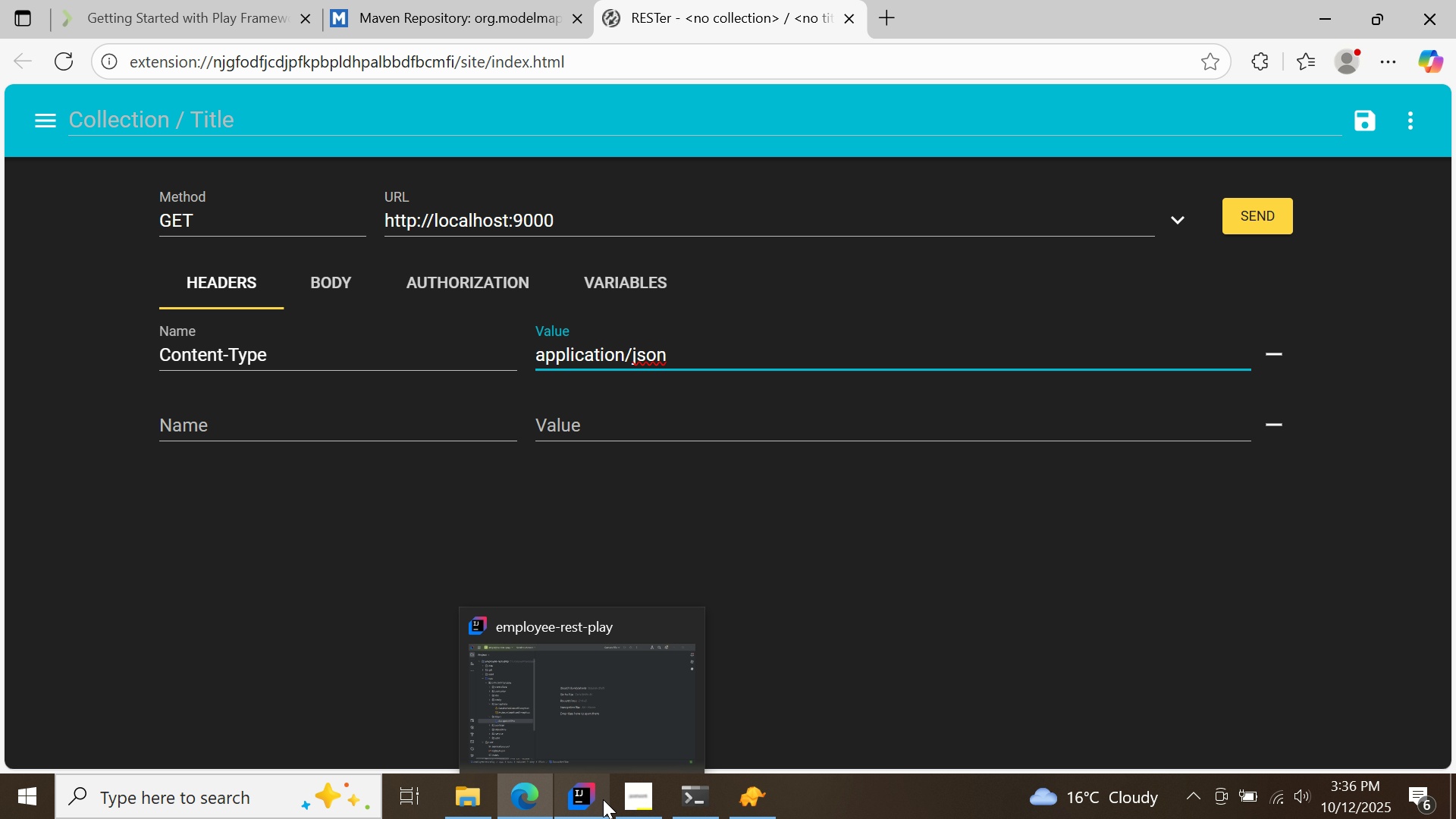 
left_click([692, 806])
 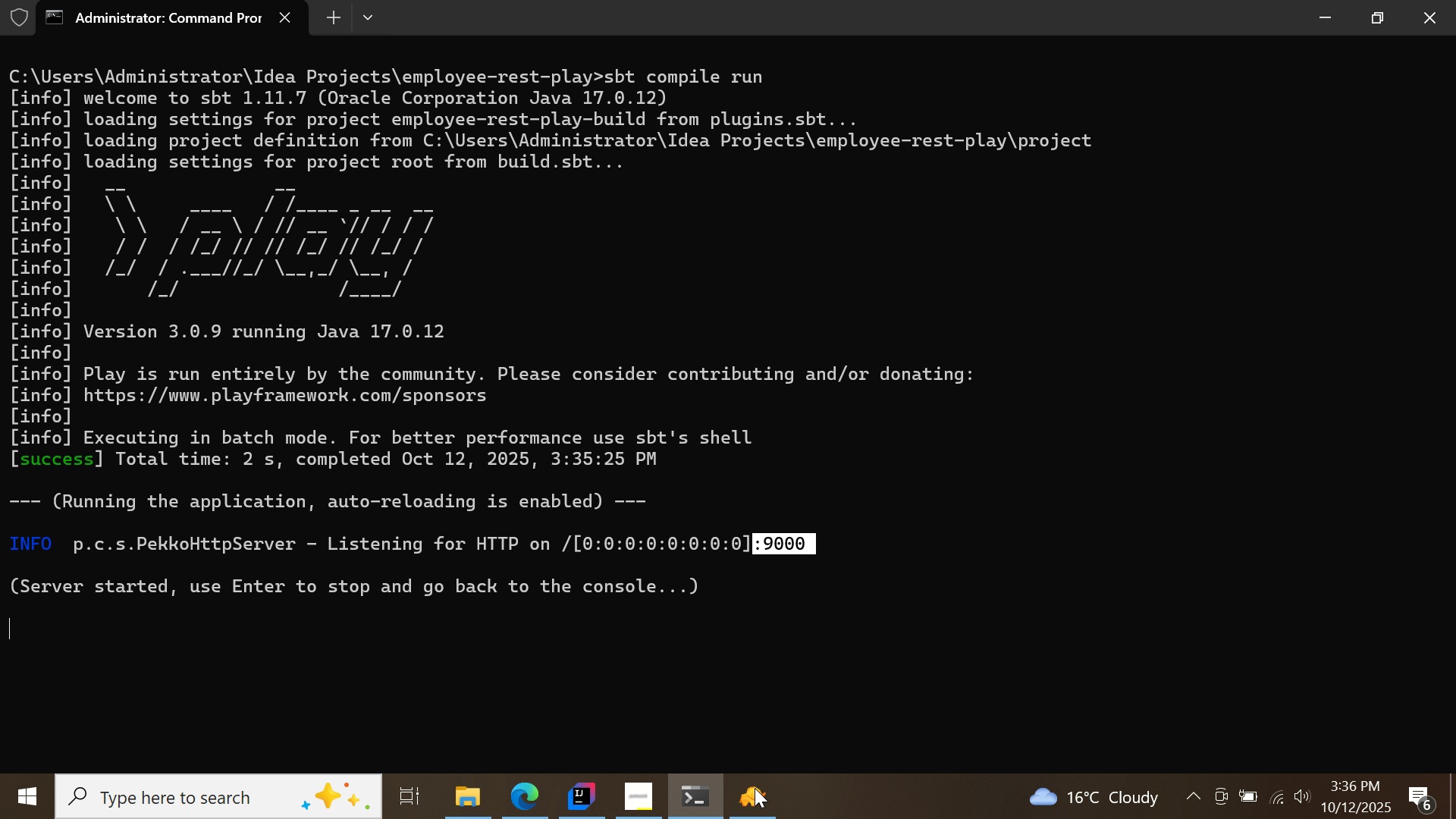 
left_click([755, 805])
 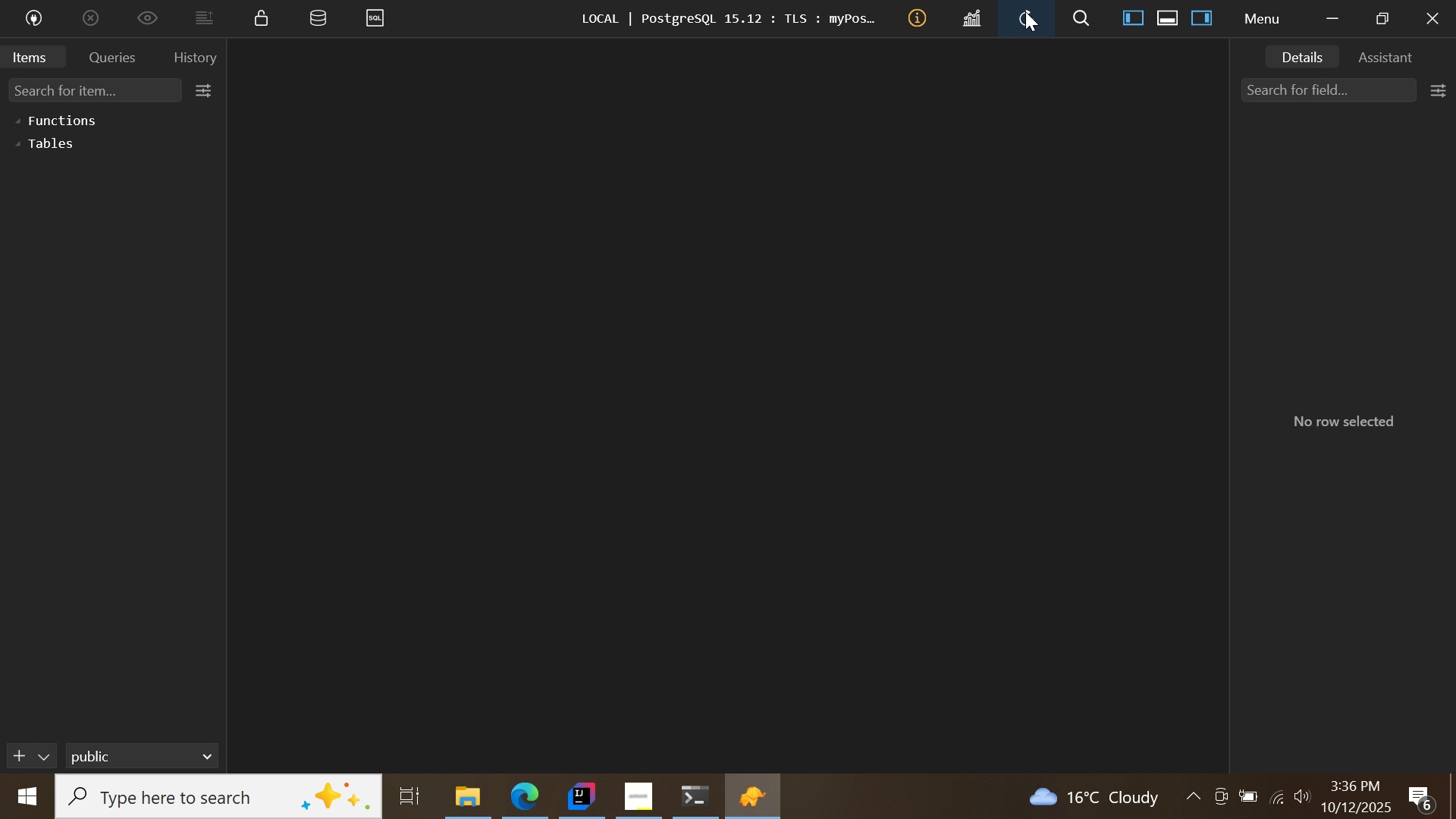 
left_click([1025, 11])
 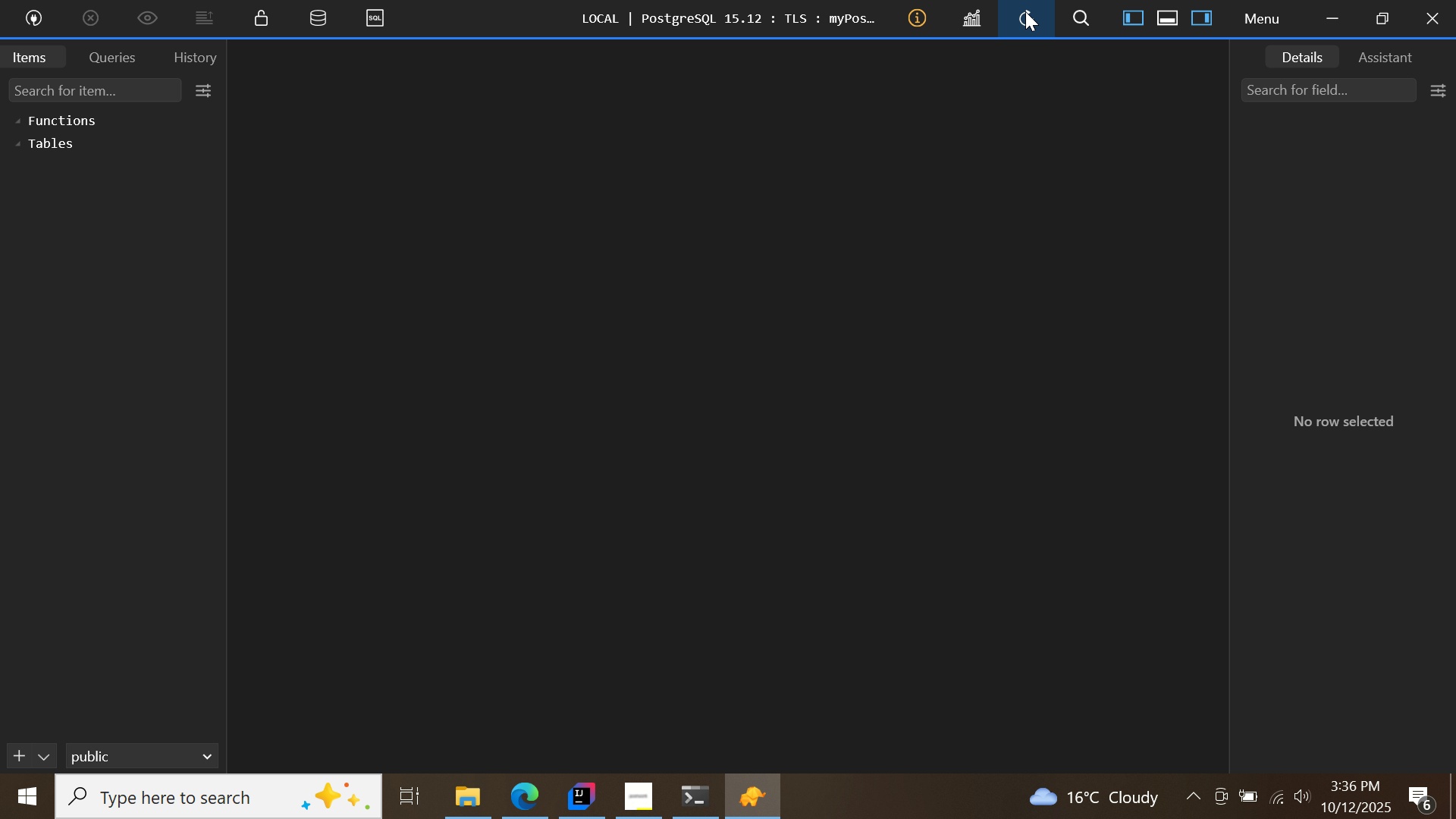 
left_click([1025, 11])
 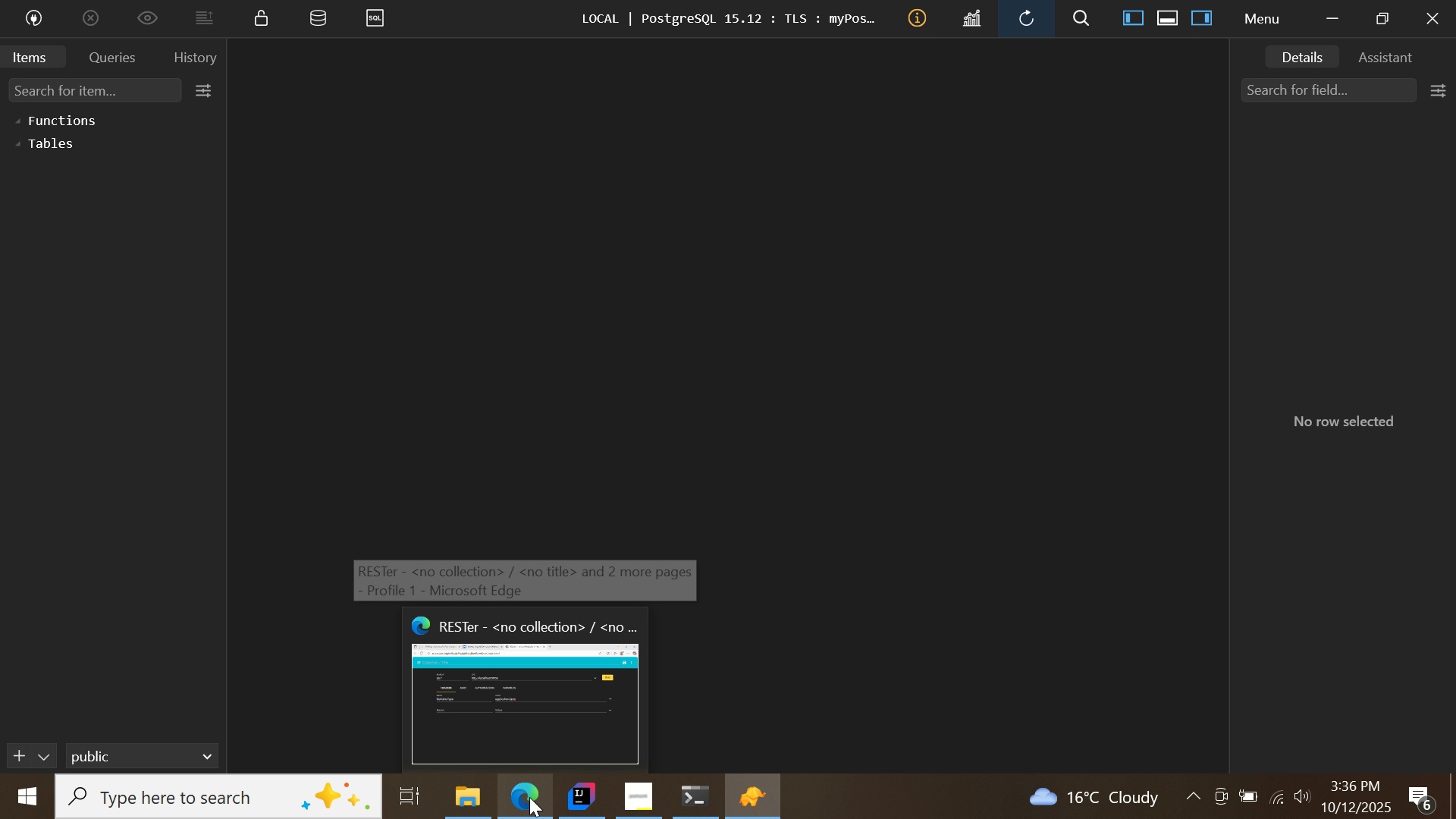 
left_click([529, 797])
 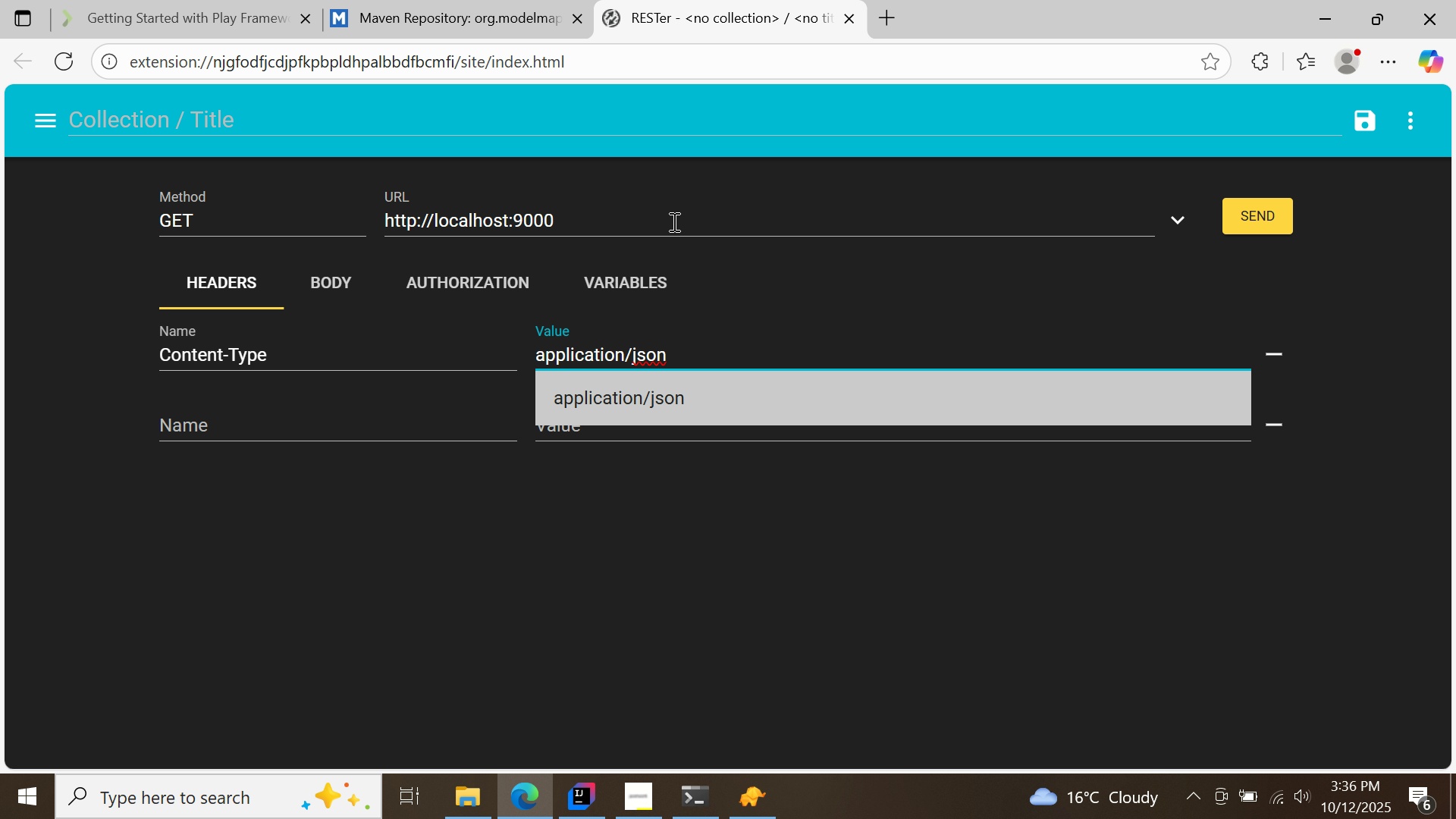 
left_click([673, 221])
 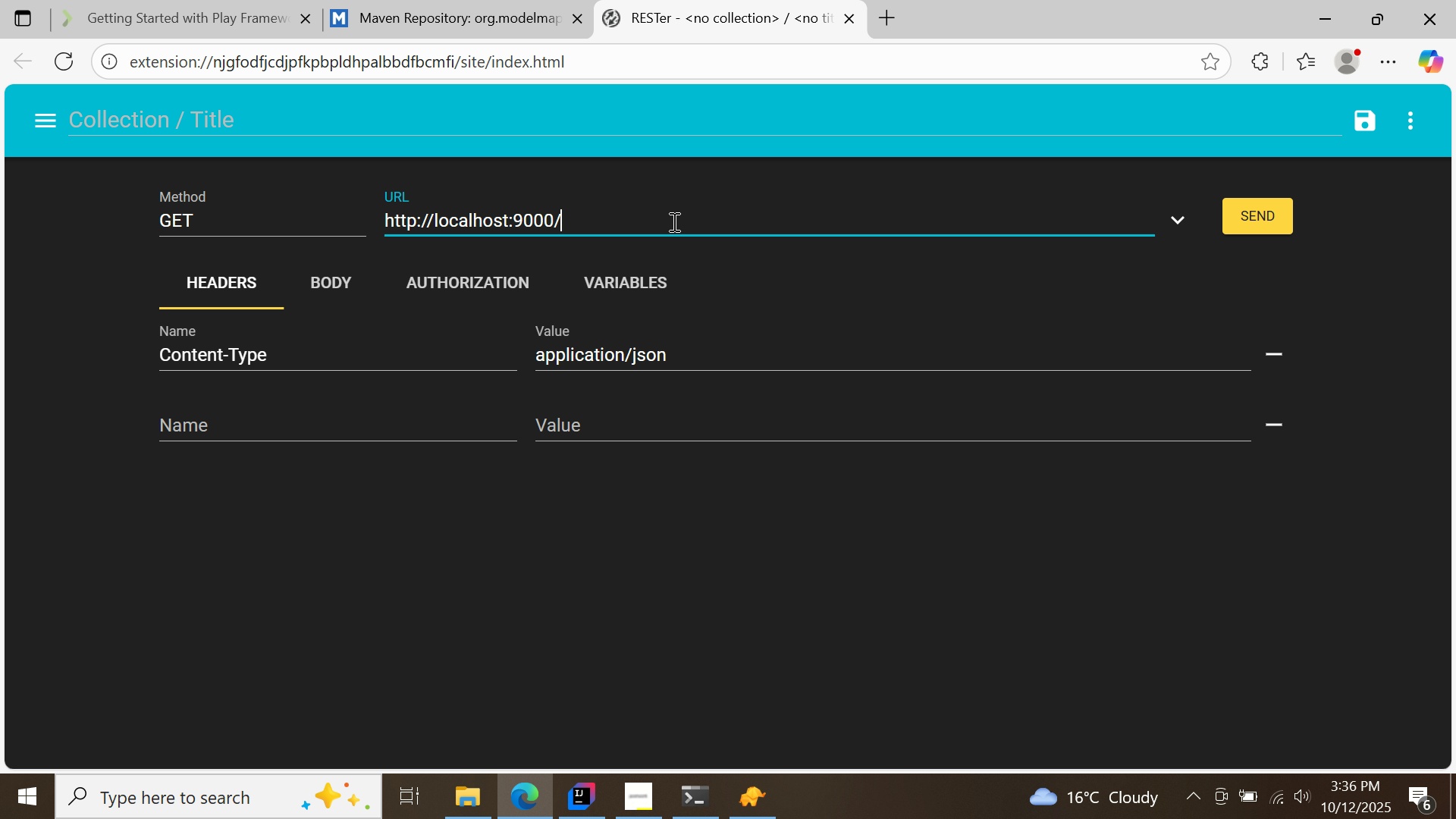 
type(/api/employees)
 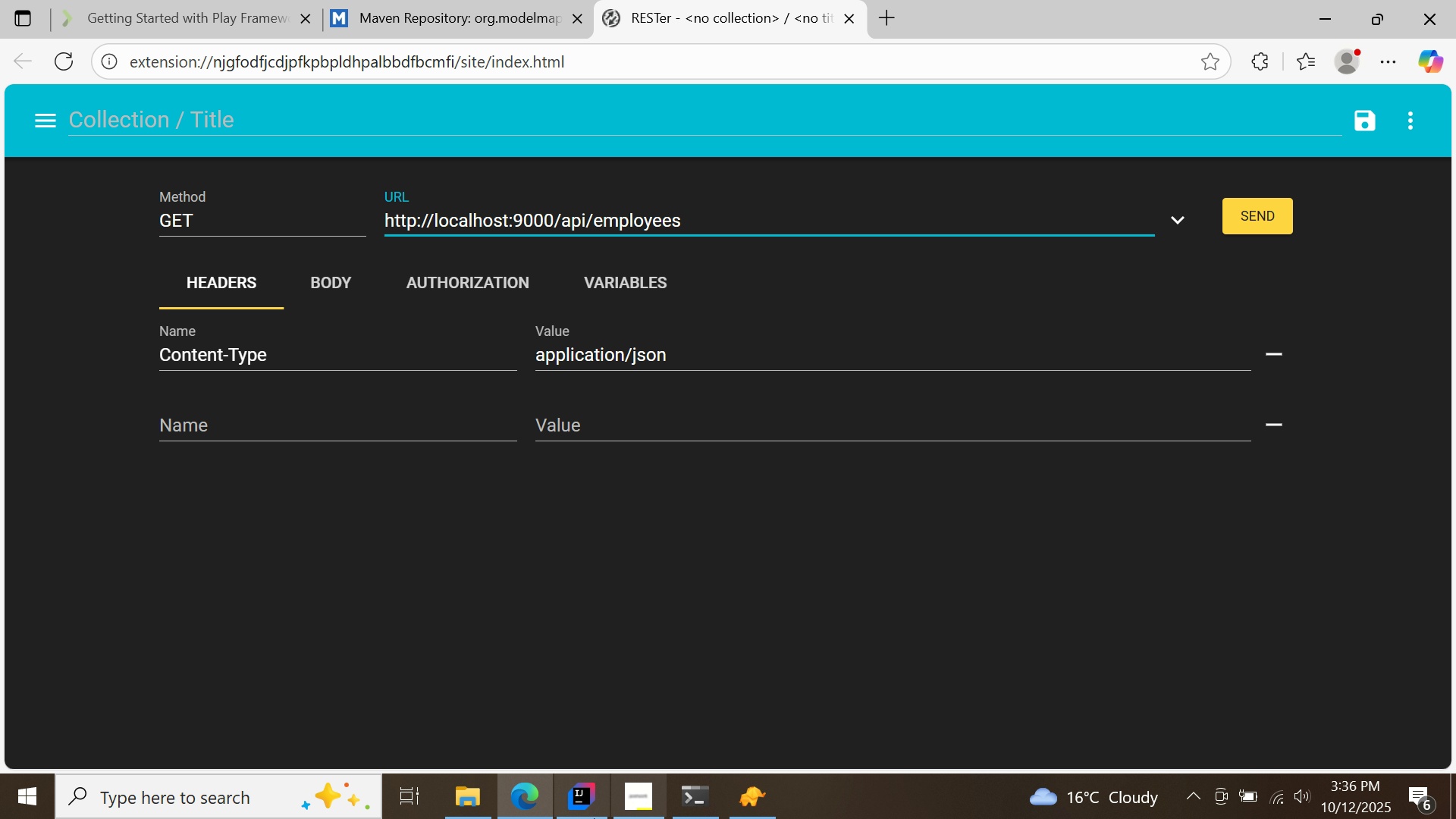 
left_click([589, 815])
 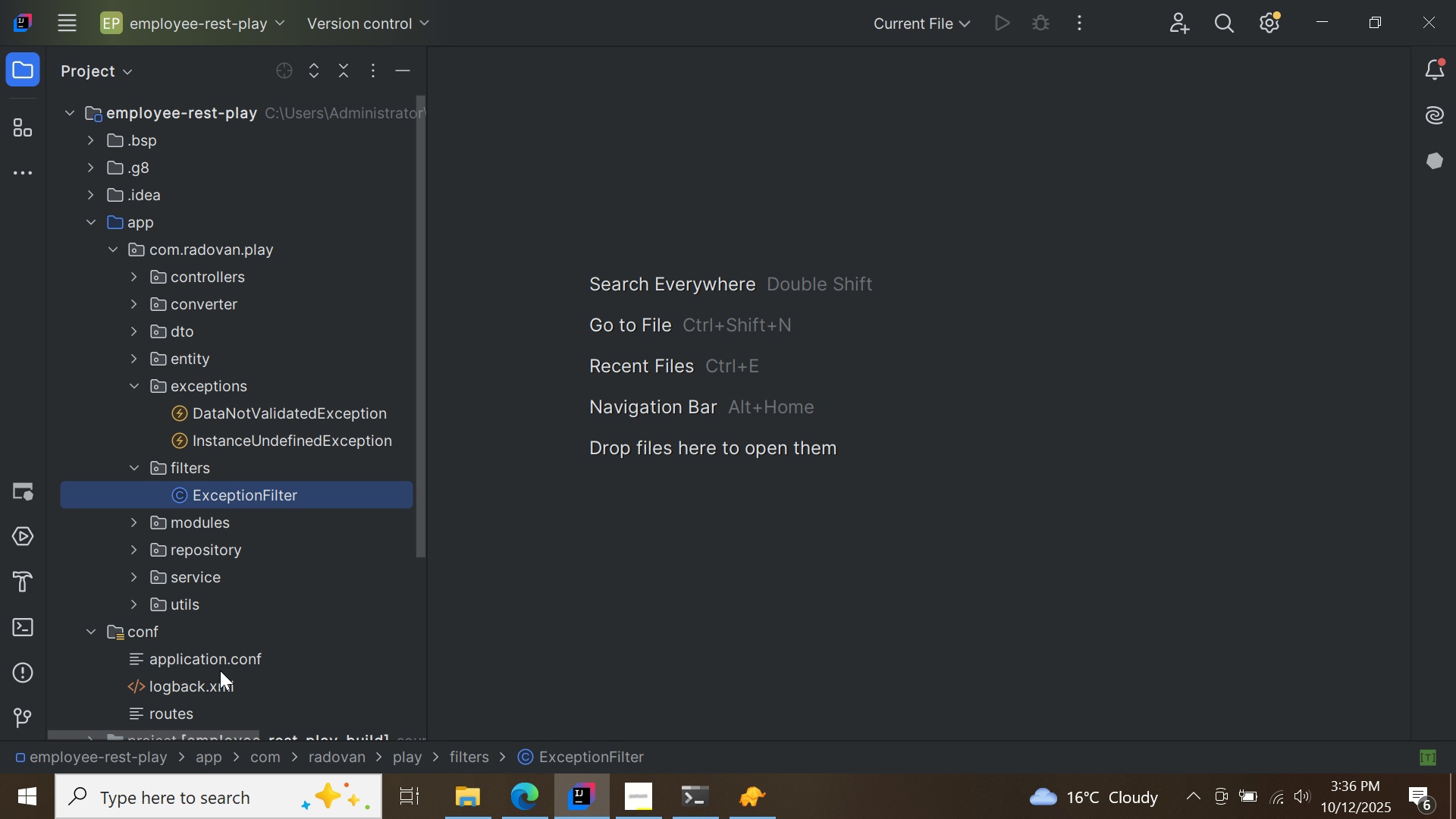 
double_click([172, 712])
 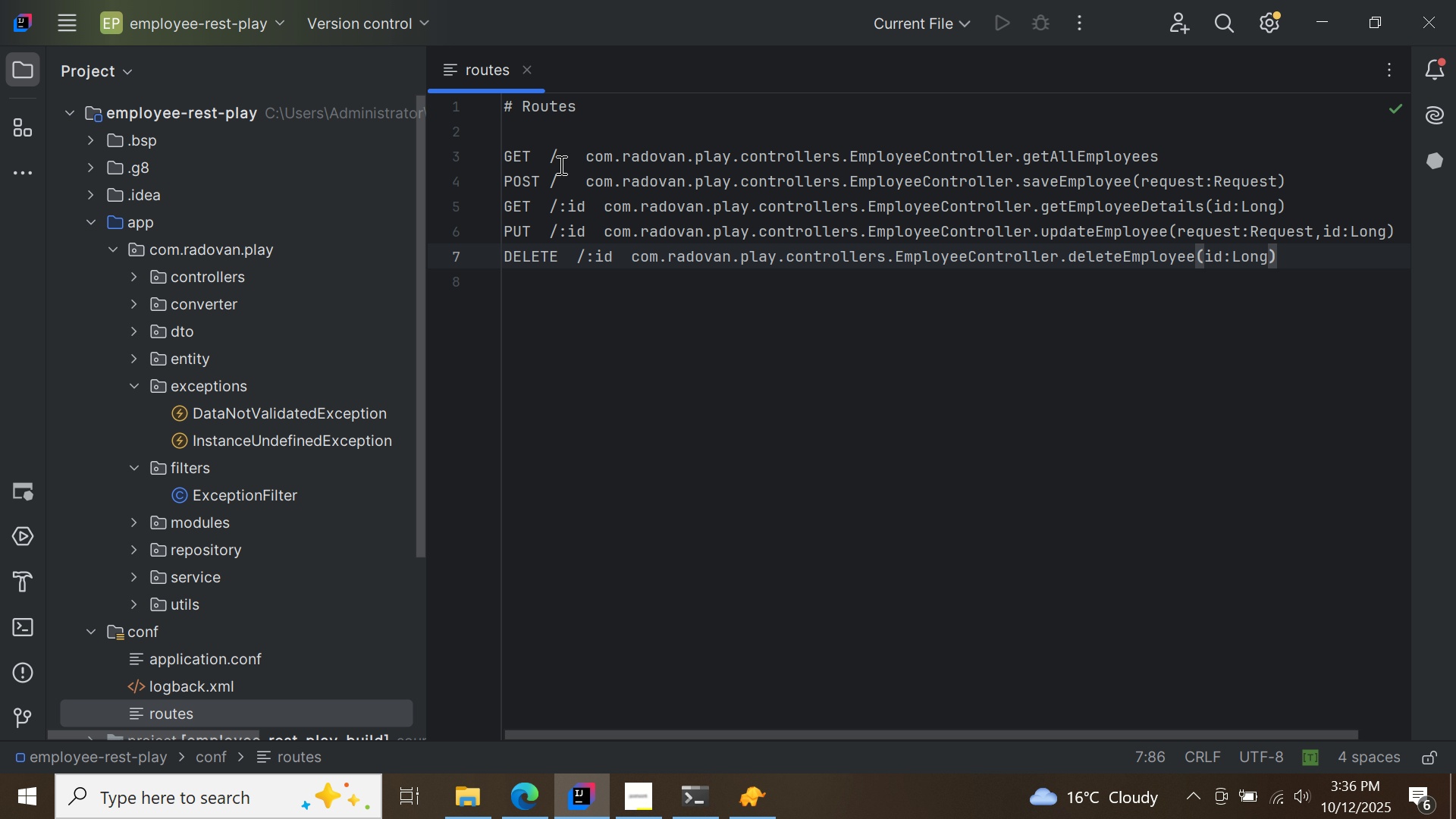 
left_click([558, 158])
 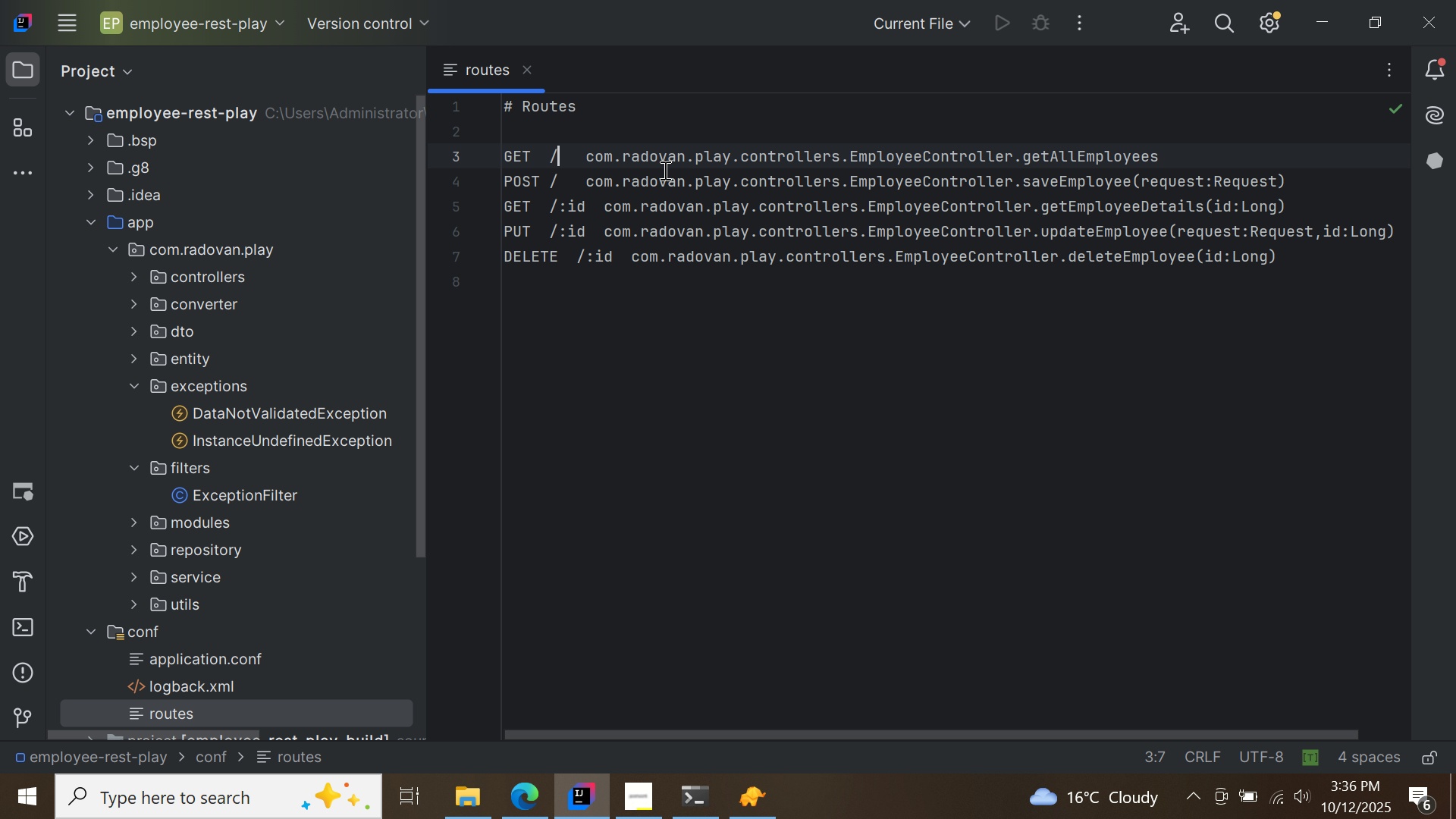 
type(api/employees)
 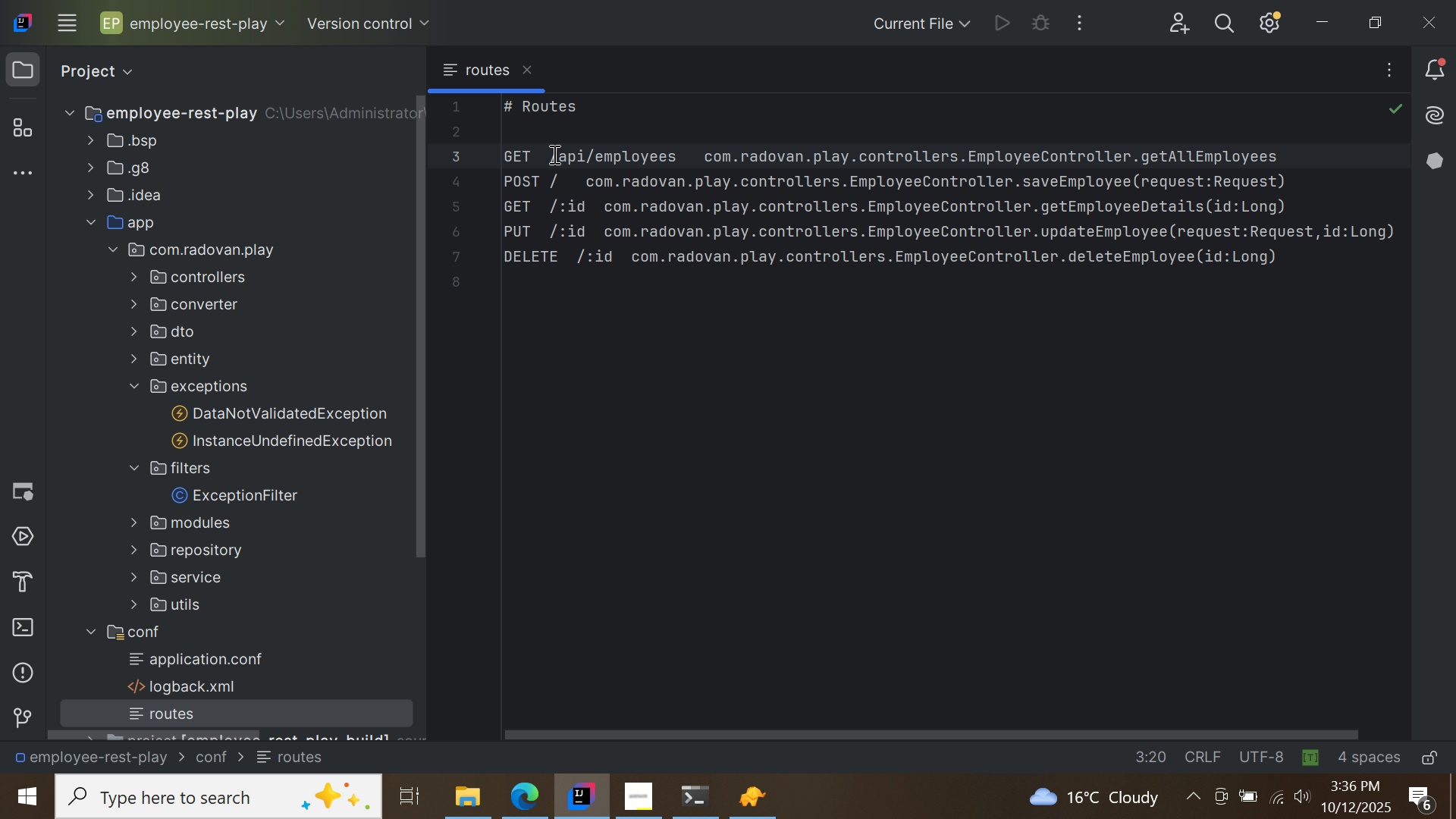 
left_click_drag(start_coordinate=[557, 154], to_coordinate=[678, 151])
 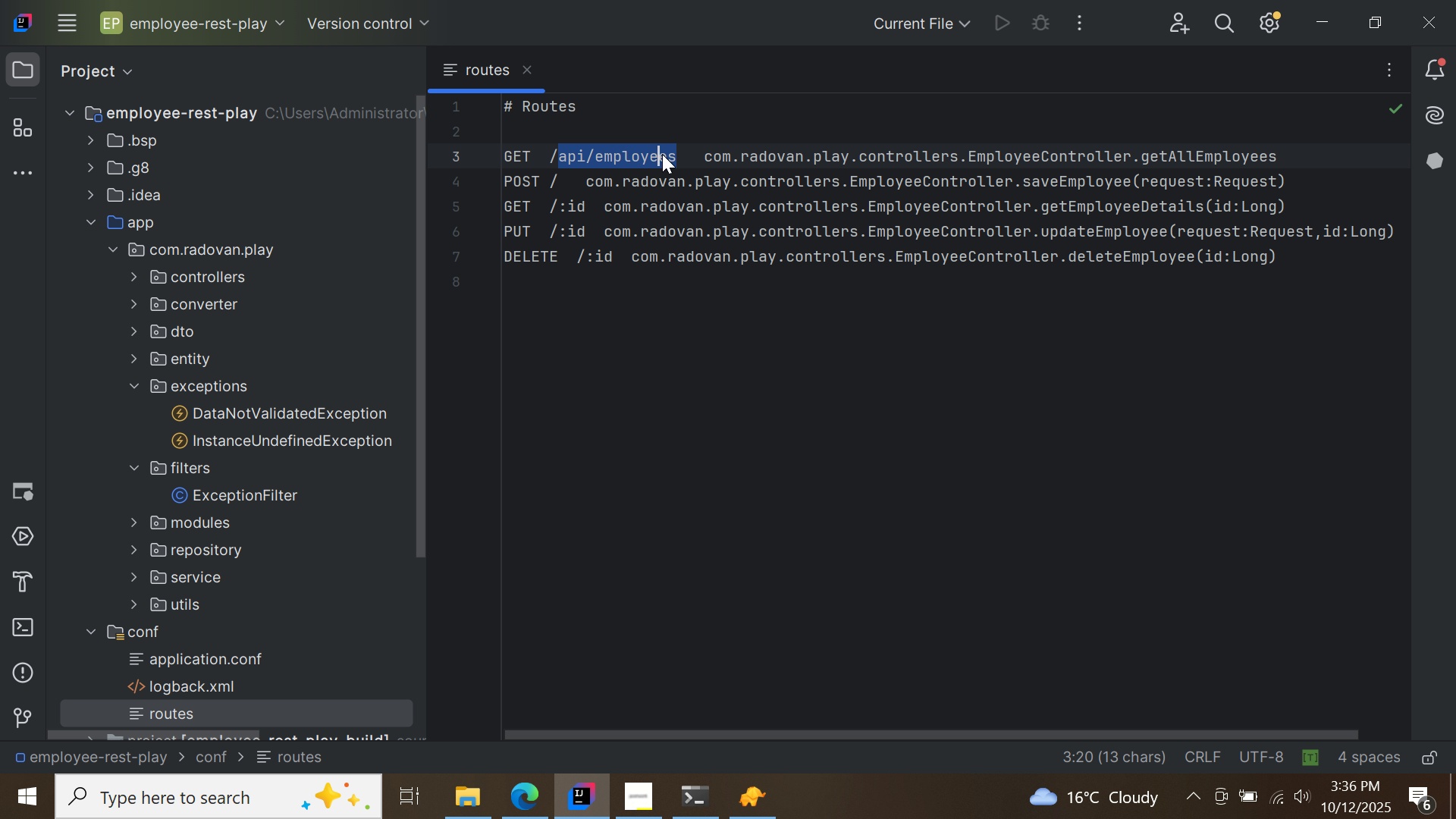 
right_click([662, 154])
 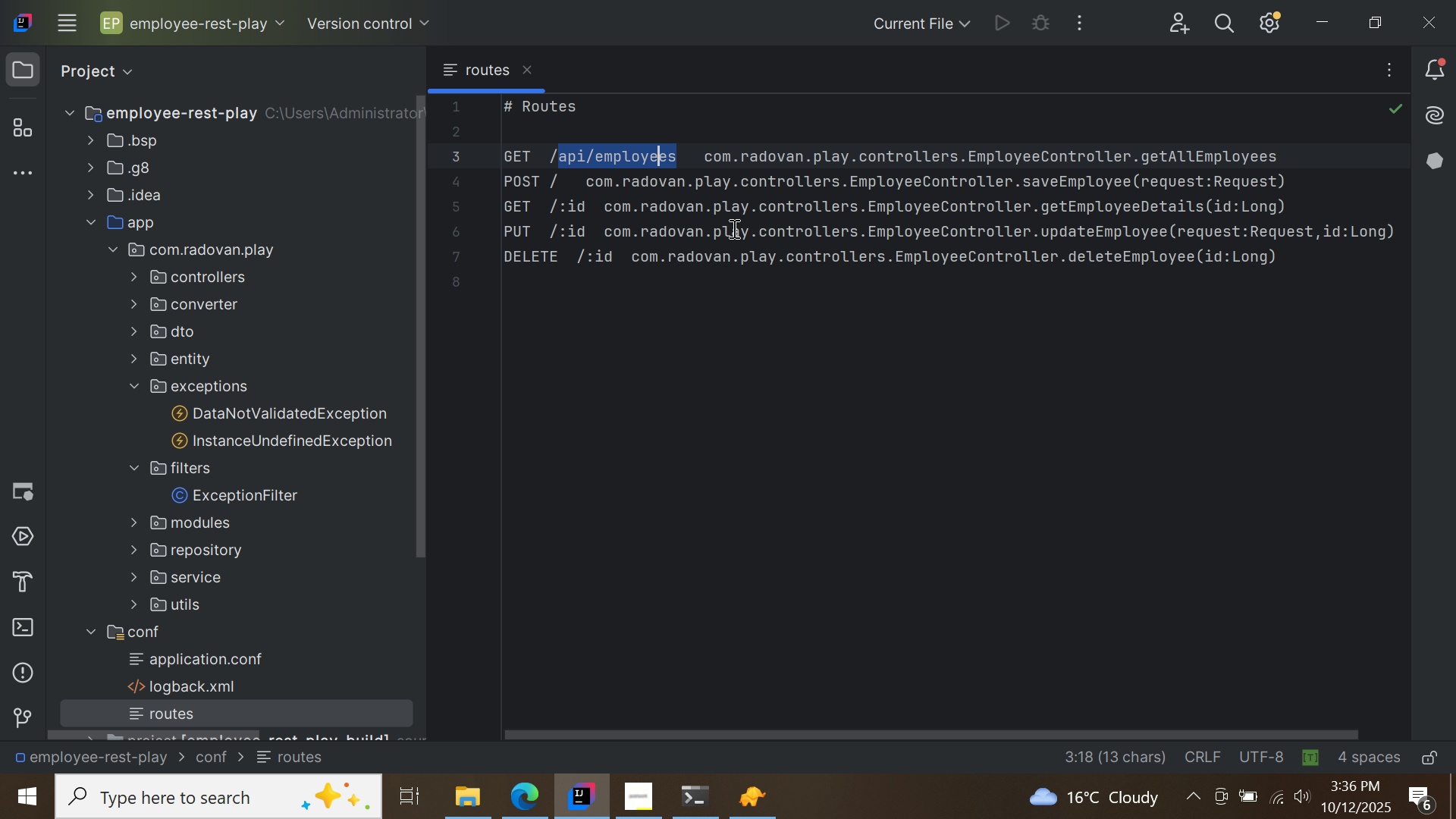 
left_click([733, 228])
 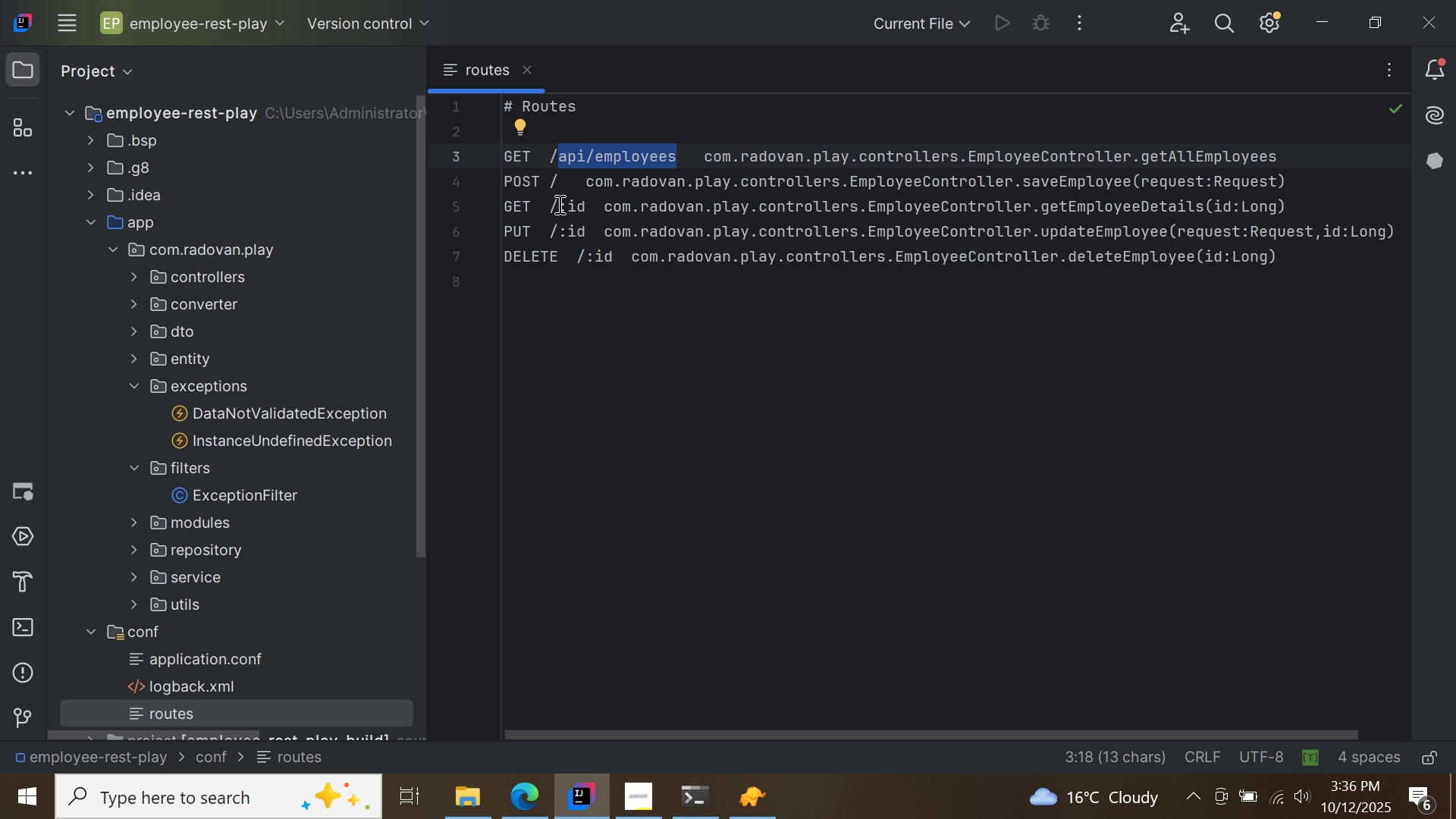 
left_click([557, 203])
 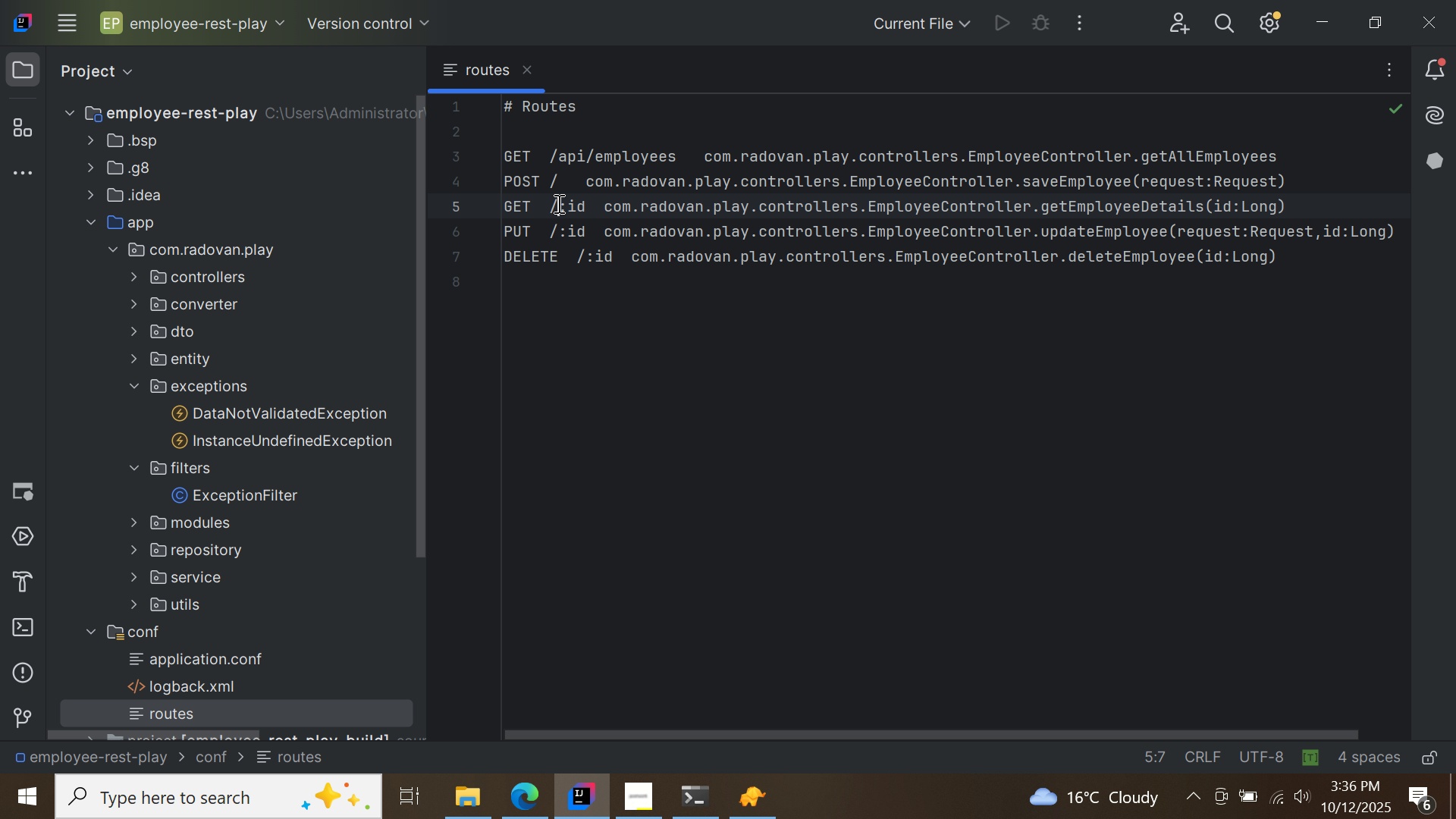 
right_click([557, 203])
 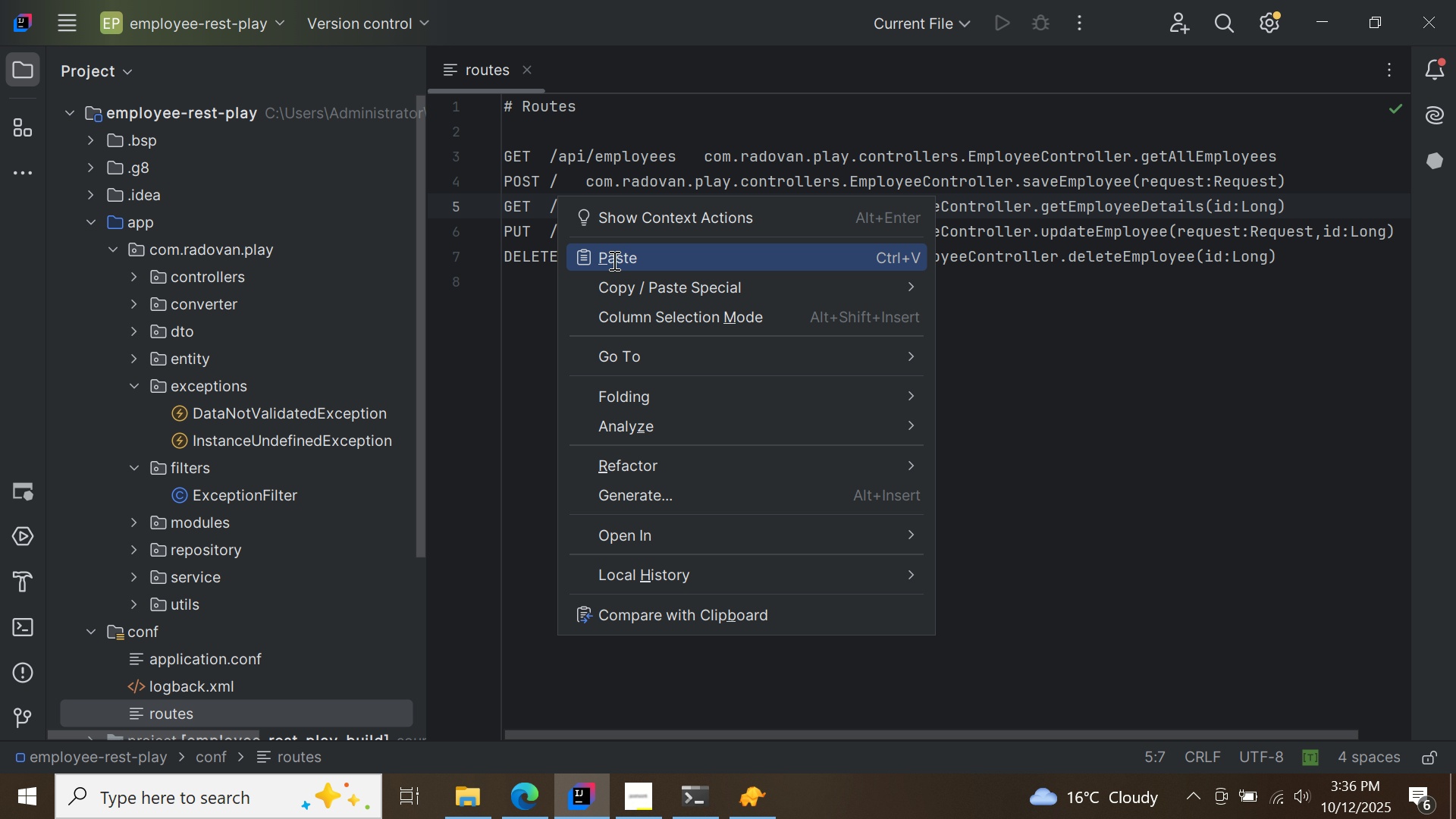 
left_click([613, 260])
 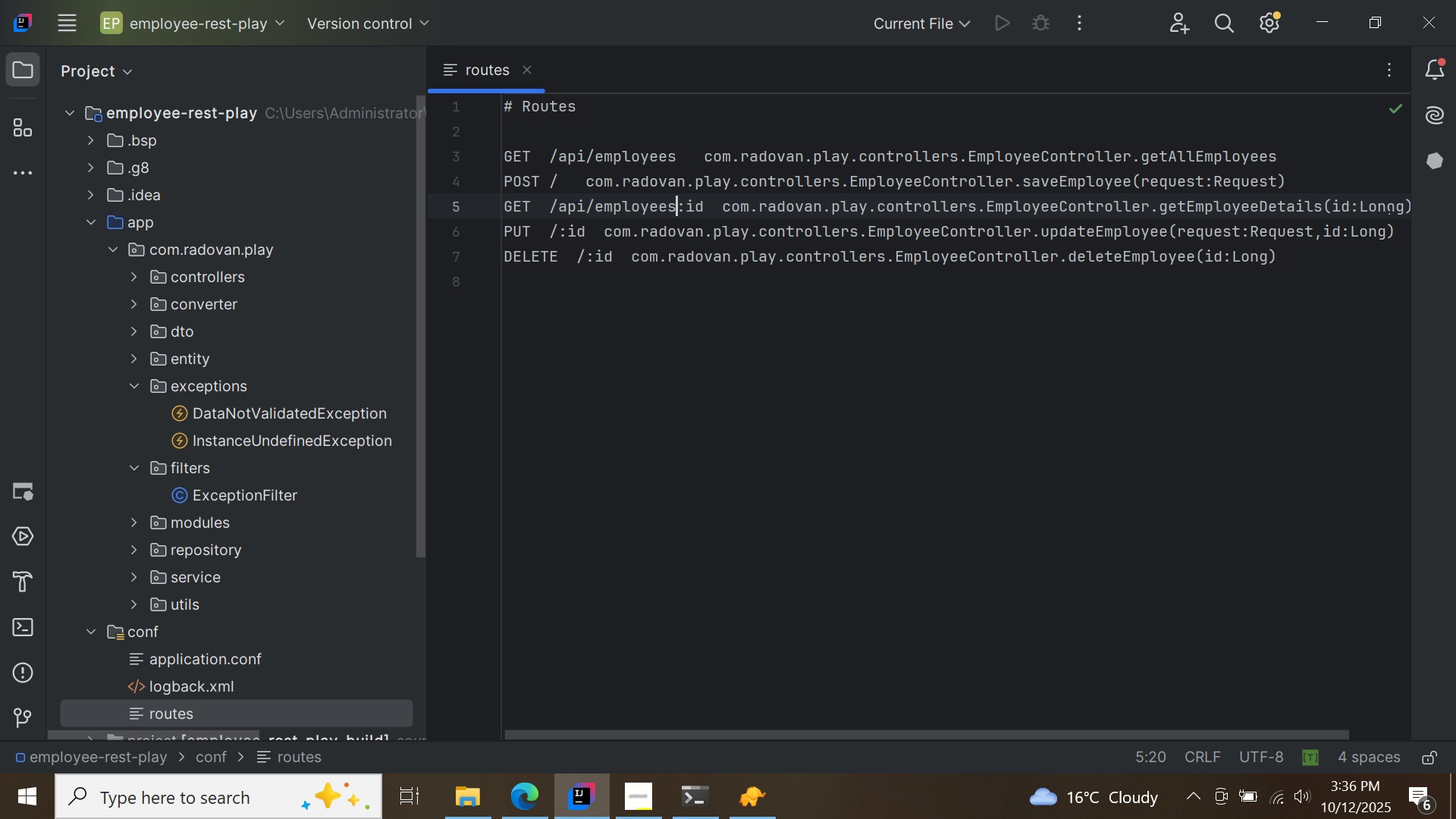 
key(Slash)
 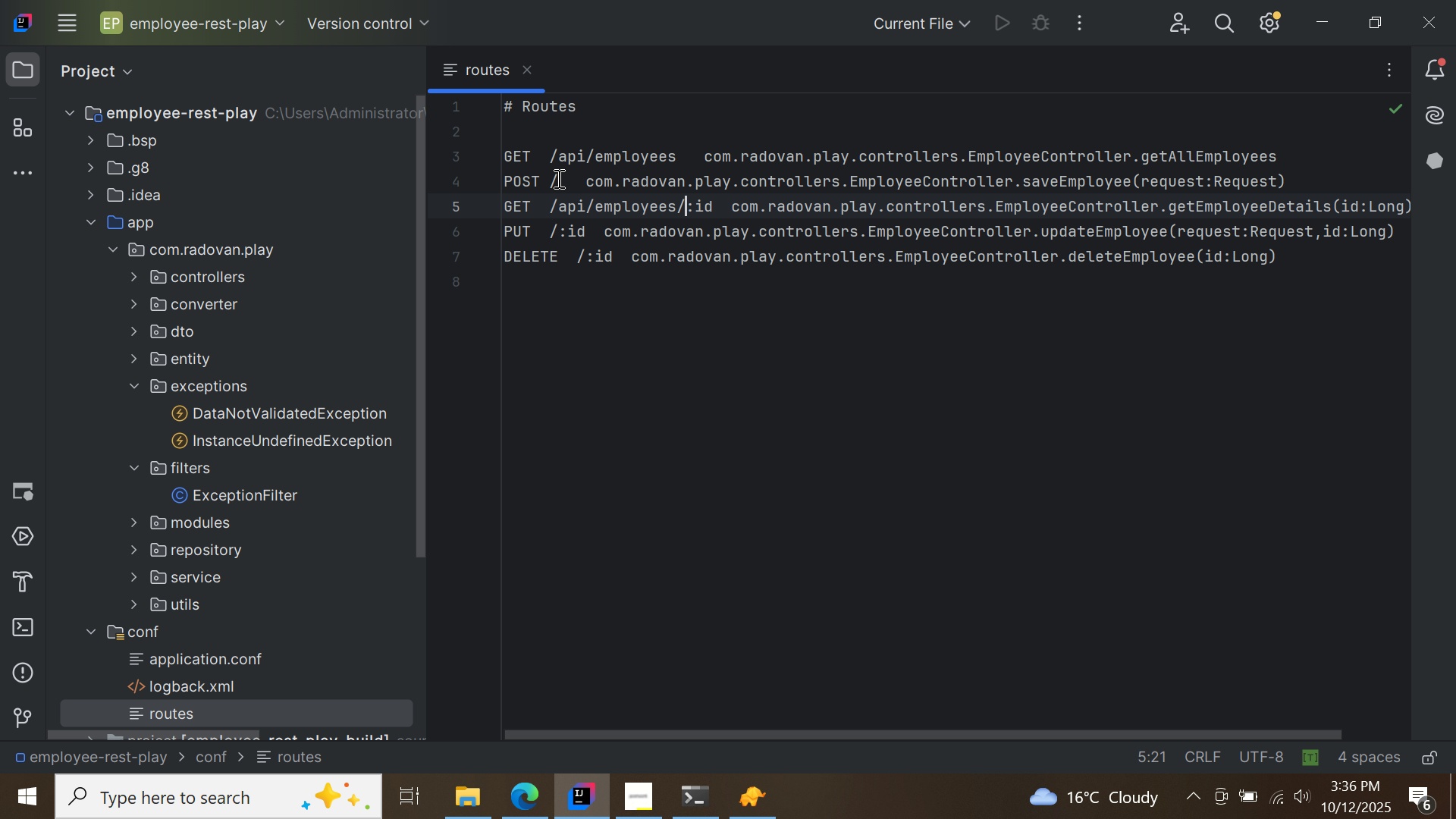 
left_click([558, 177])
 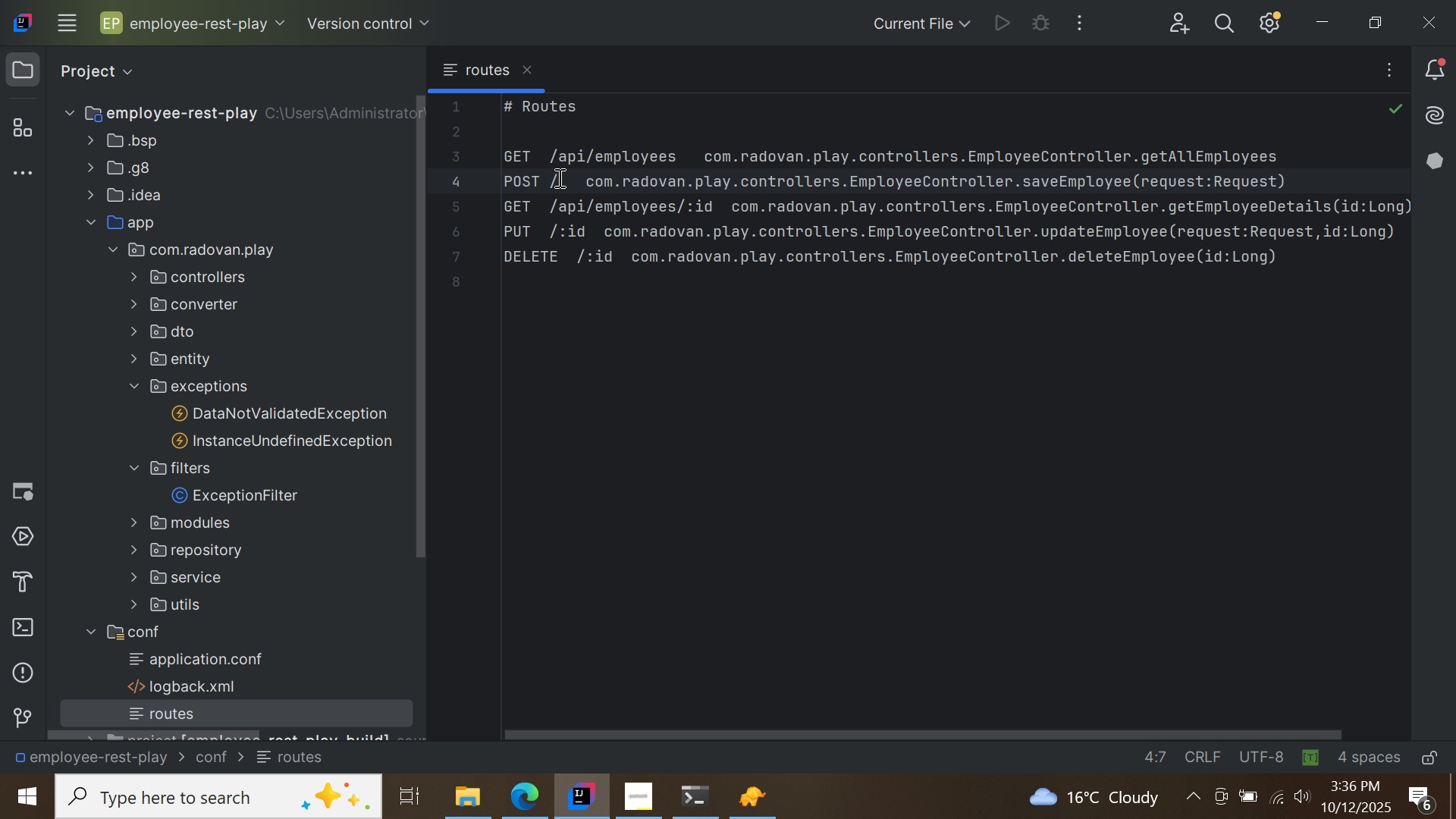 
key(Control+ControlLeft)
 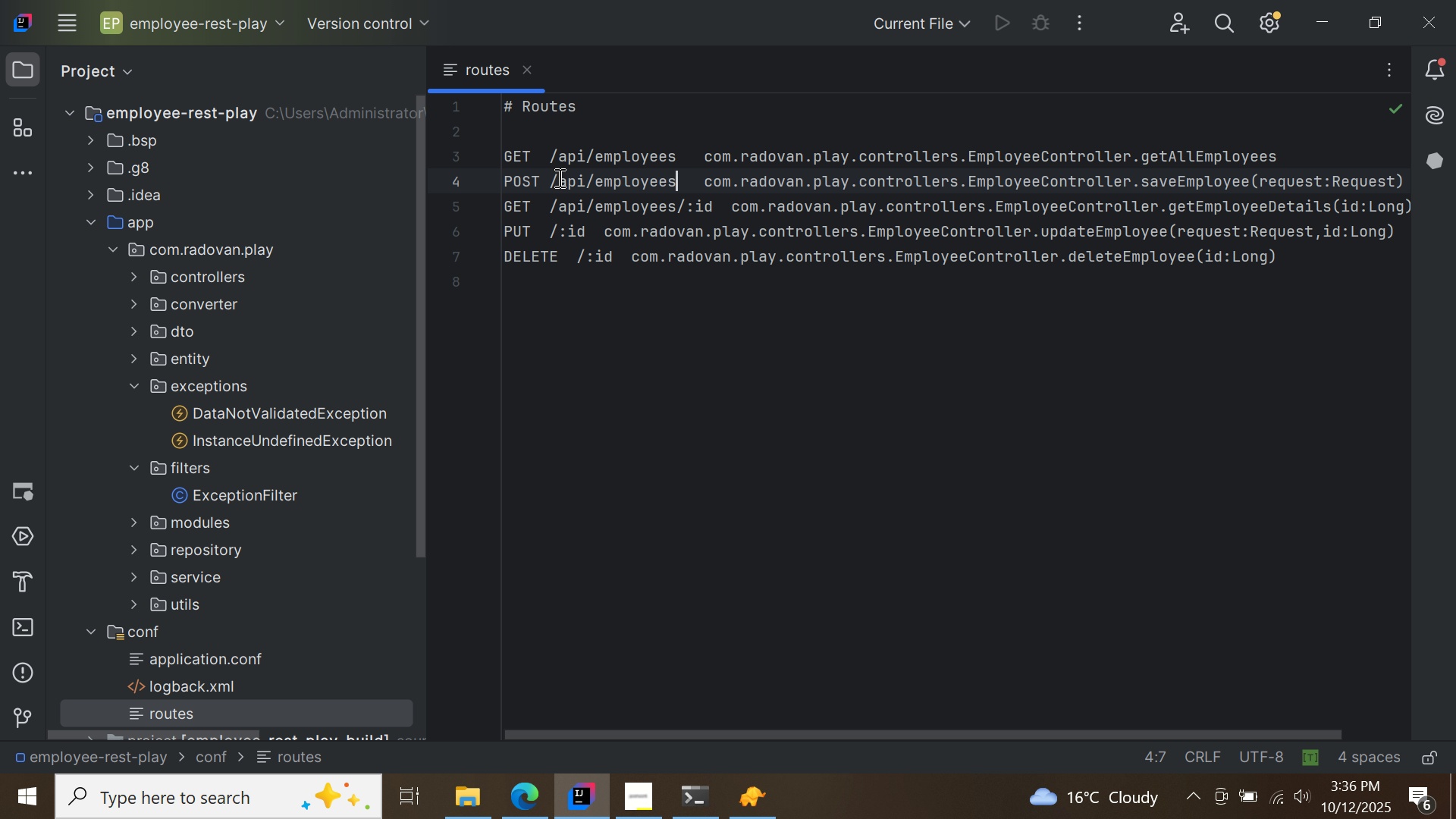 
key(Control+V)
 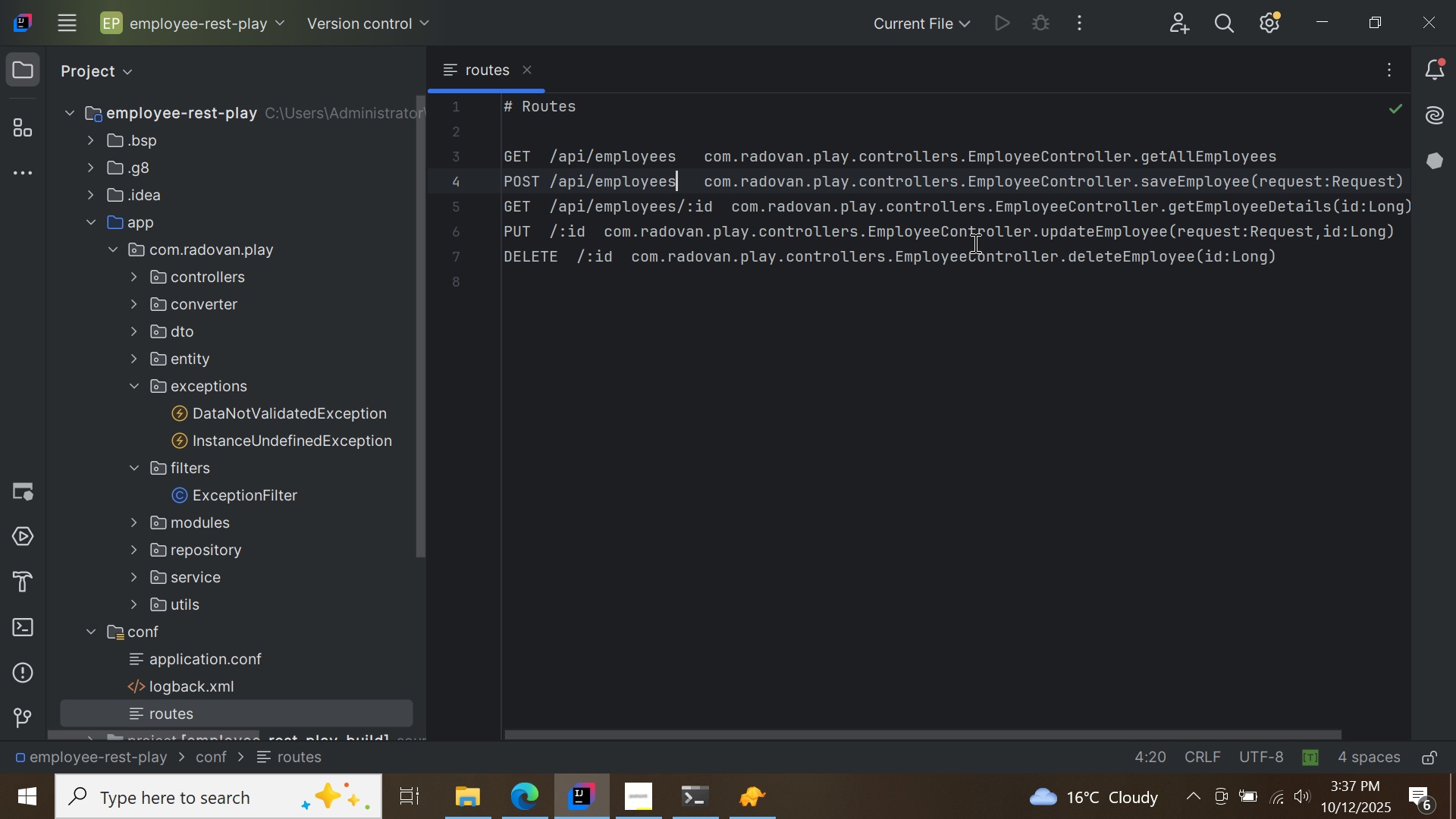 
left_click_drag(start_coordinate=[843, 726], to_coordinate=[799, 737])
 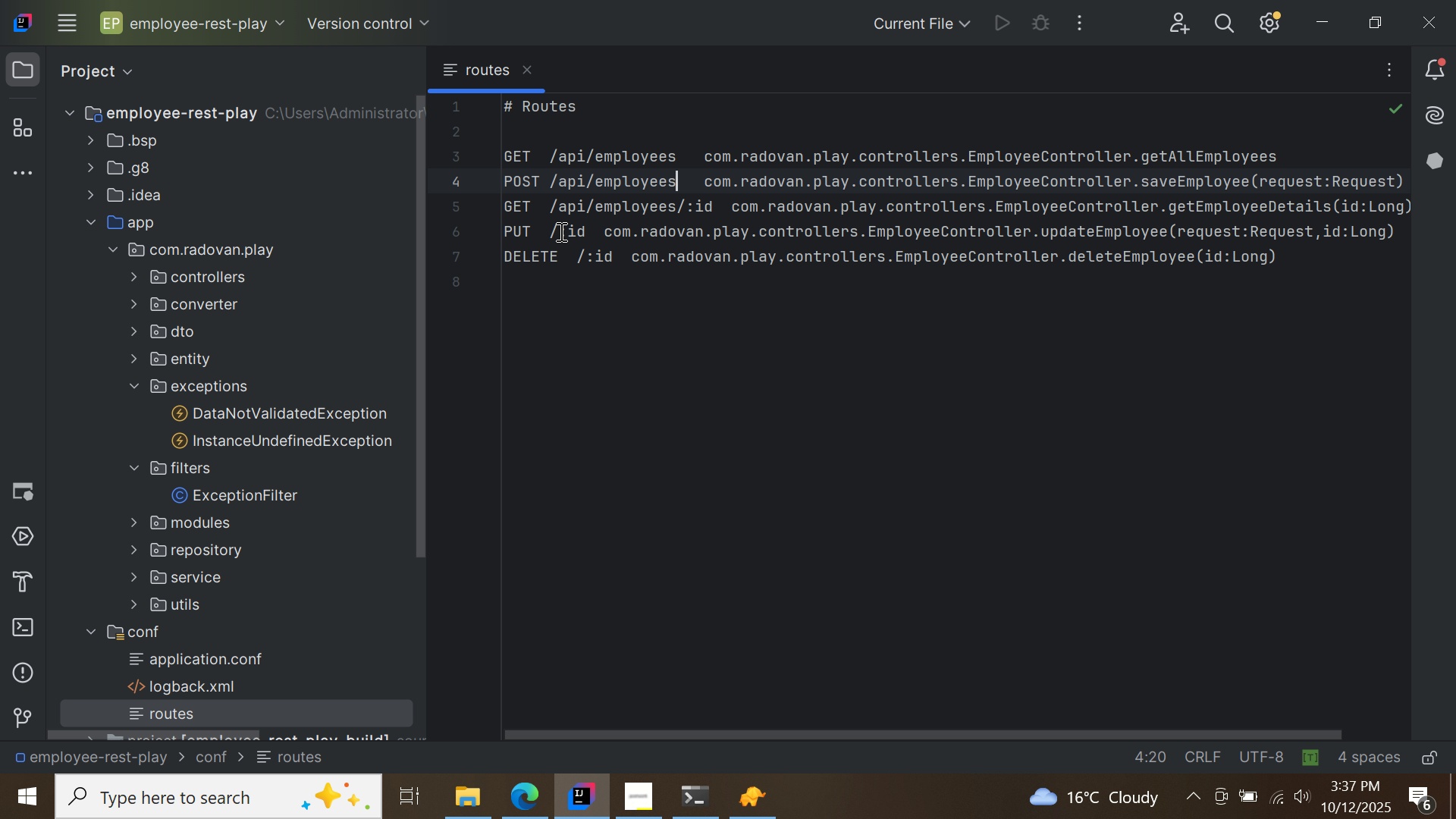 
left_click([557, 228])
 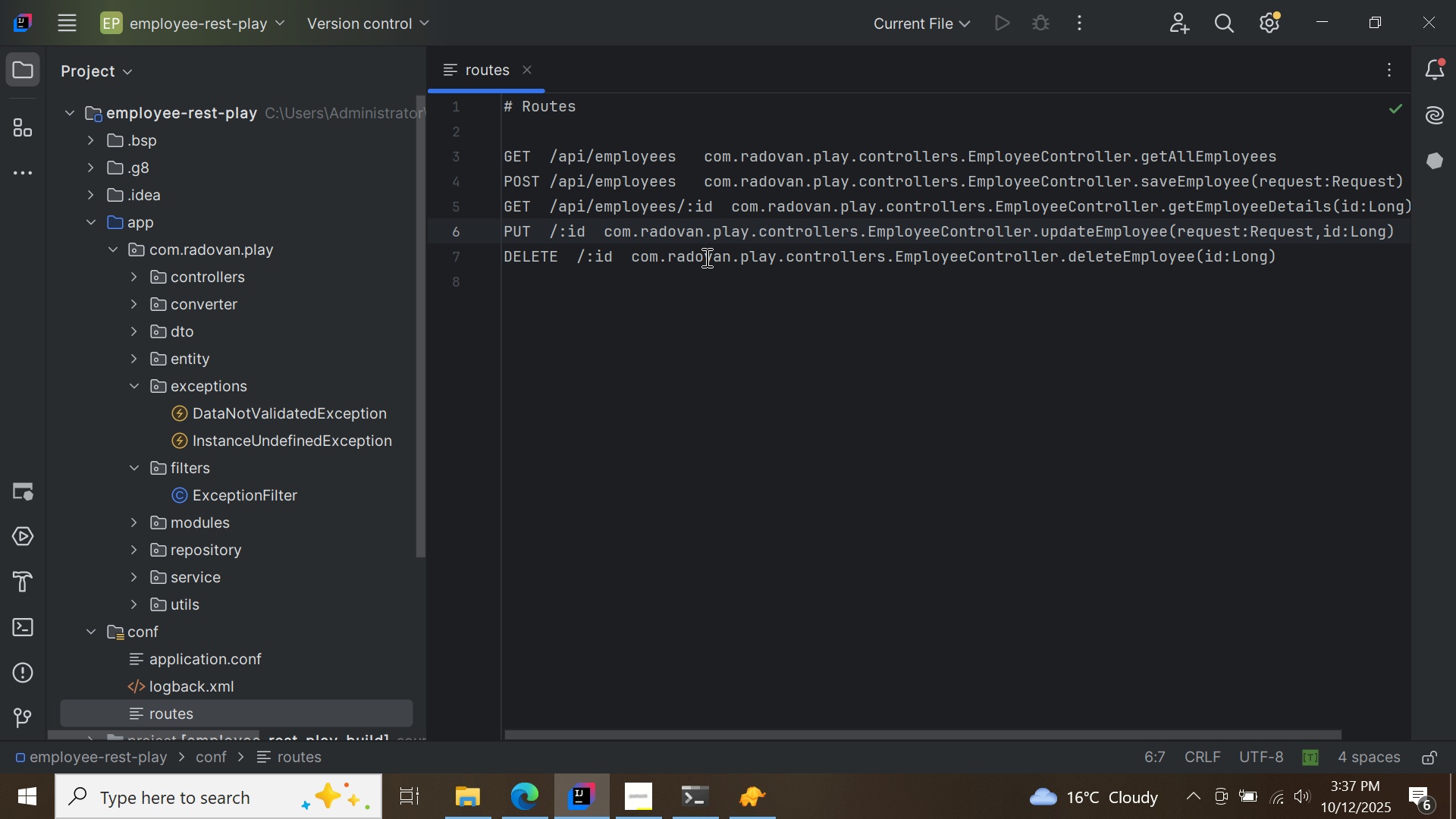 
type(api/employees/)
 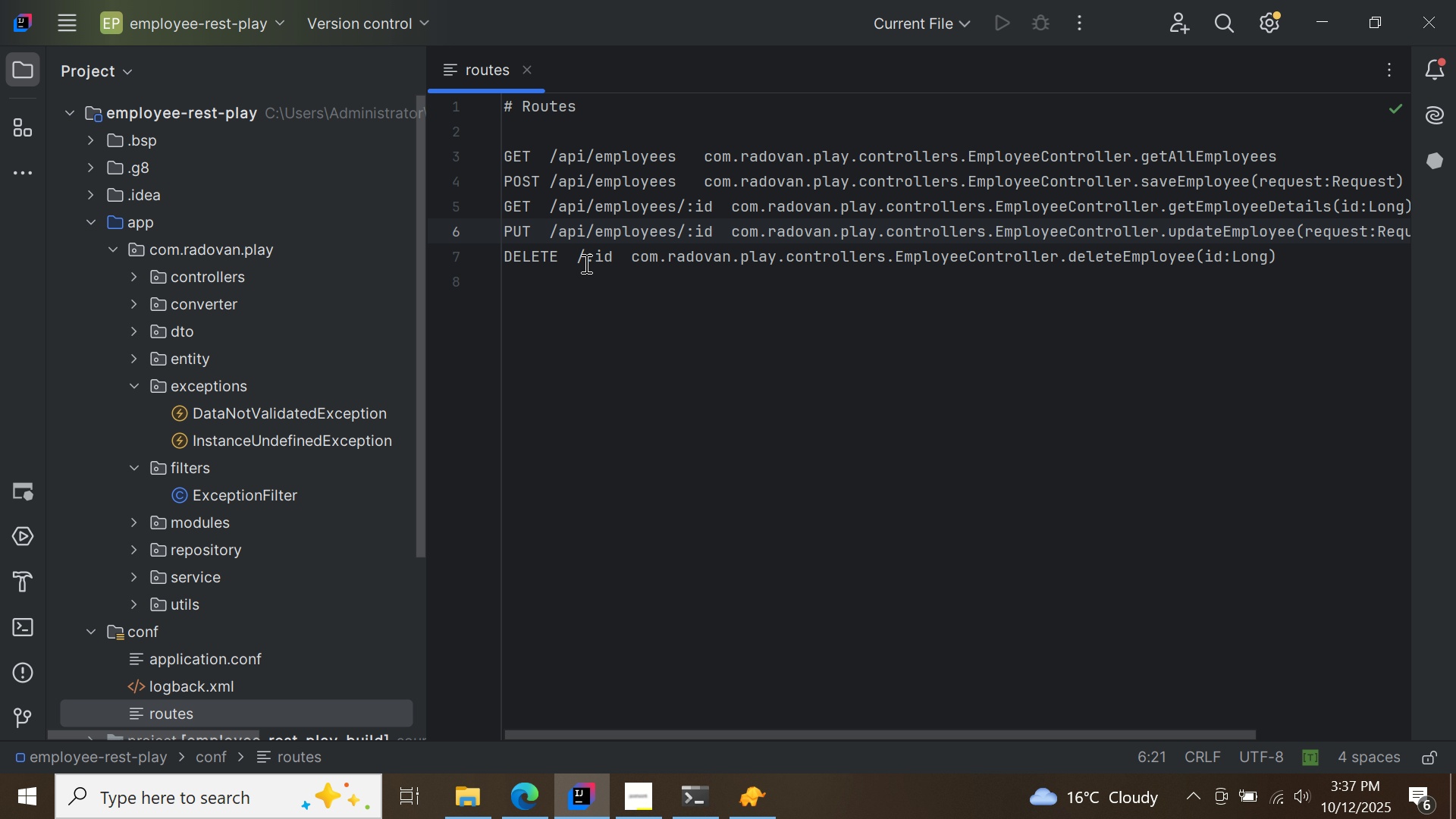 
left_click([585, 256])
 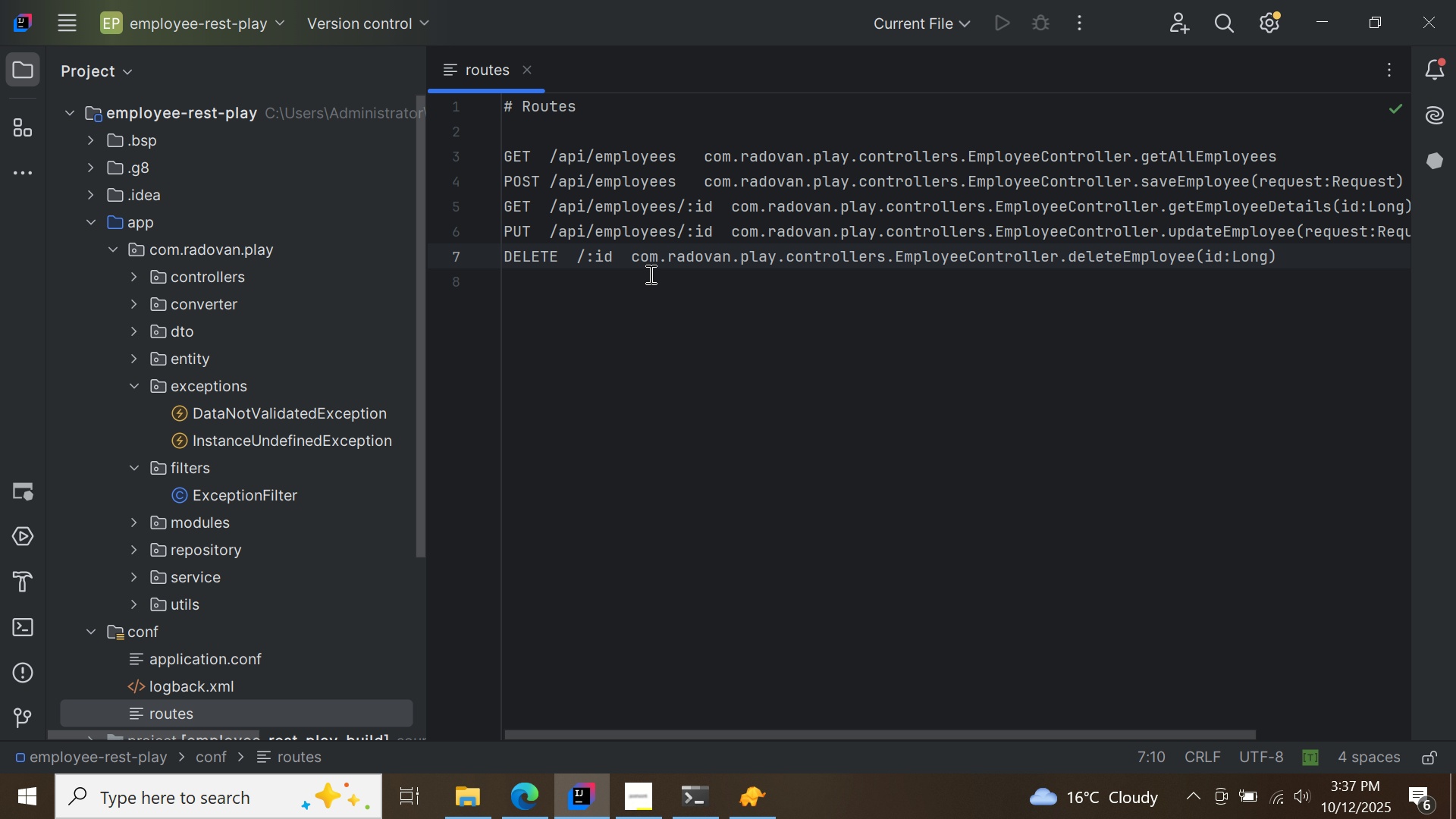 
type(api/employees/)
 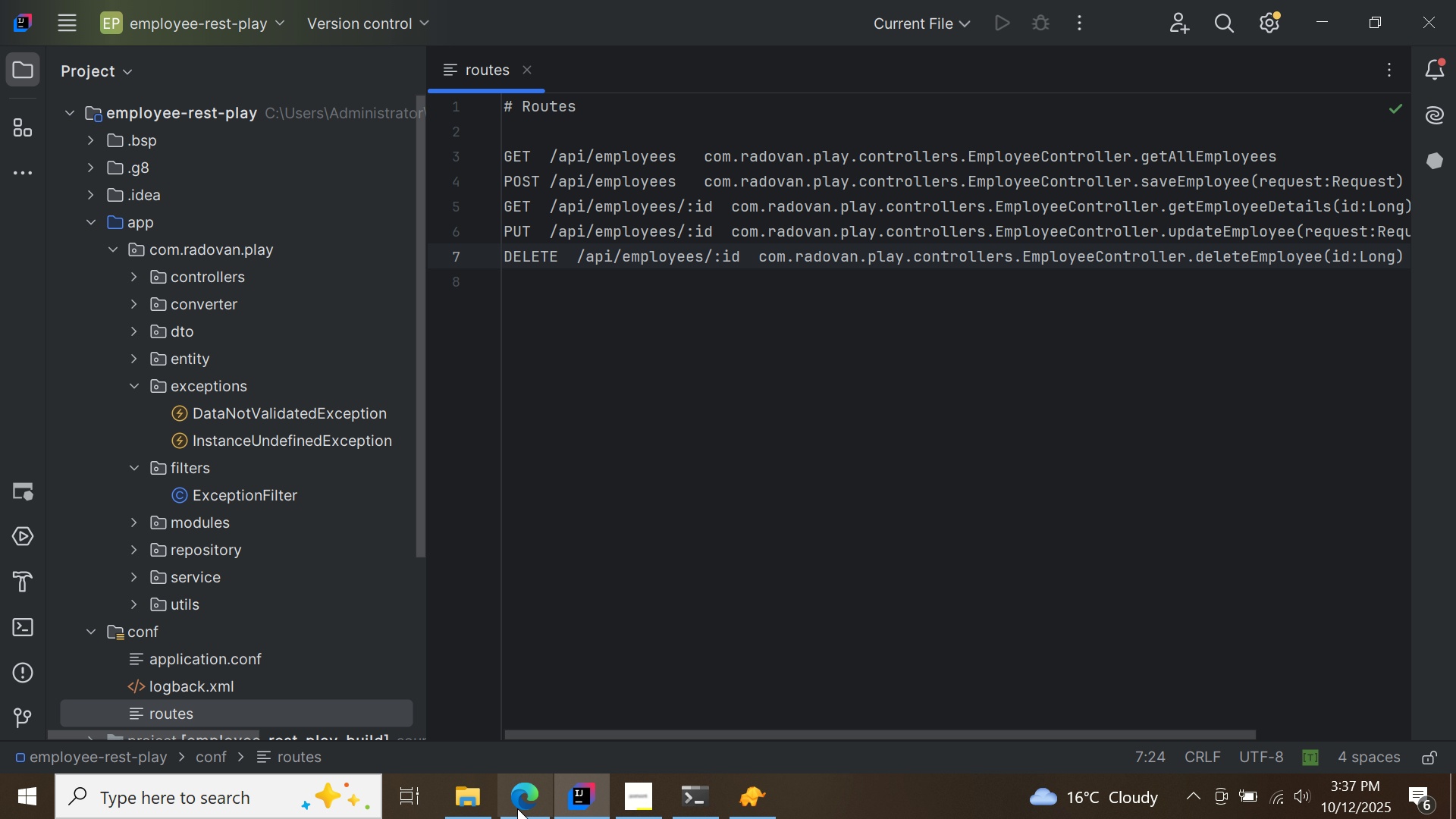 
left_click([517, 814])
 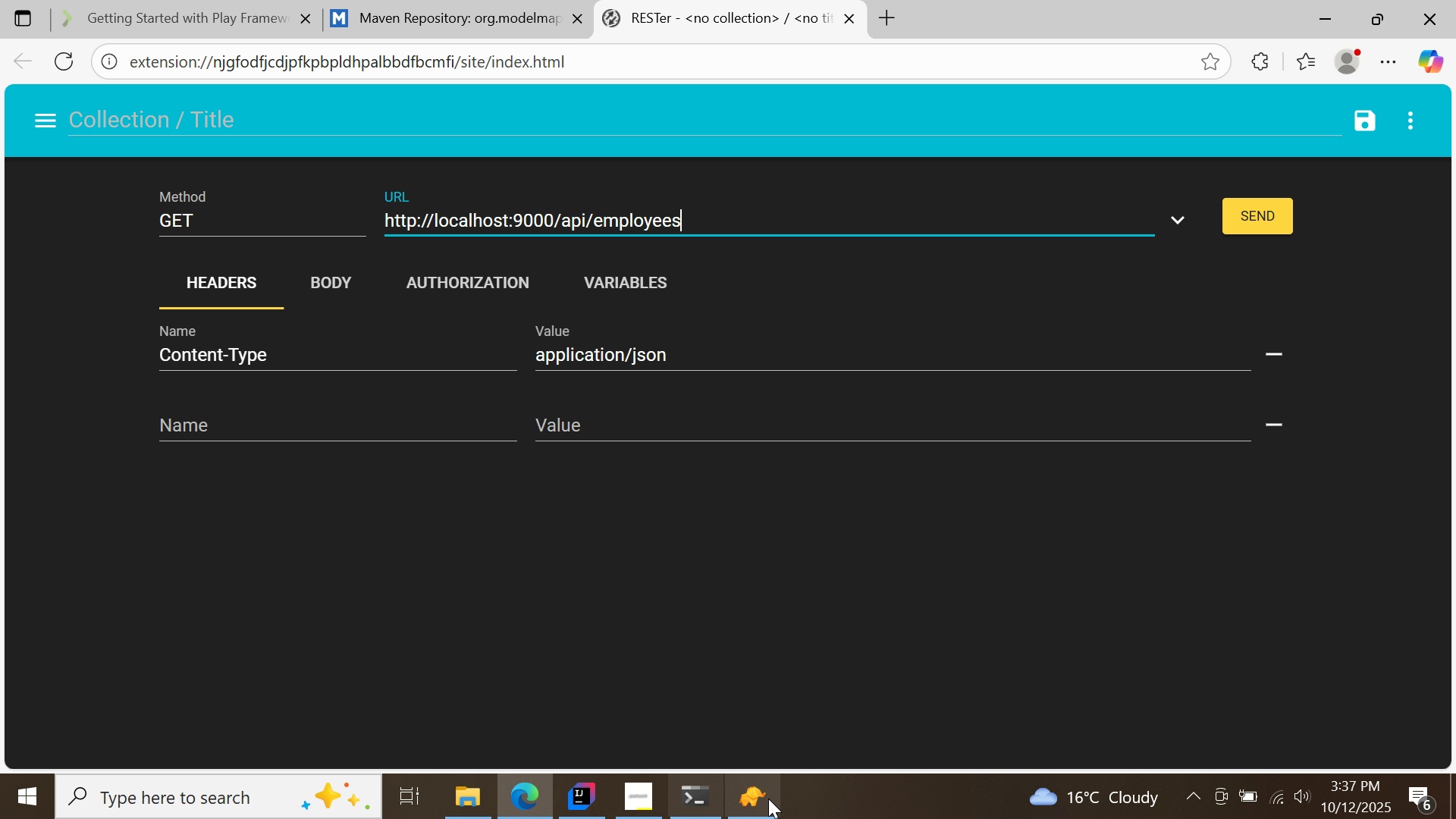 
left_click([768, 799])
 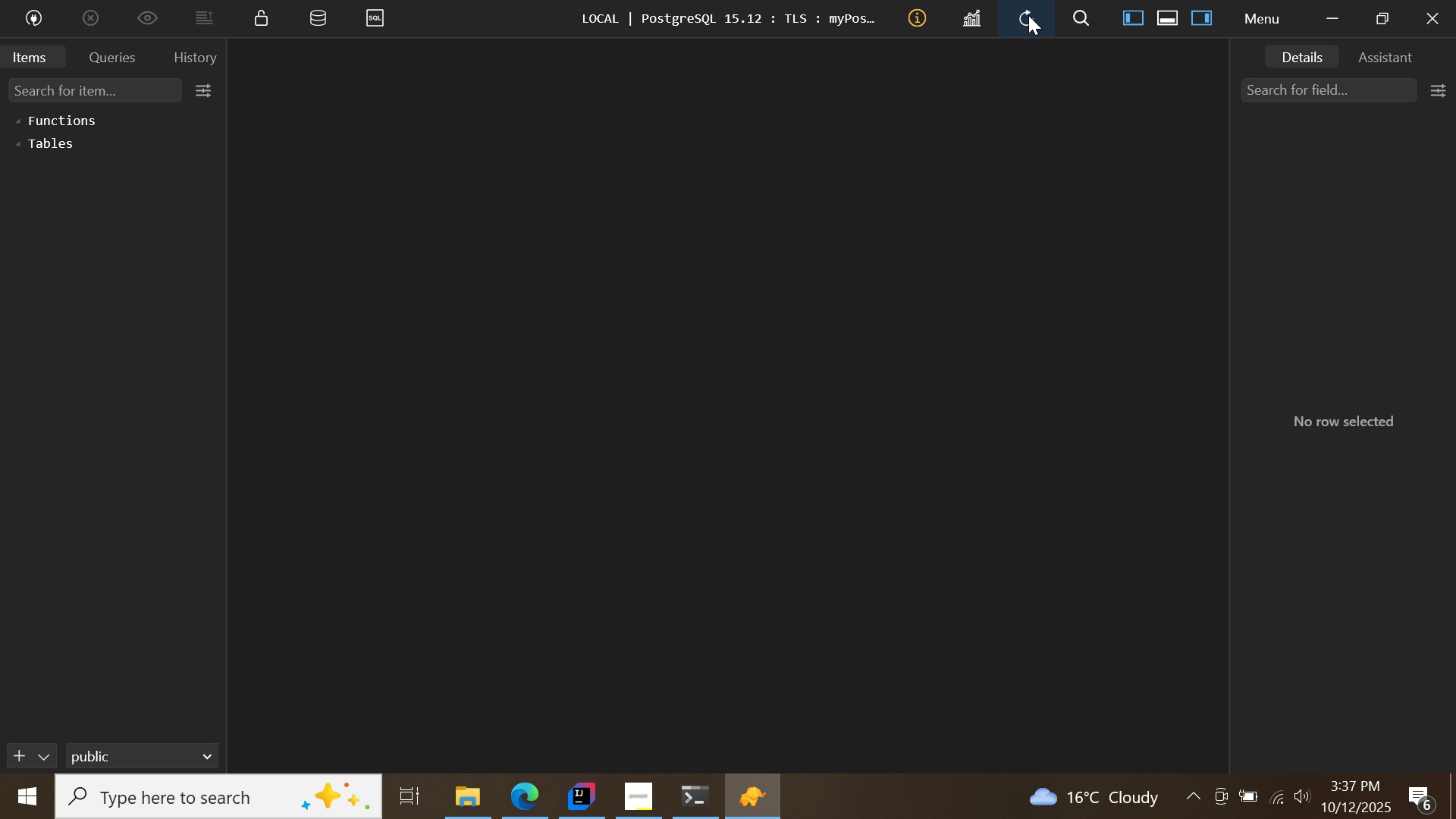 
left_click([1028, 15])
 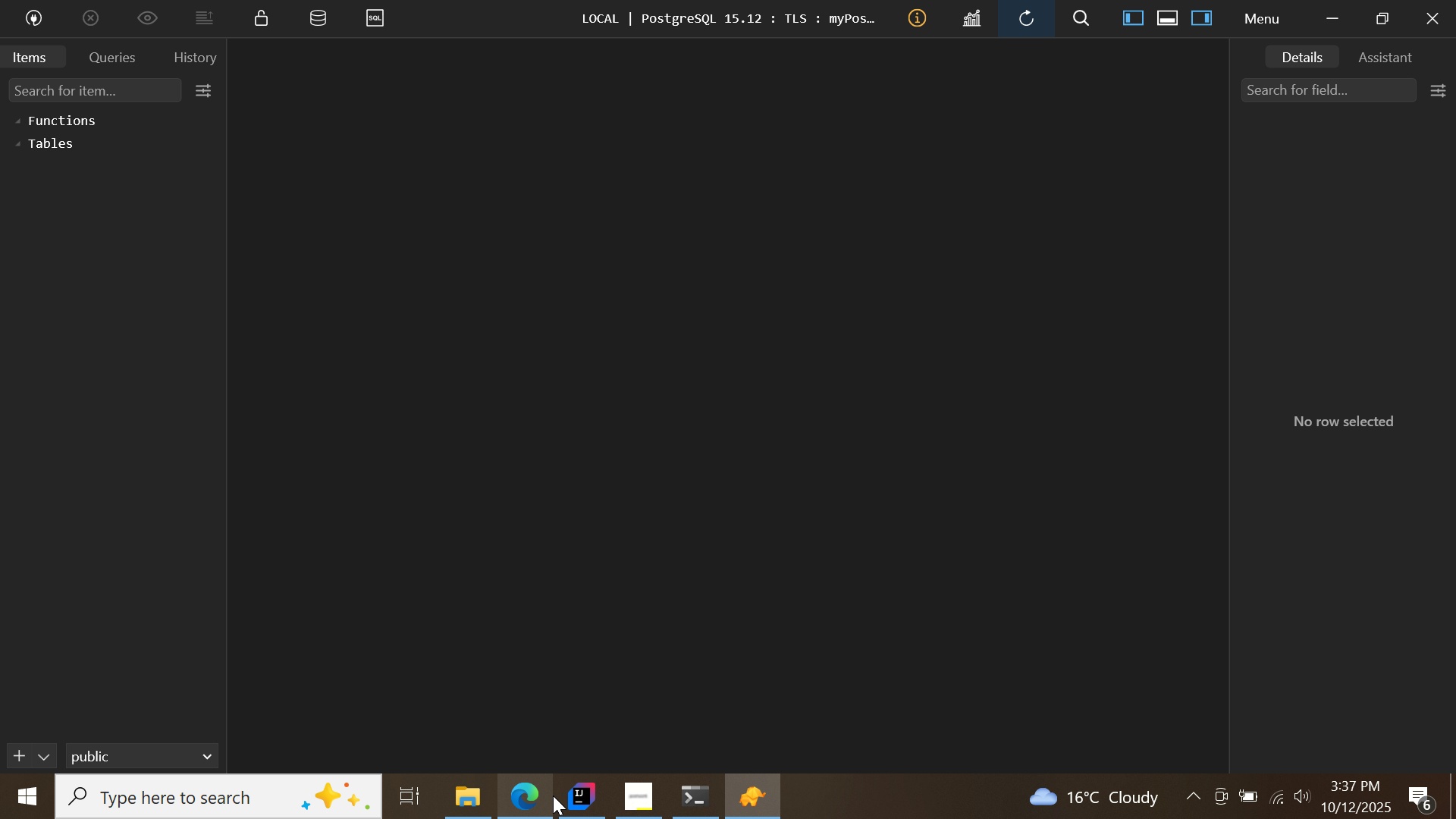 
left_click([529, 795])
 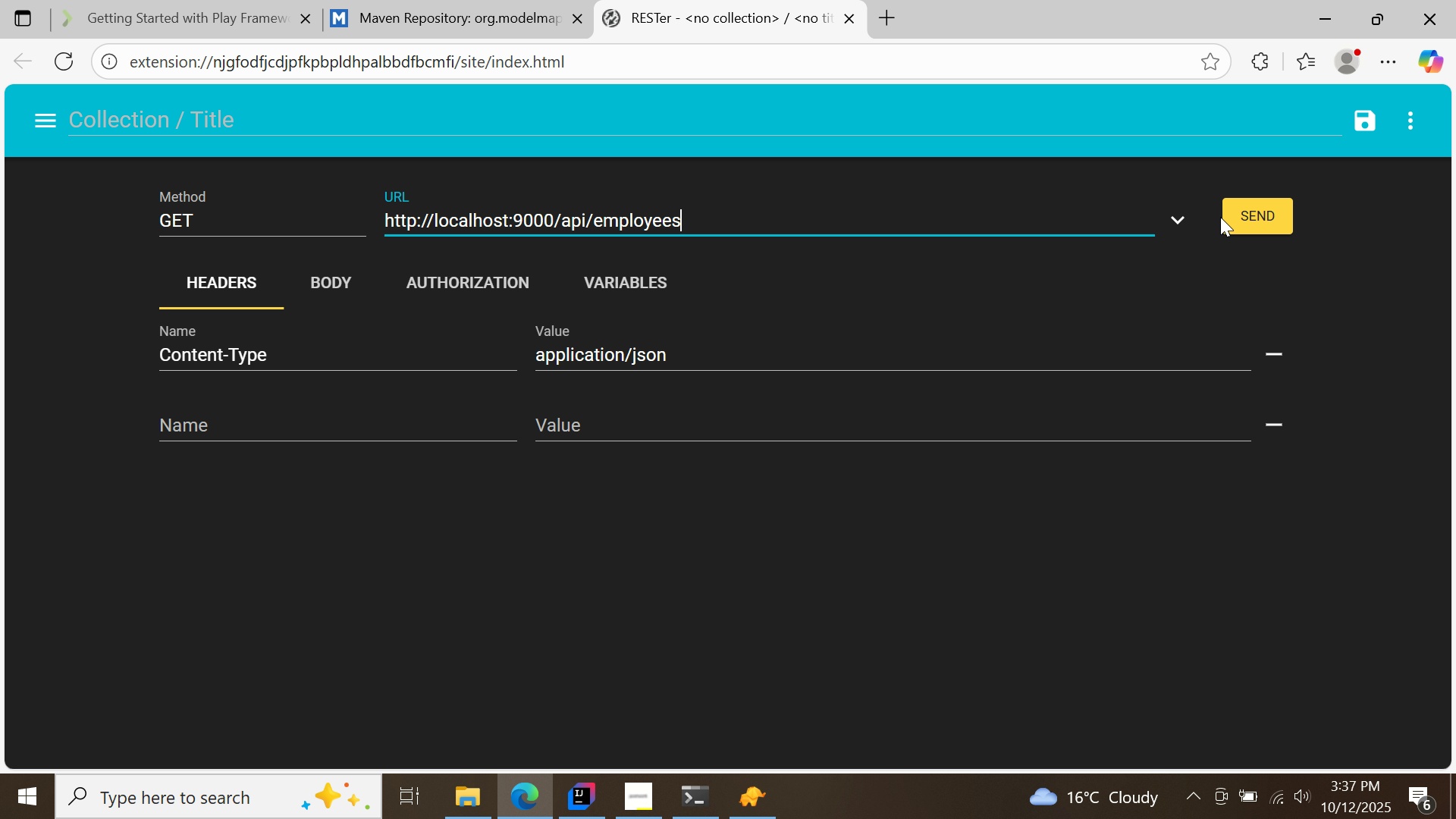 
left_click([1252, 212])
 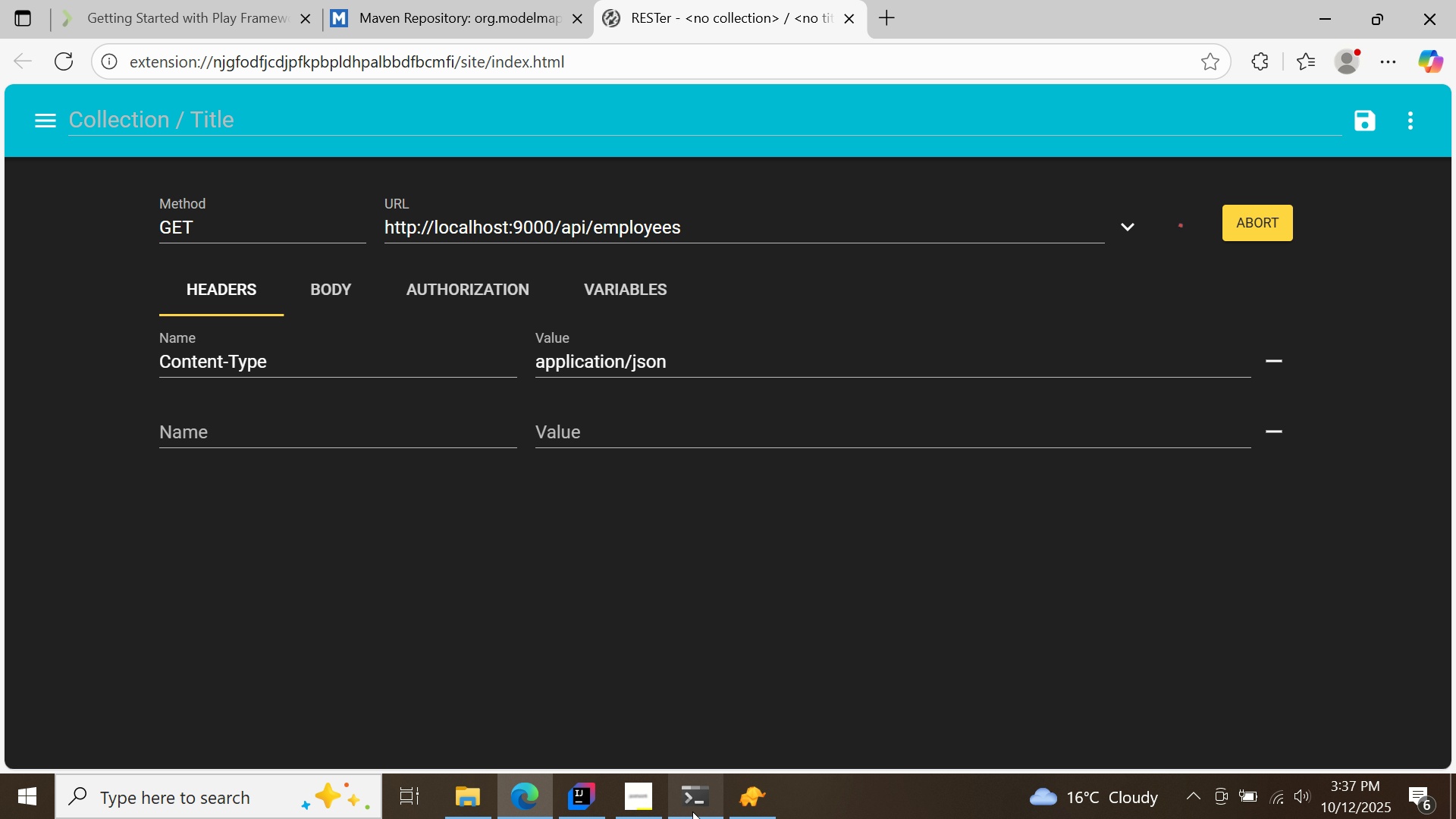 
left_click([690, 811])
 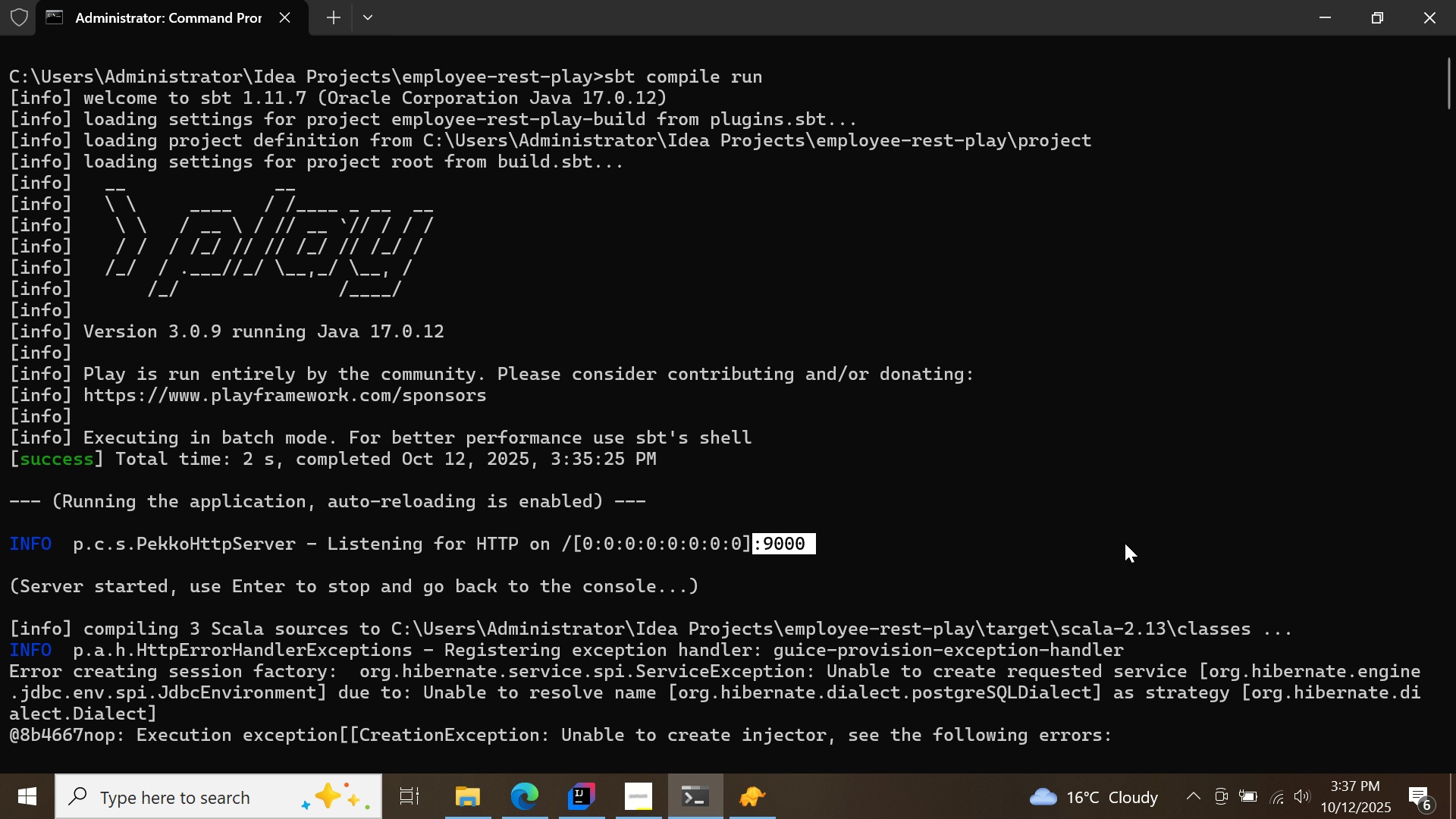 
wait(17.44)
 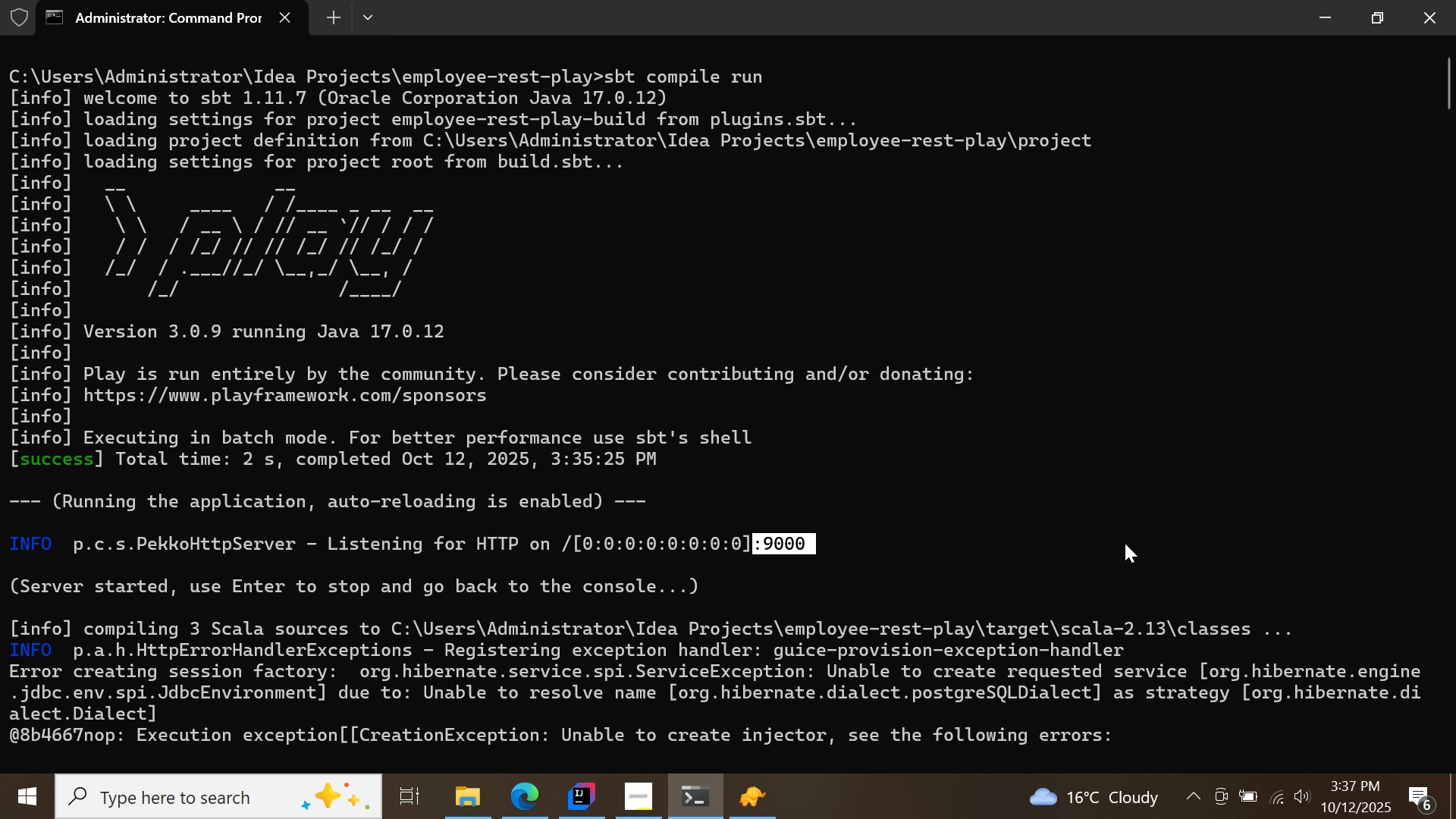 
left_click_drag(start_coordinate=[1449, 84], to_coordinate=[1454, 138])
 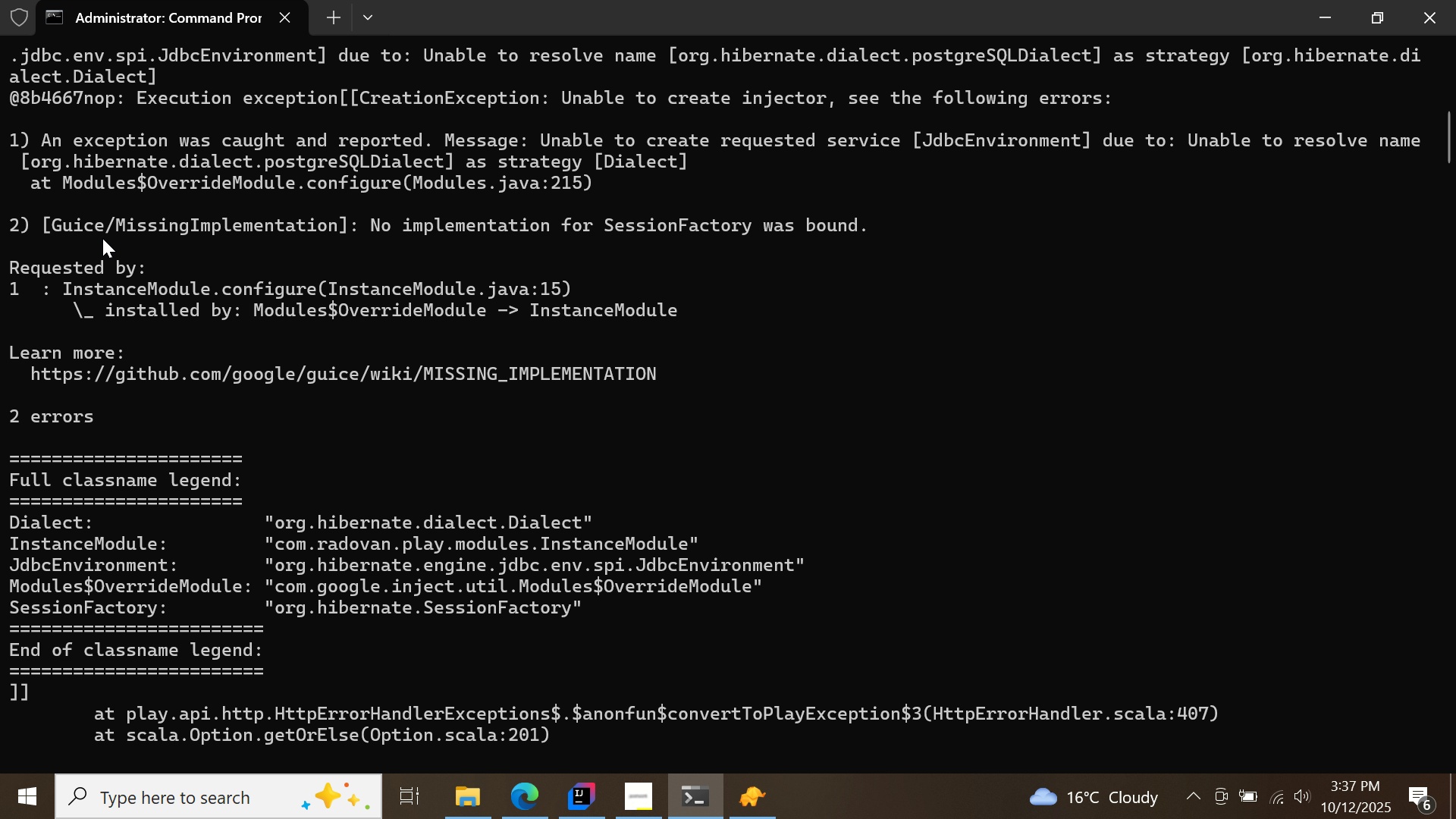 
left_click_drag(start_coordinate=[9, 228], to_coordinate=[865, 234])
 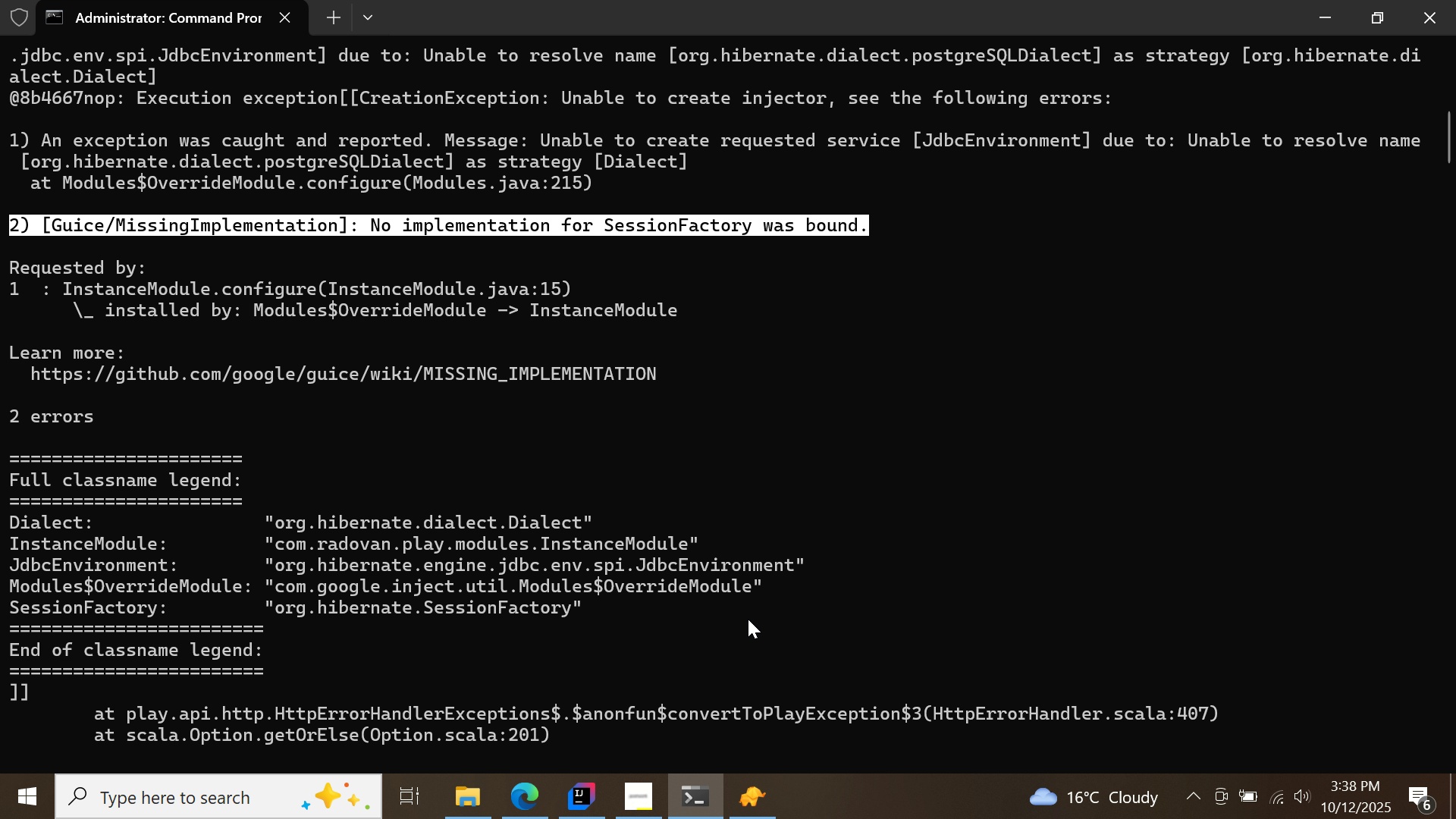 
left_click([584, 811])
 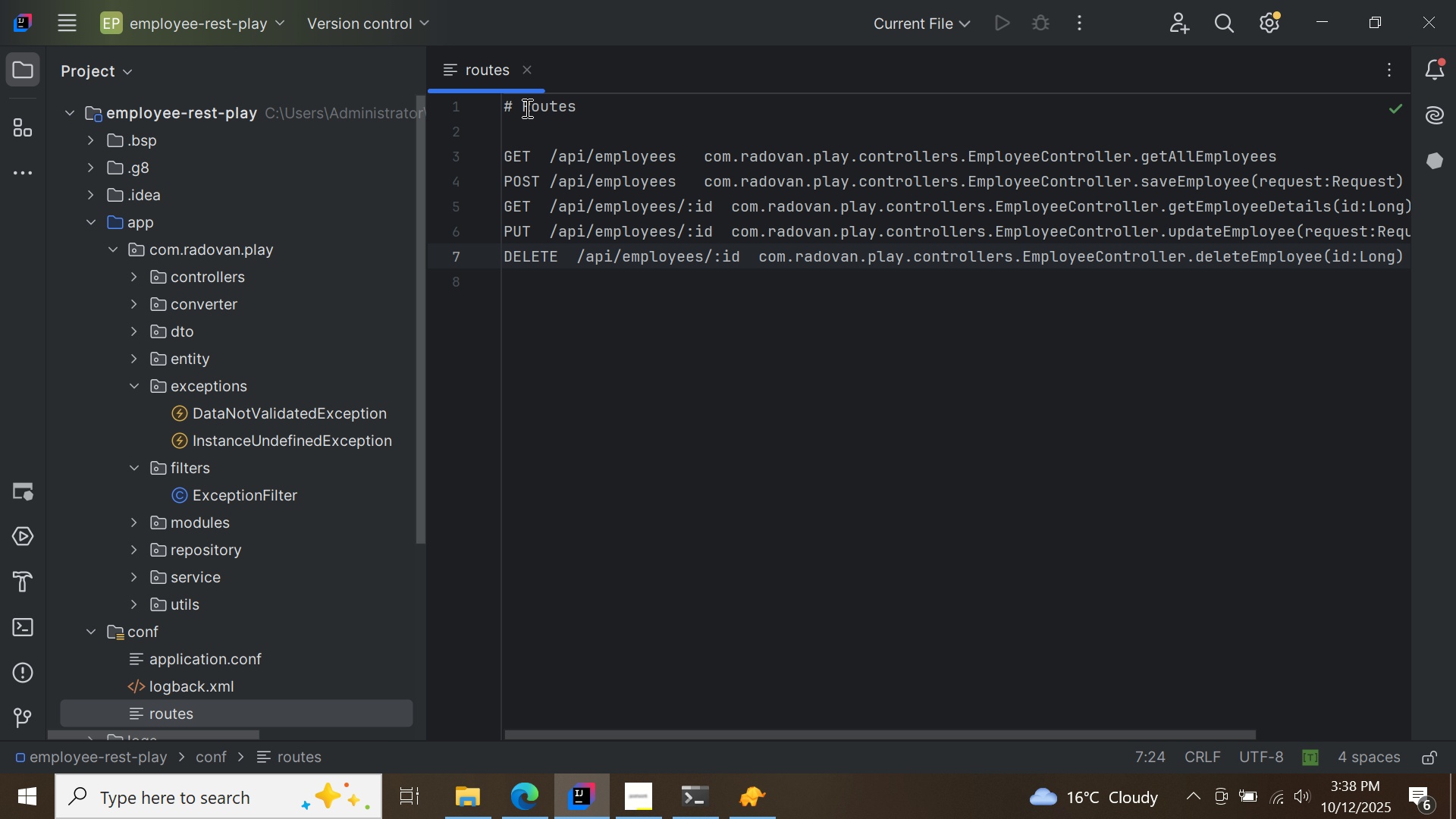 
left_click([532, 77])
 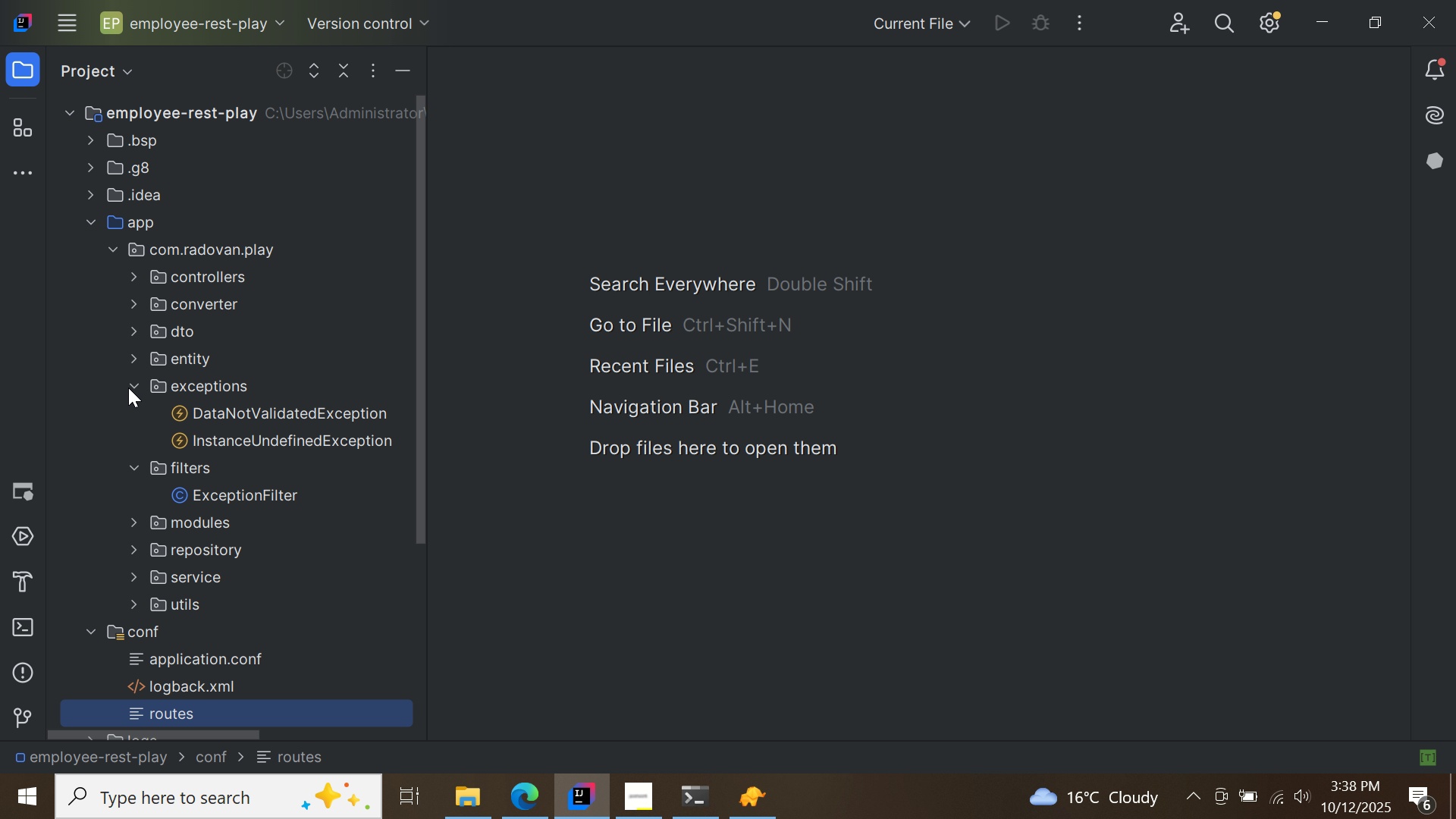 
left_click([128, 388])
 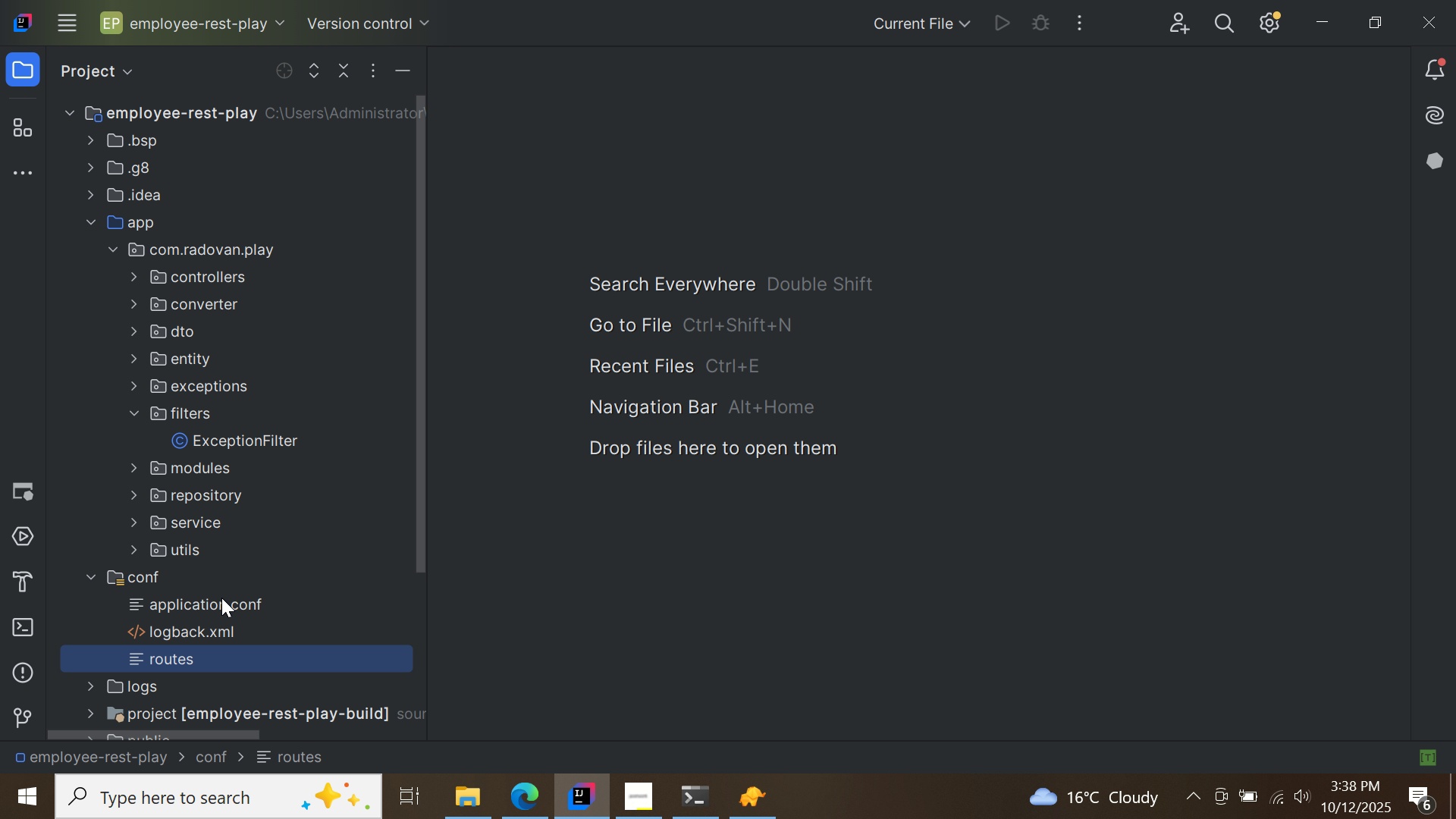 
double_click([222, 598])
 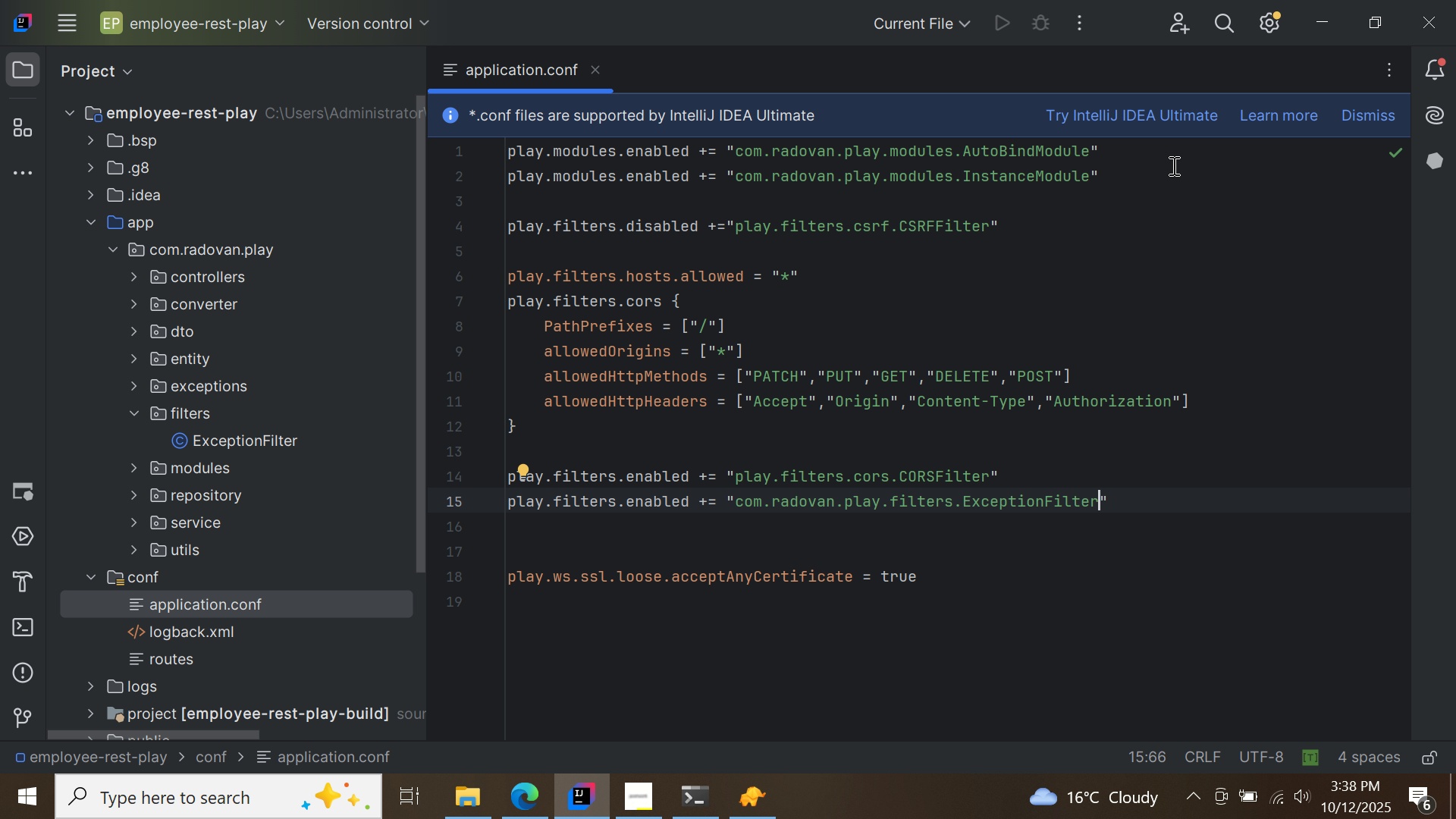 
wait(9.44)
 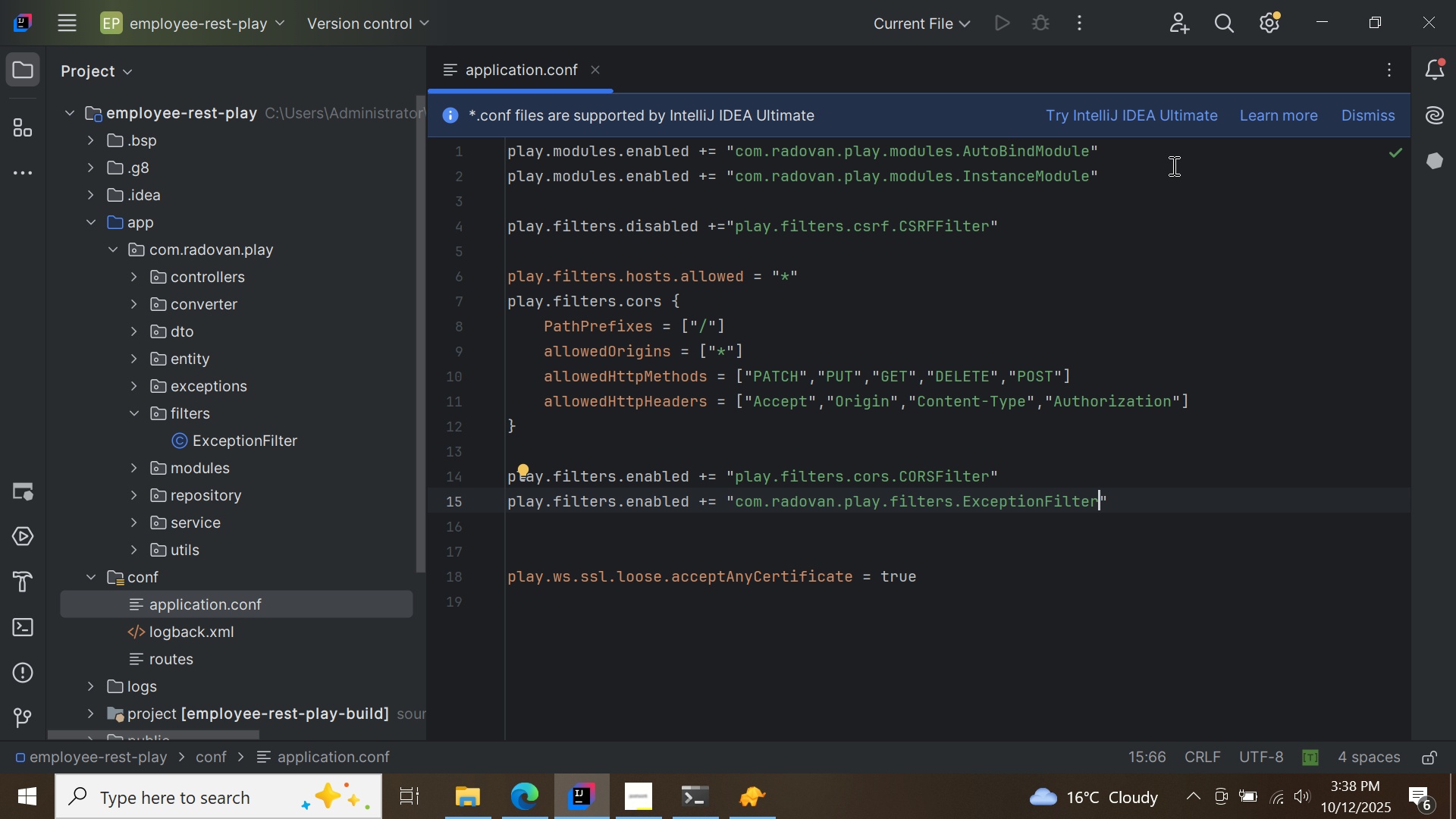 
left_click([132, 469])
 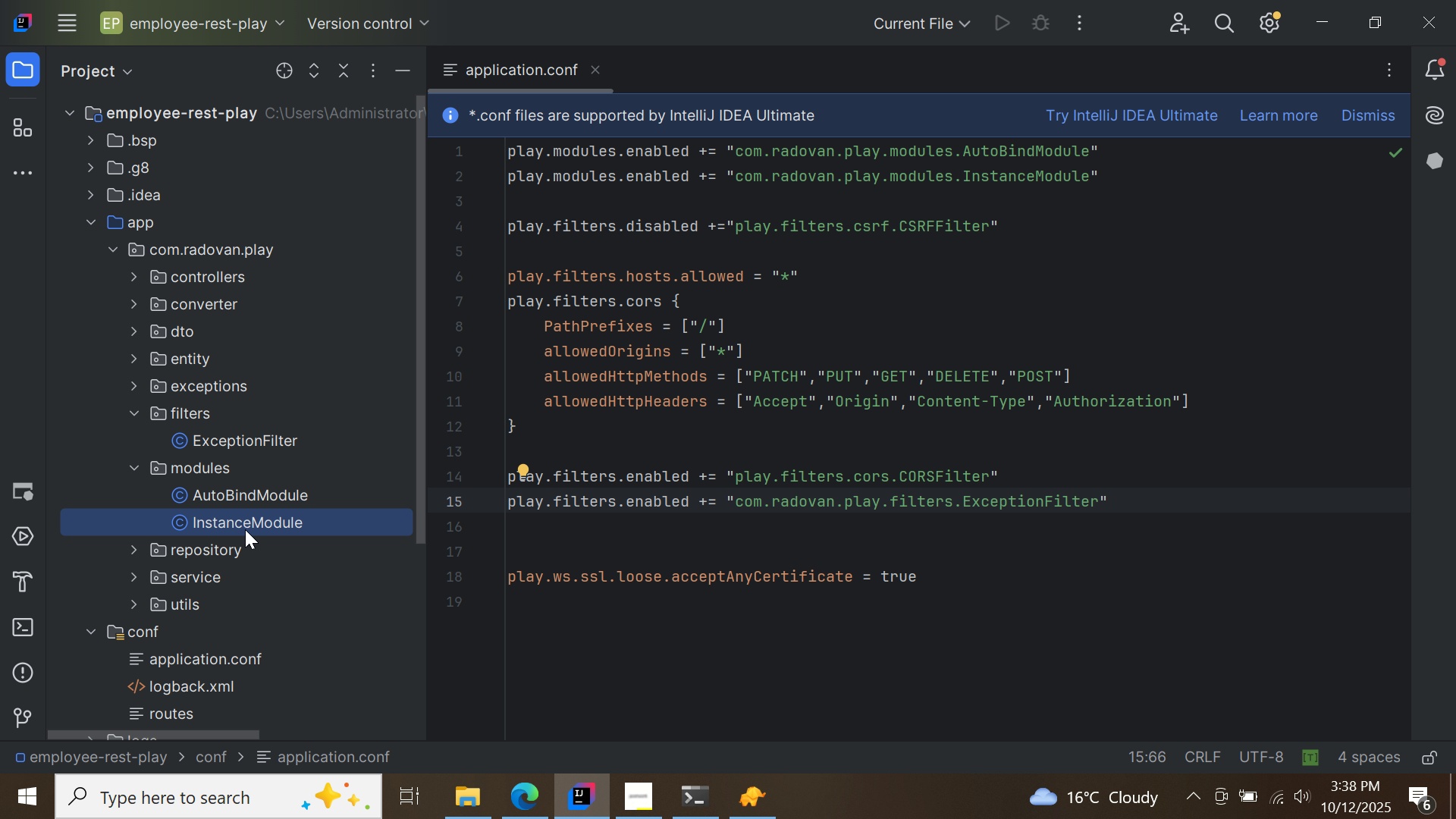 
double_click([245, 529])
 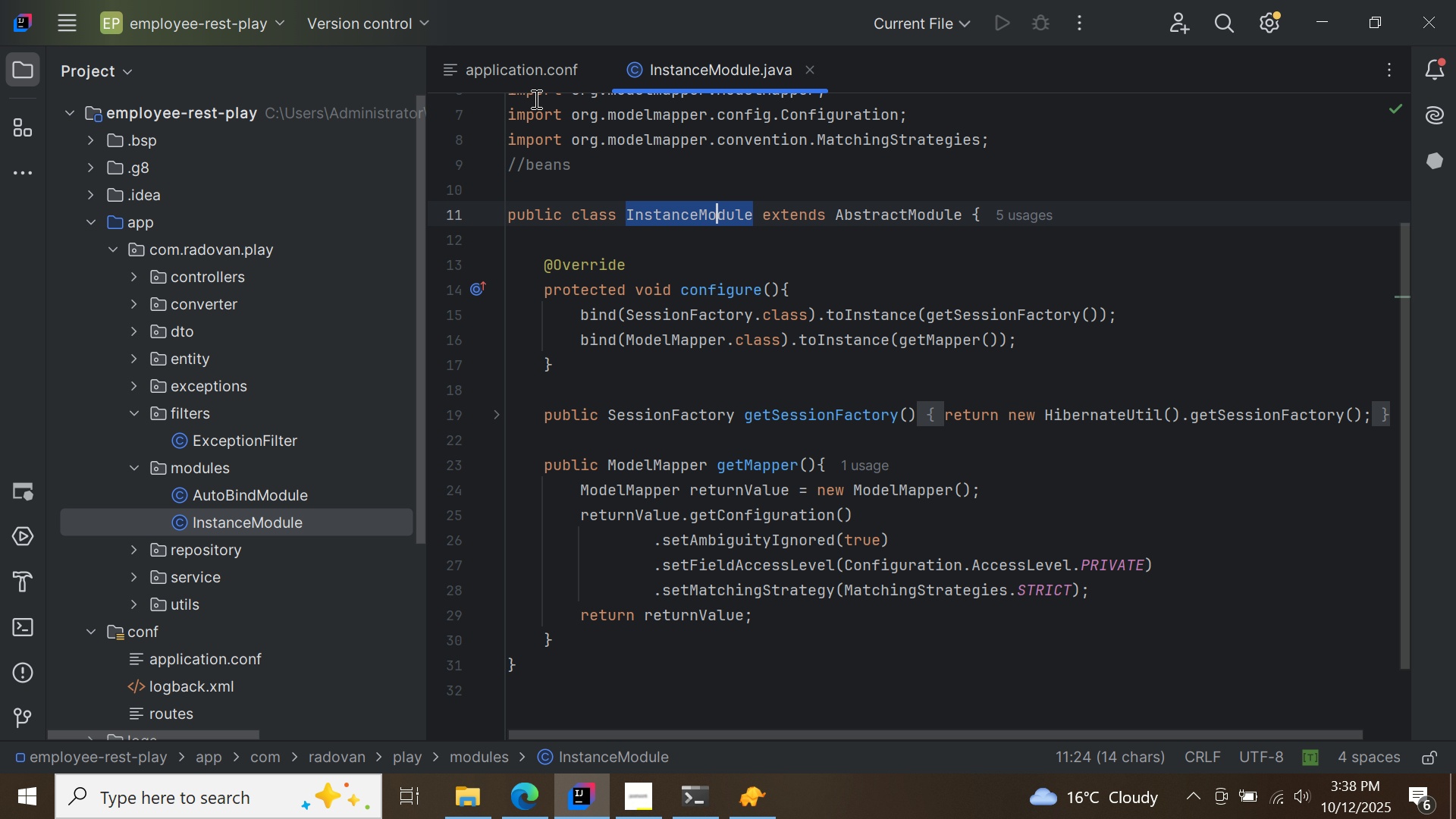 
left_click([524, 71])
 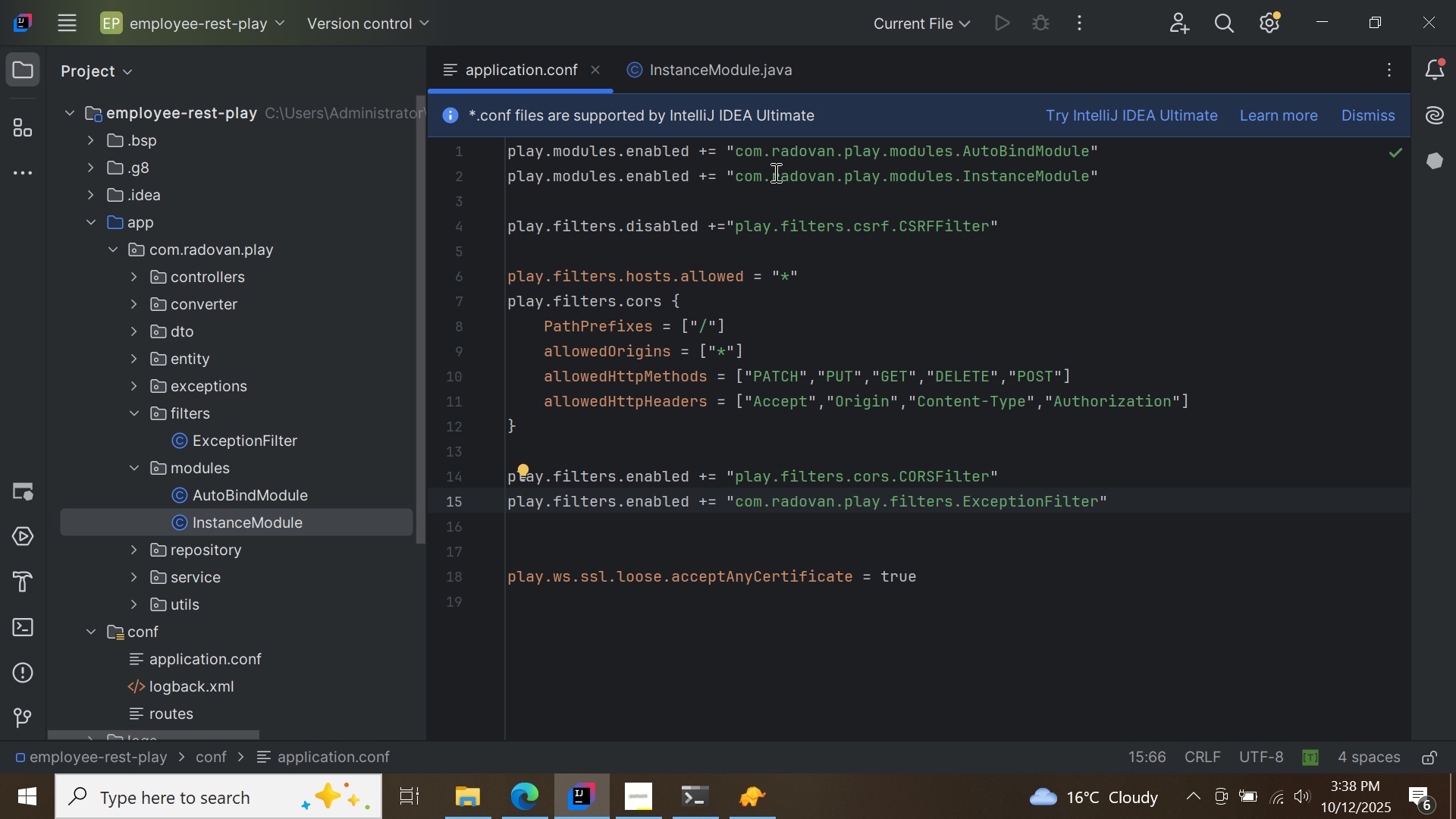 
wait(8.54)
 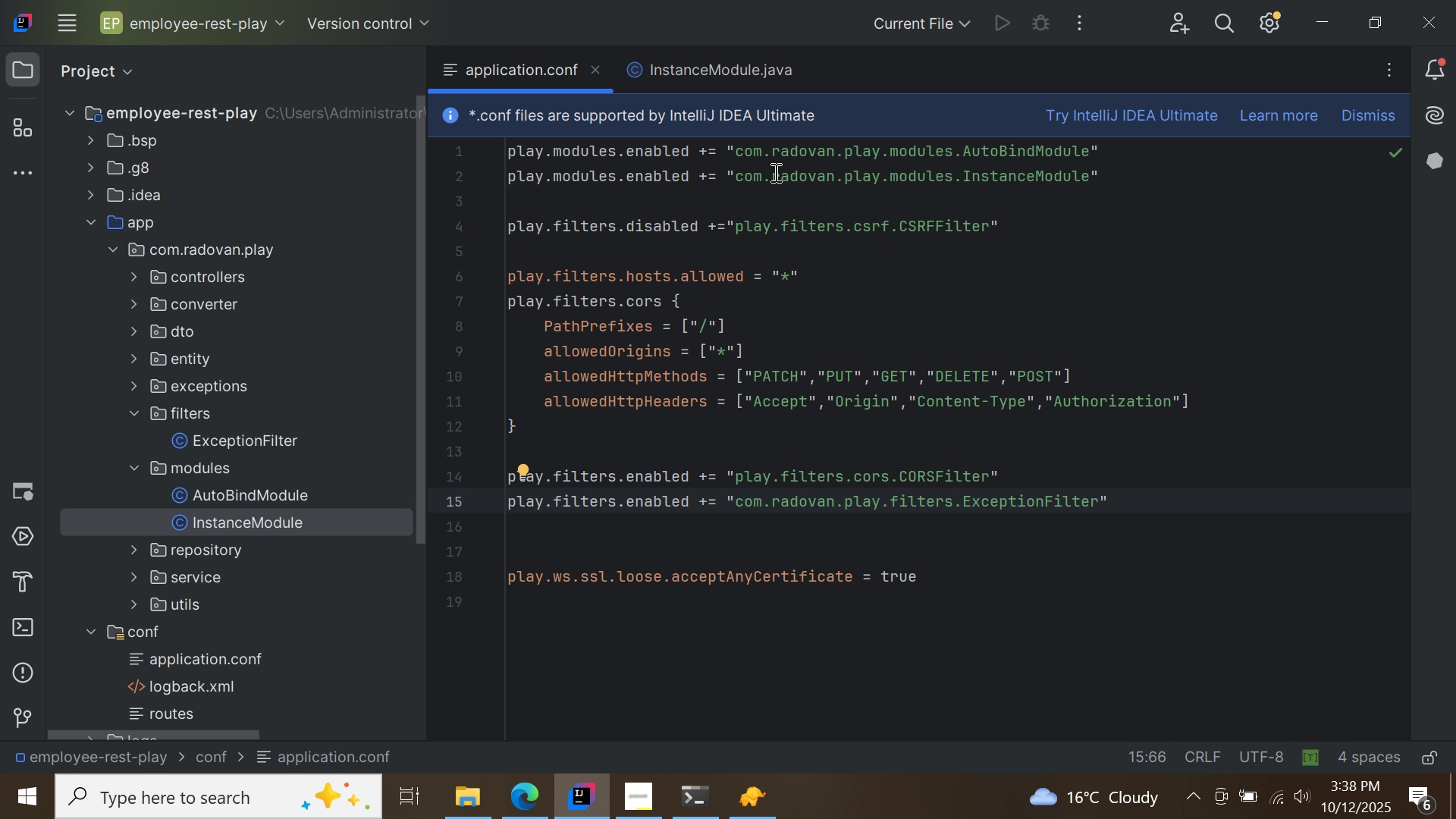 
left_click([700, 802])
 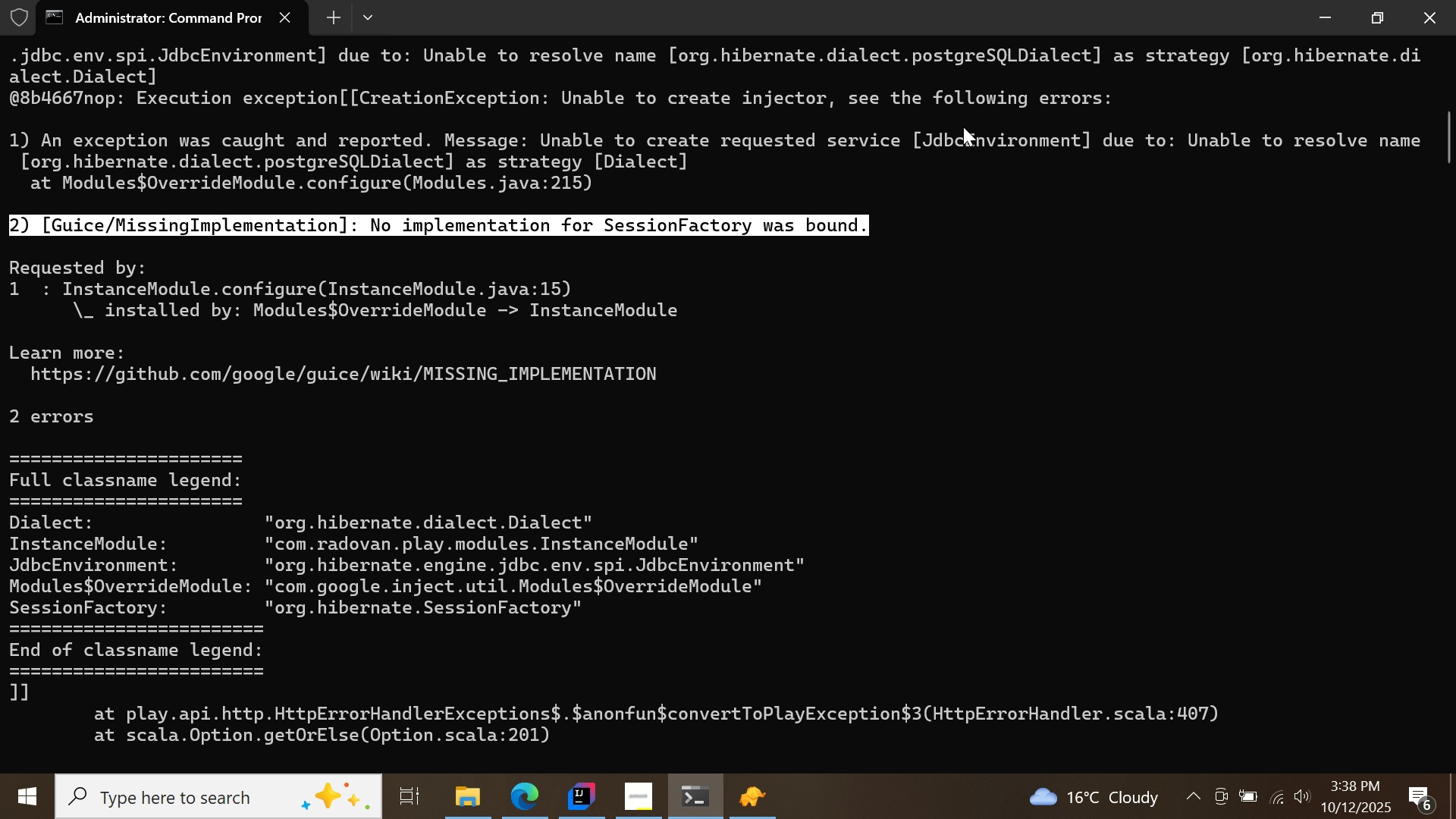 
wait(13.8)
 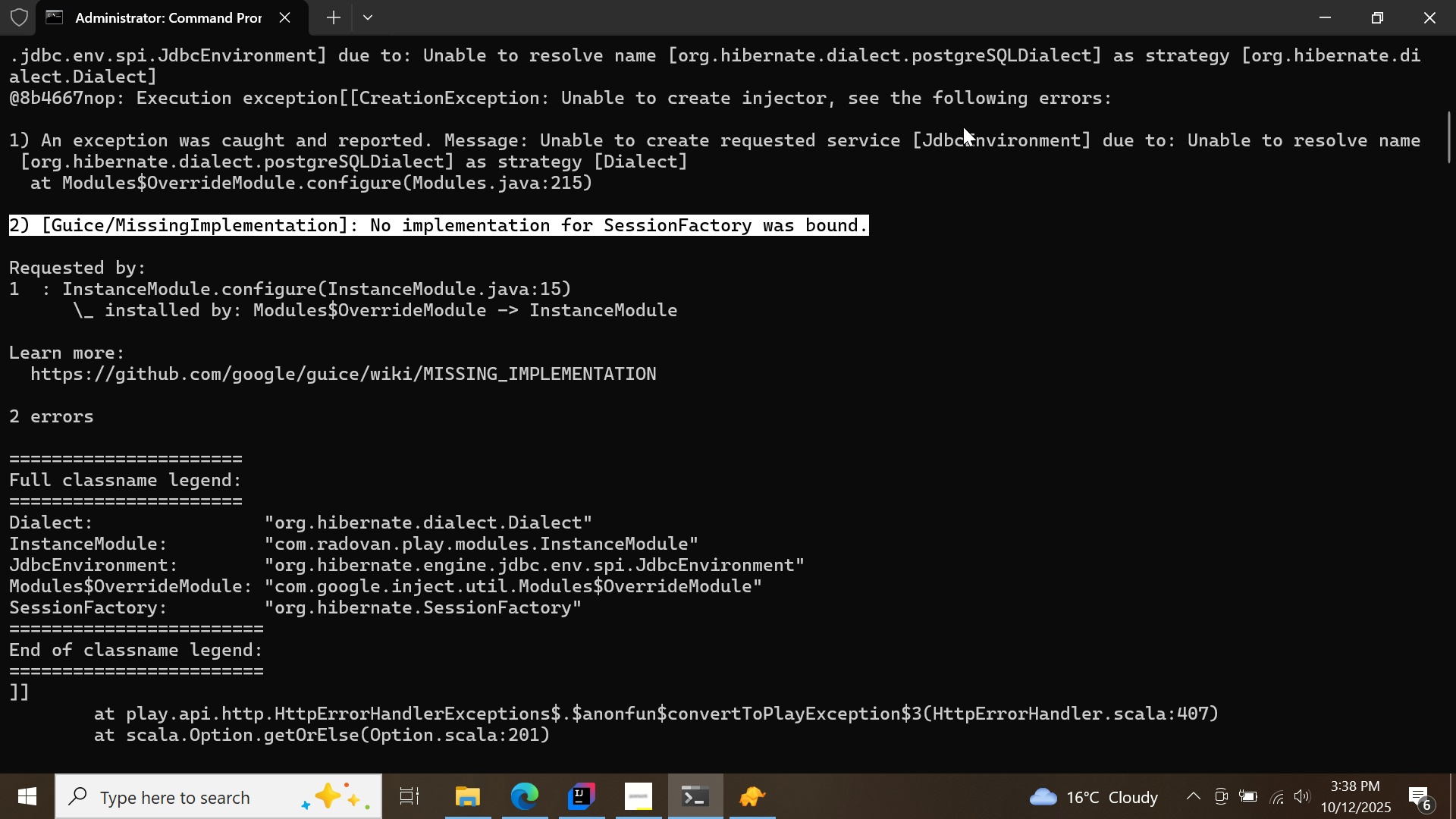 
left_click([526, 791])
 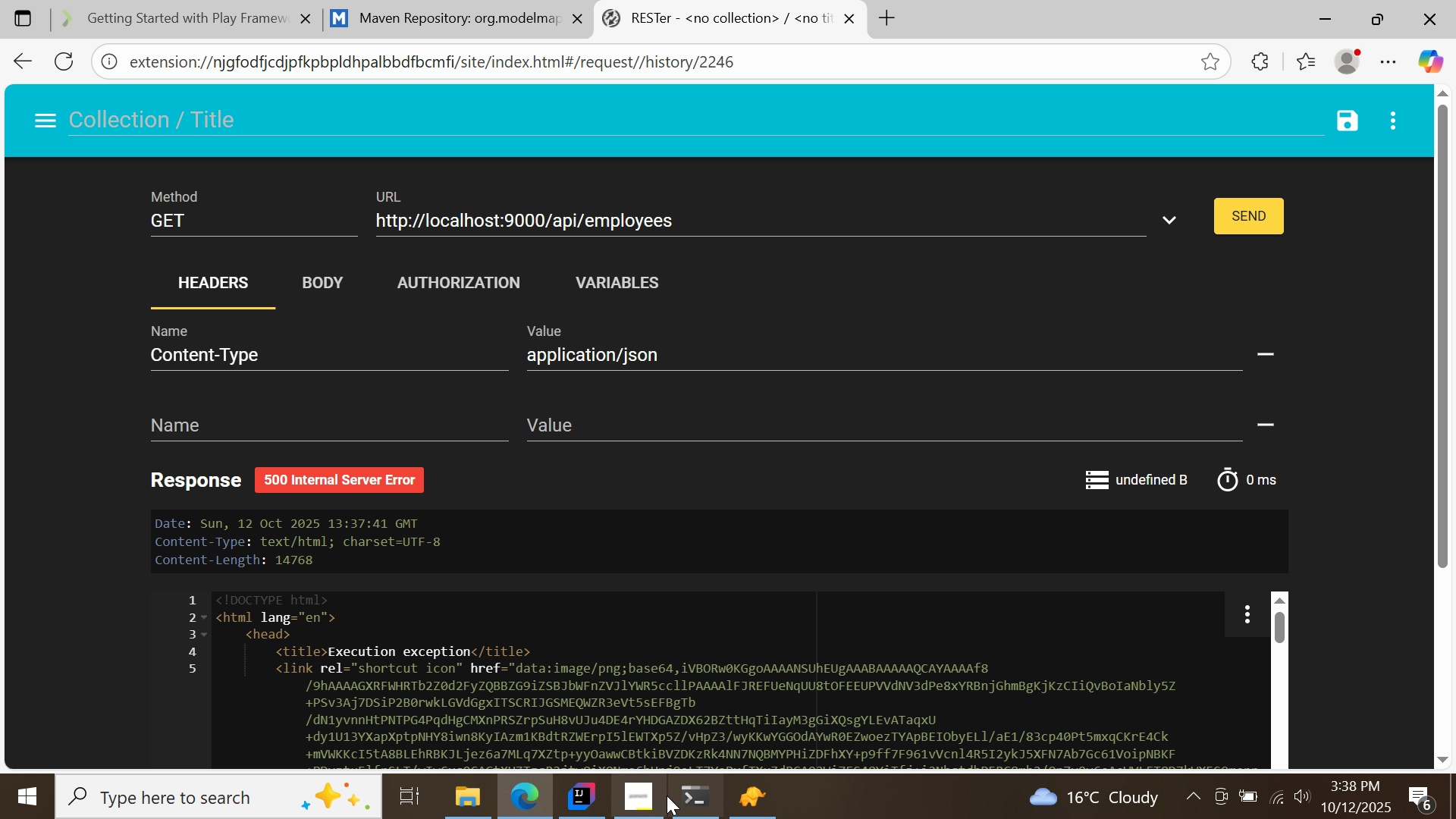 
left_click([572, 799])
 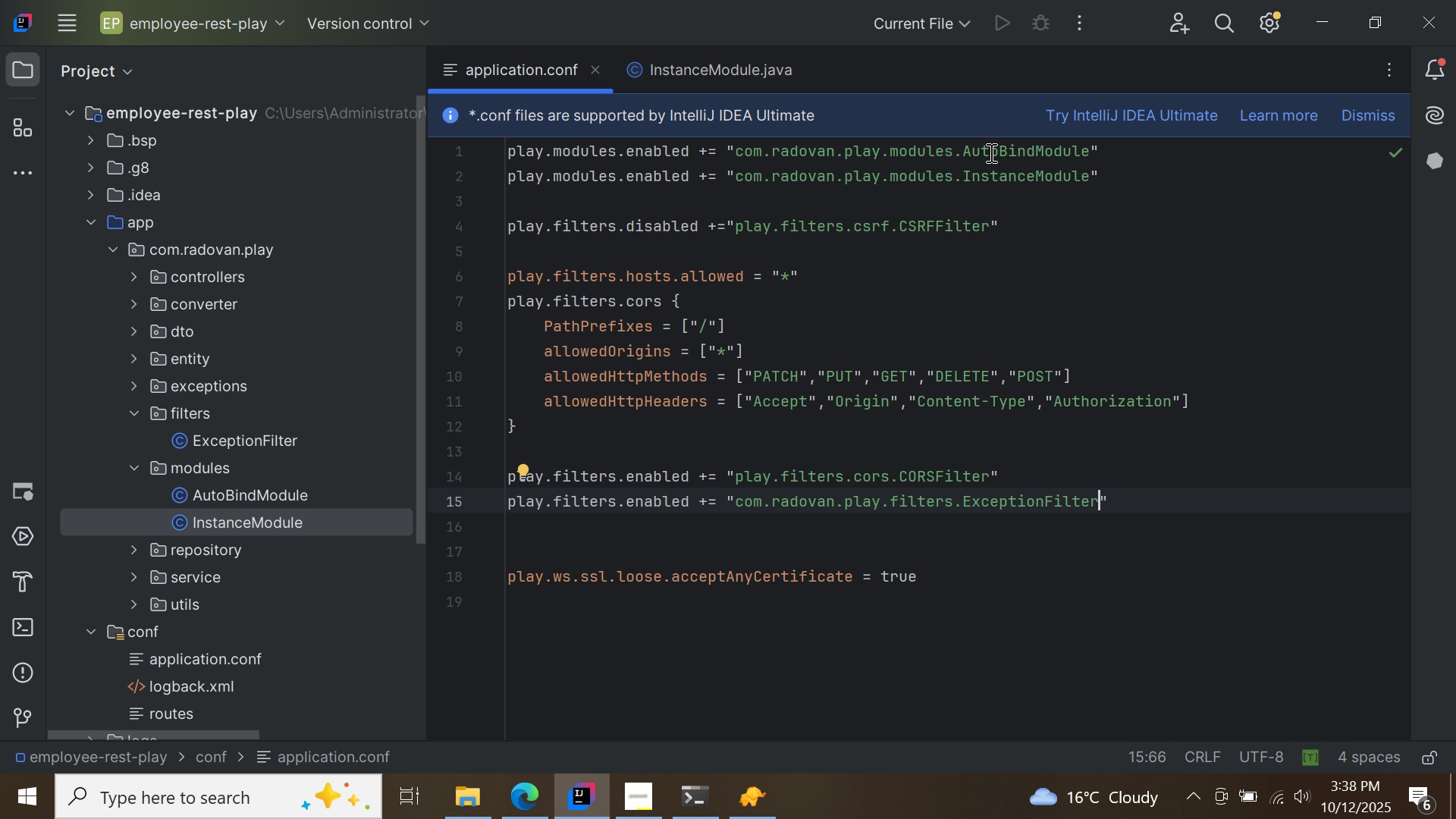 
wait(5.07)
 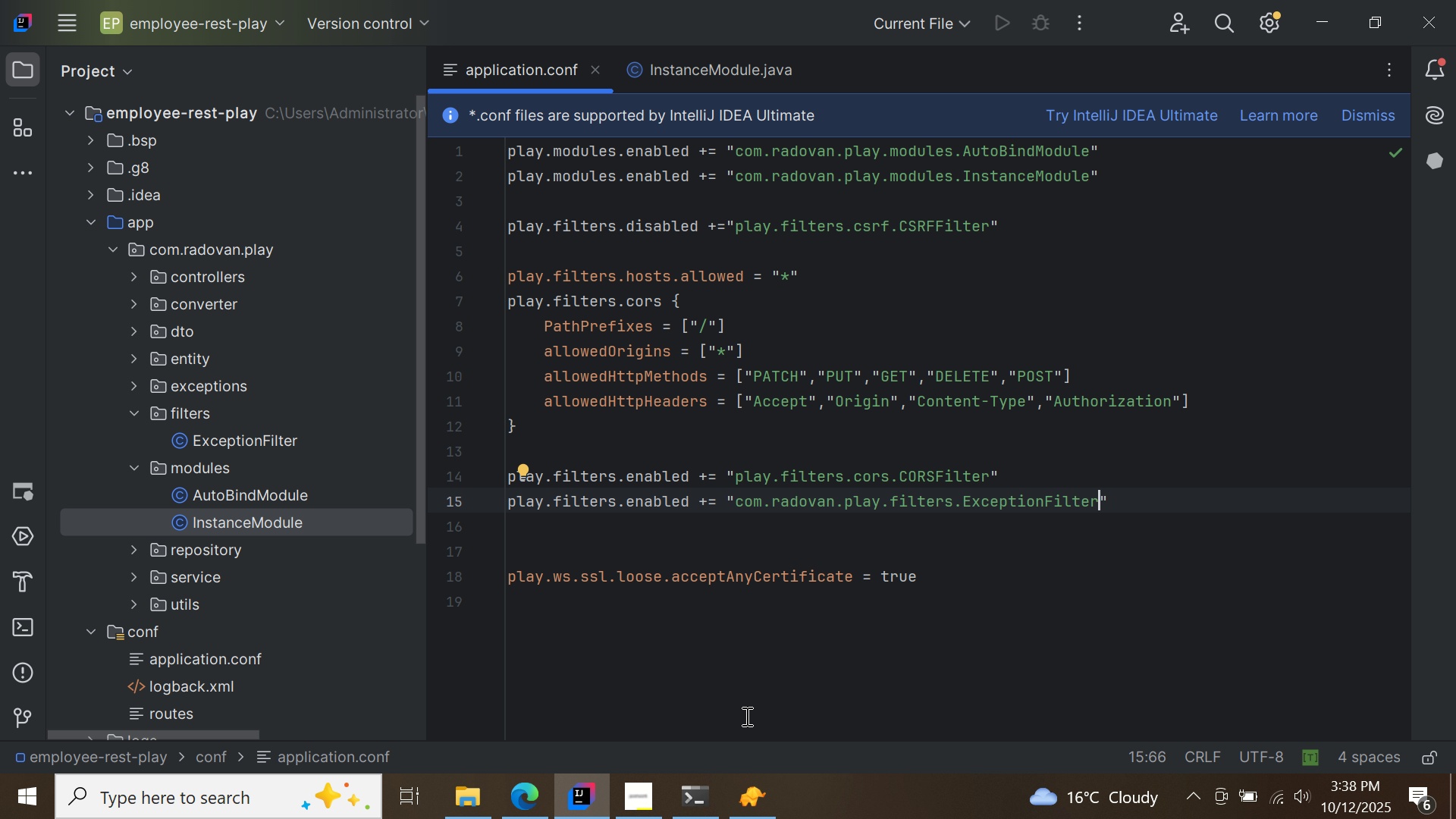 
left_click([696, 74])
 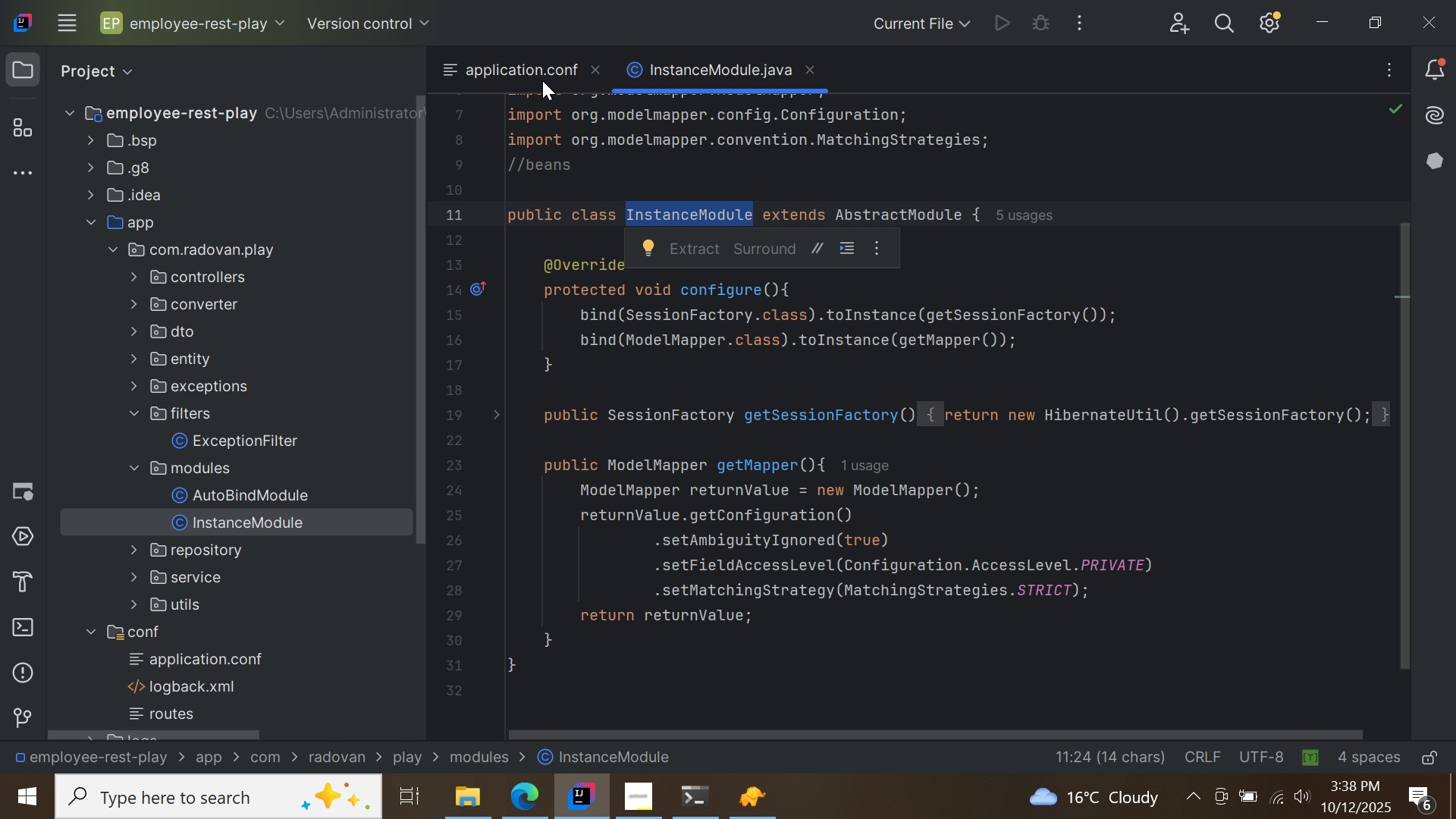 
left_click([540, 74])
 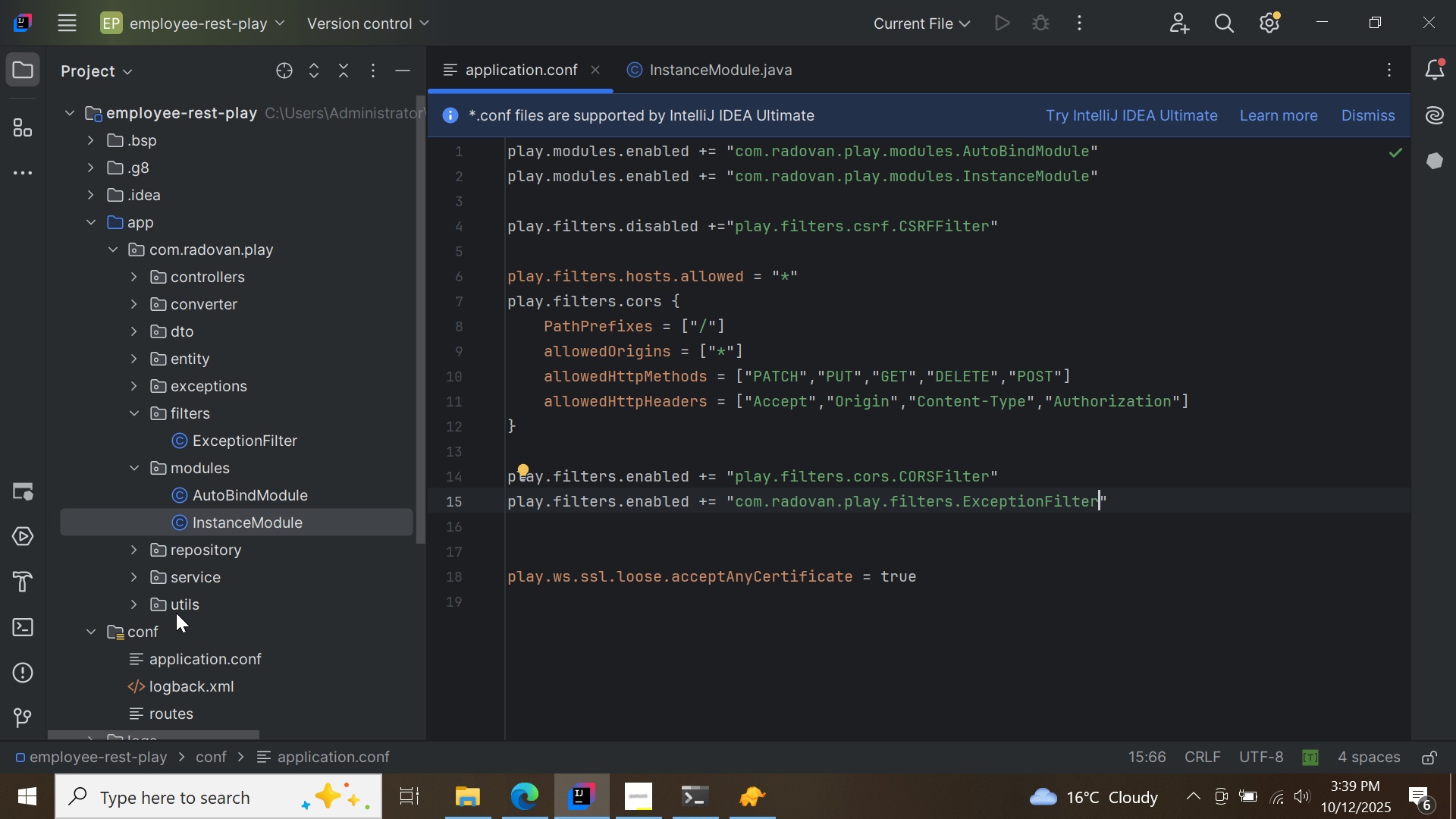 
left_click([131, 607])
 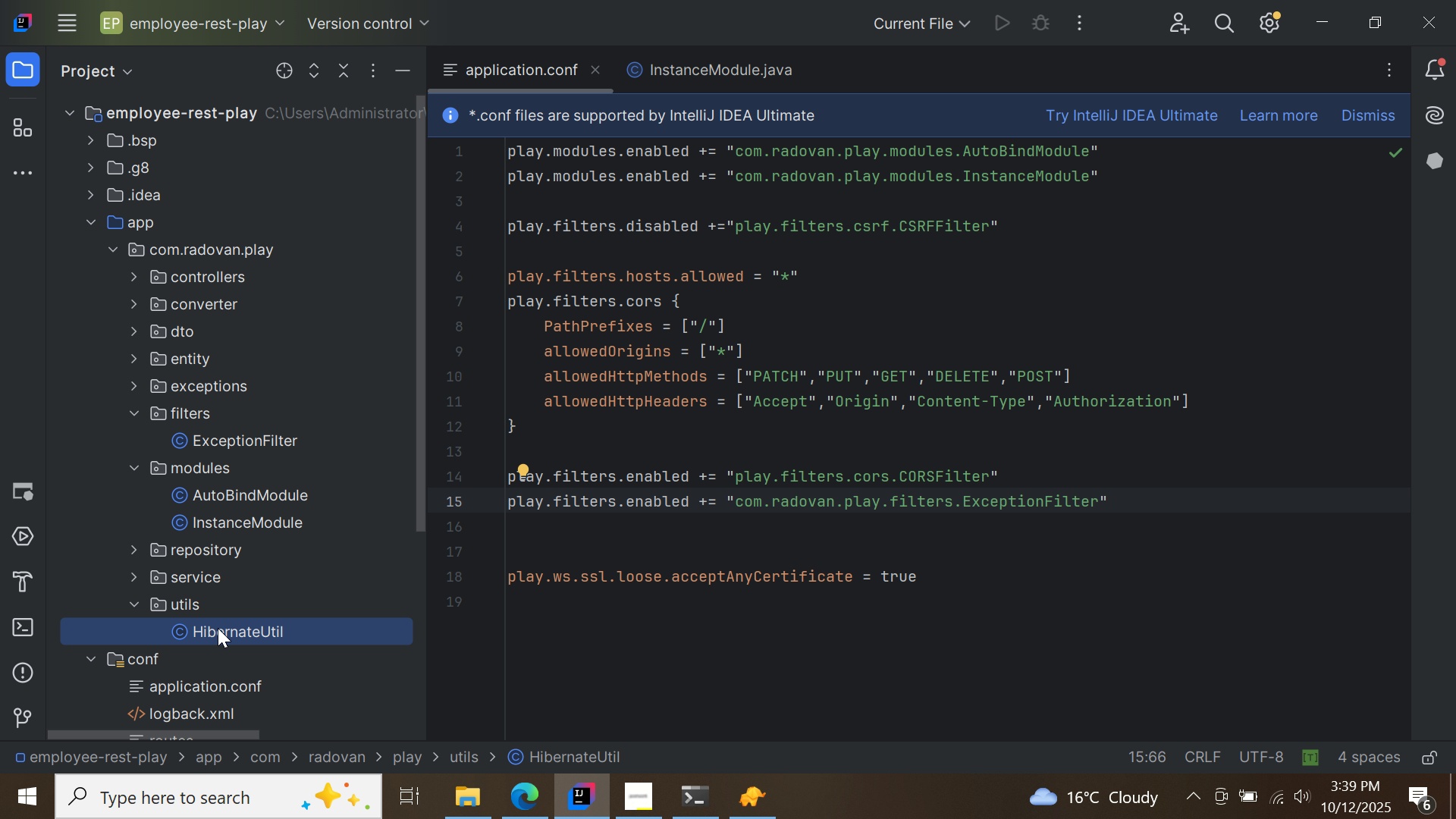 
double_click([218, 628])
 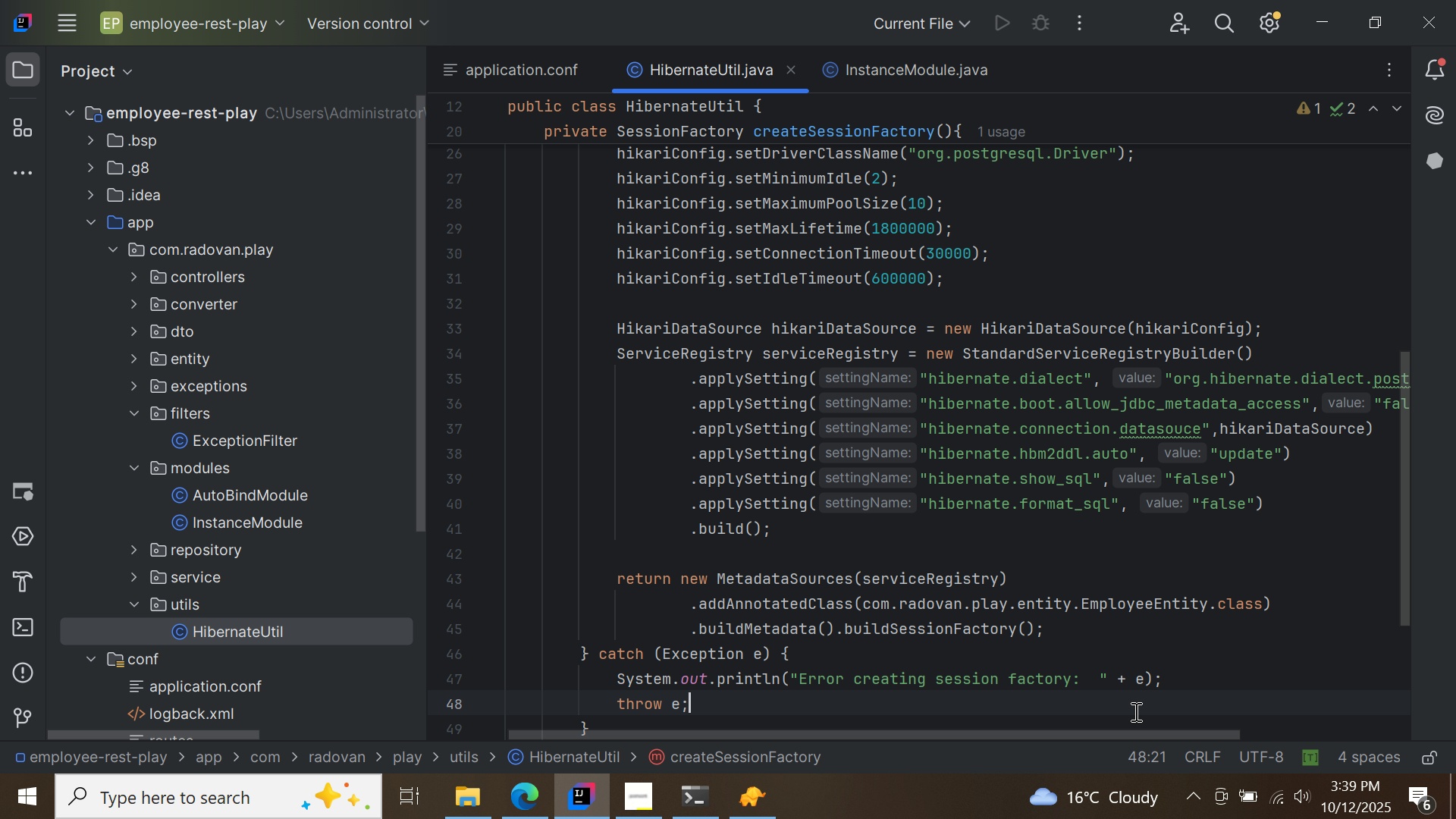 
left_click_drag(start_coordinate=[1041, 731], to_coordinate=[1244, 723])
 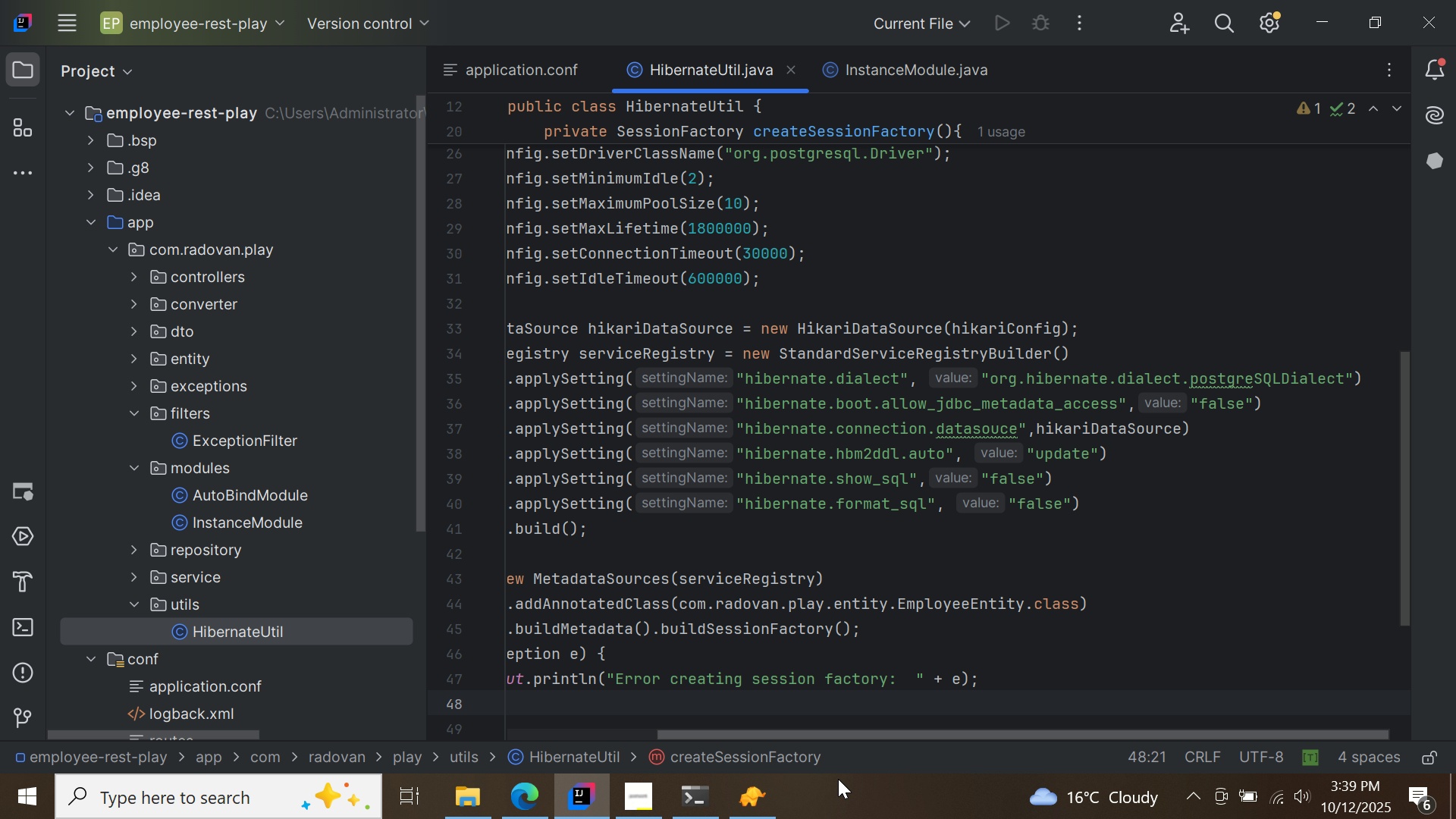 
left_click([526, 780])
 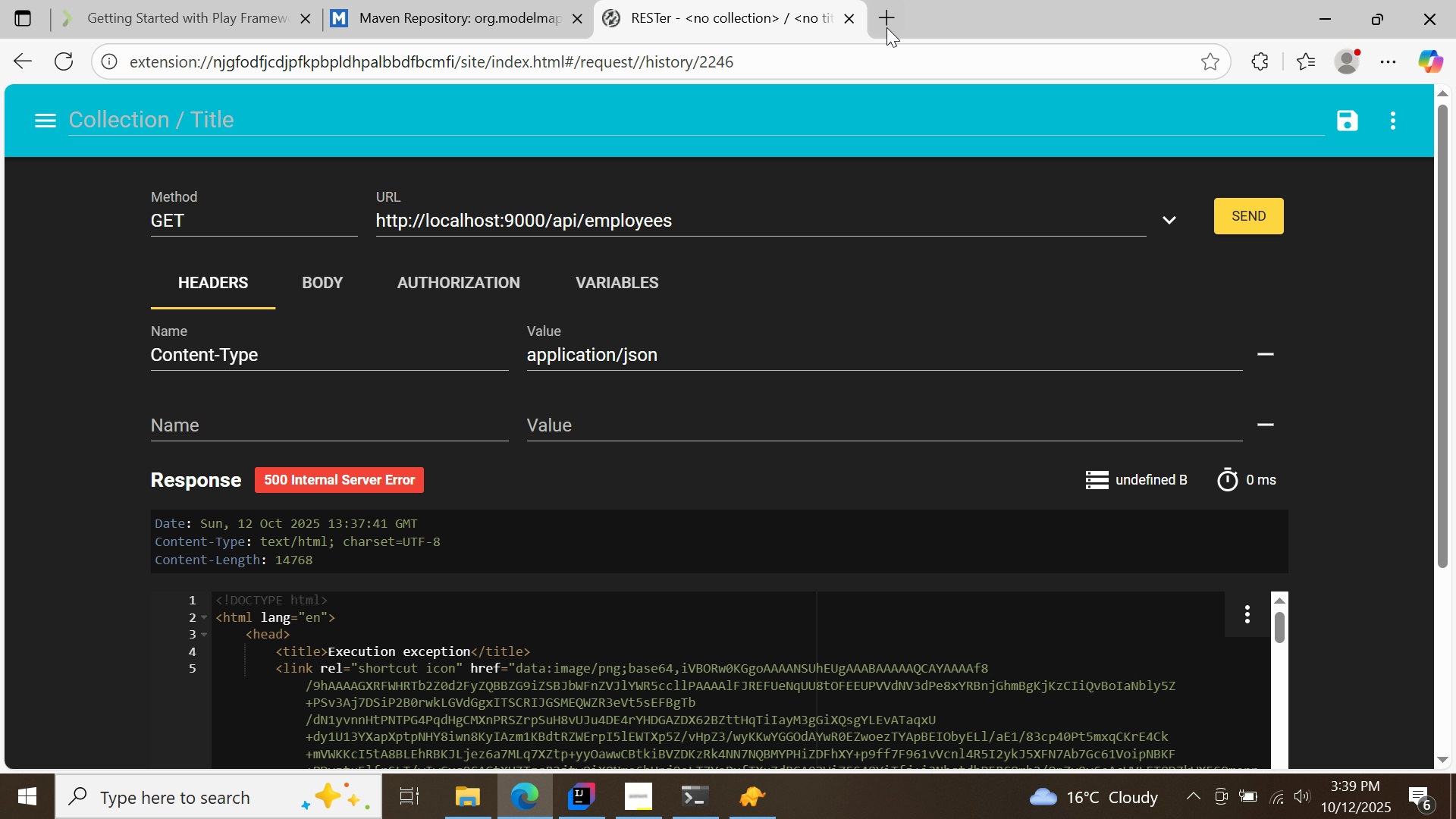 
left_click([886, 27])
 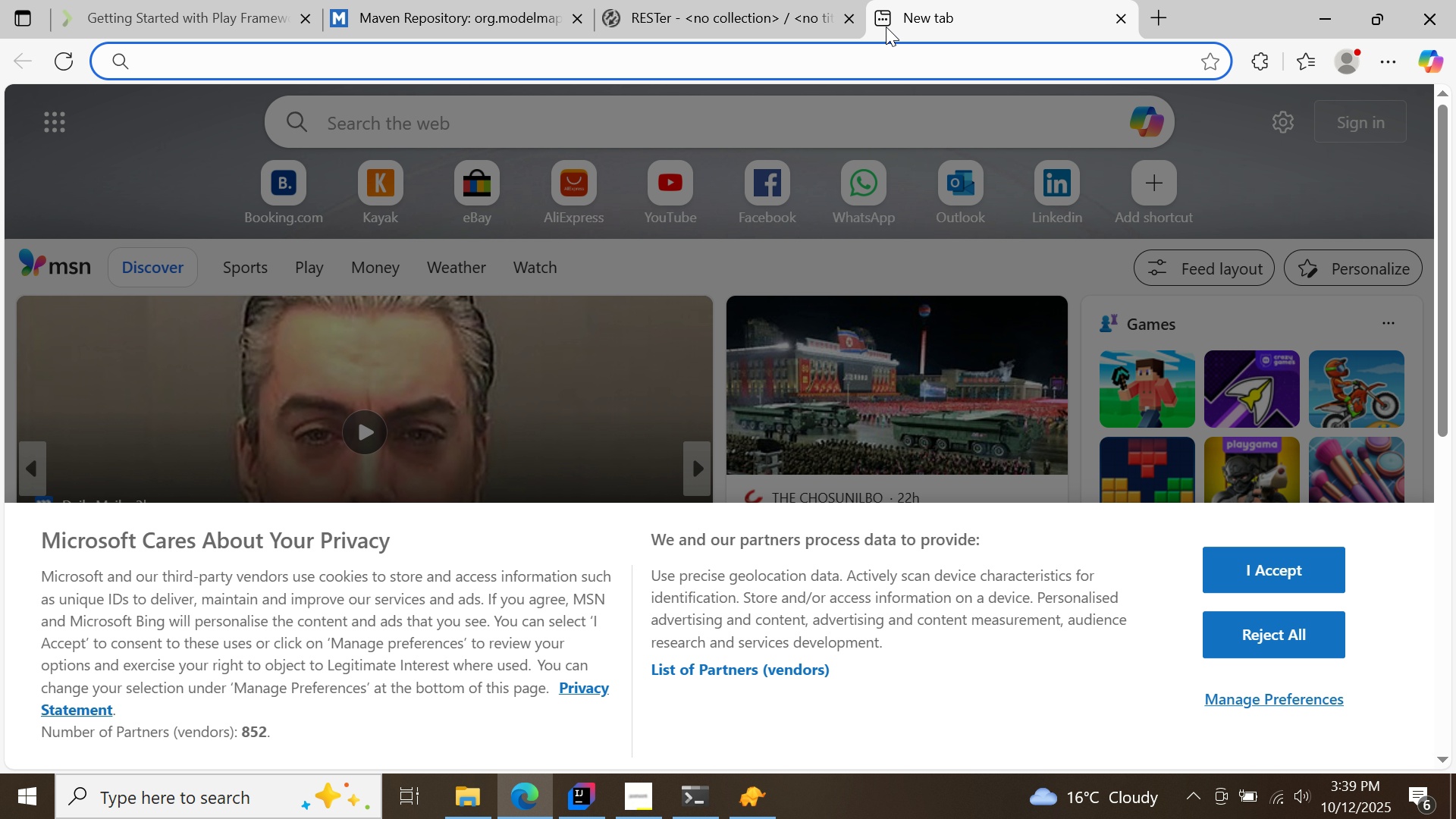 
type(ithub.com/radovan85)
 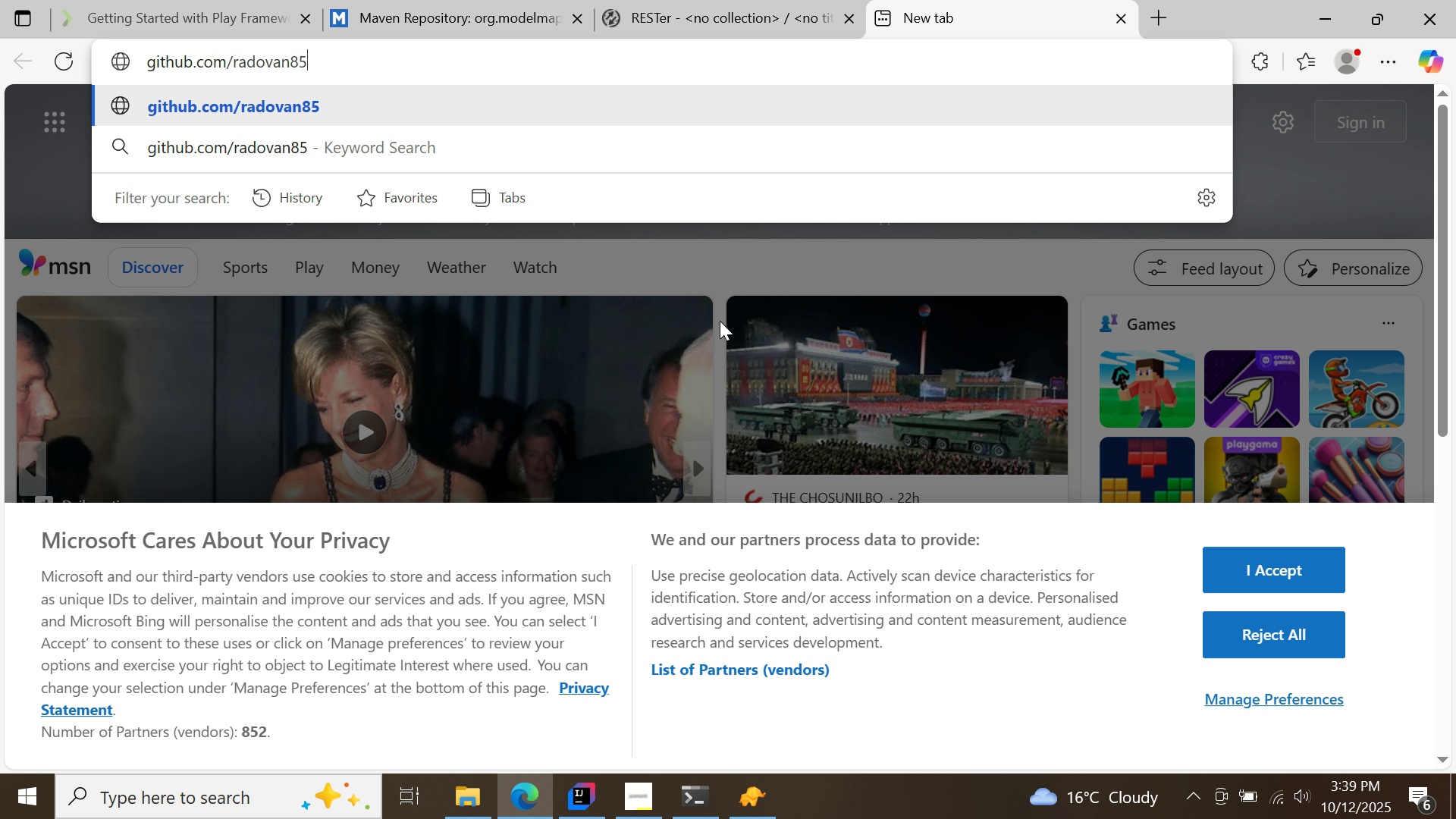 
key(Enter)
 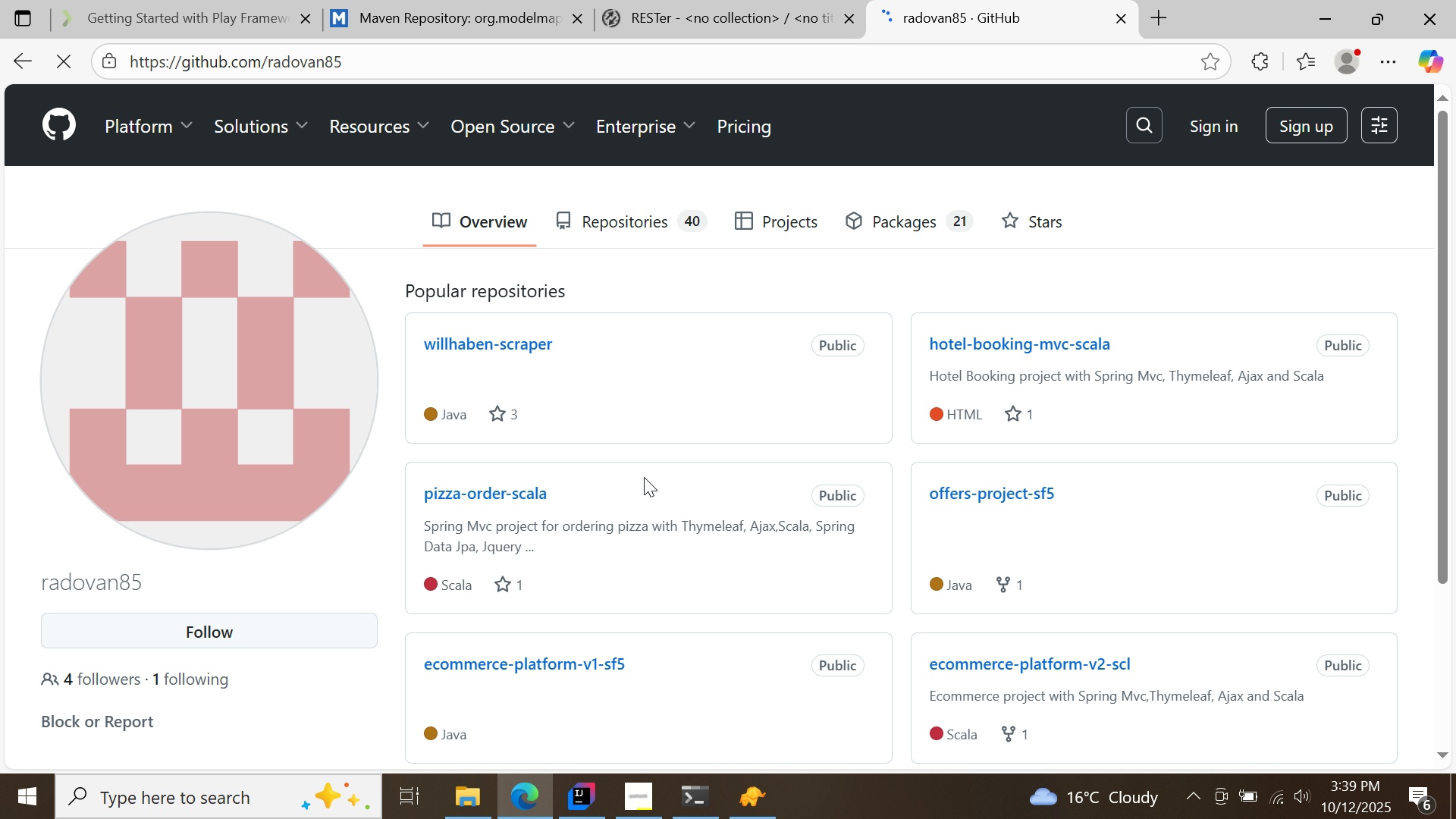 
left_click([626, 223])
 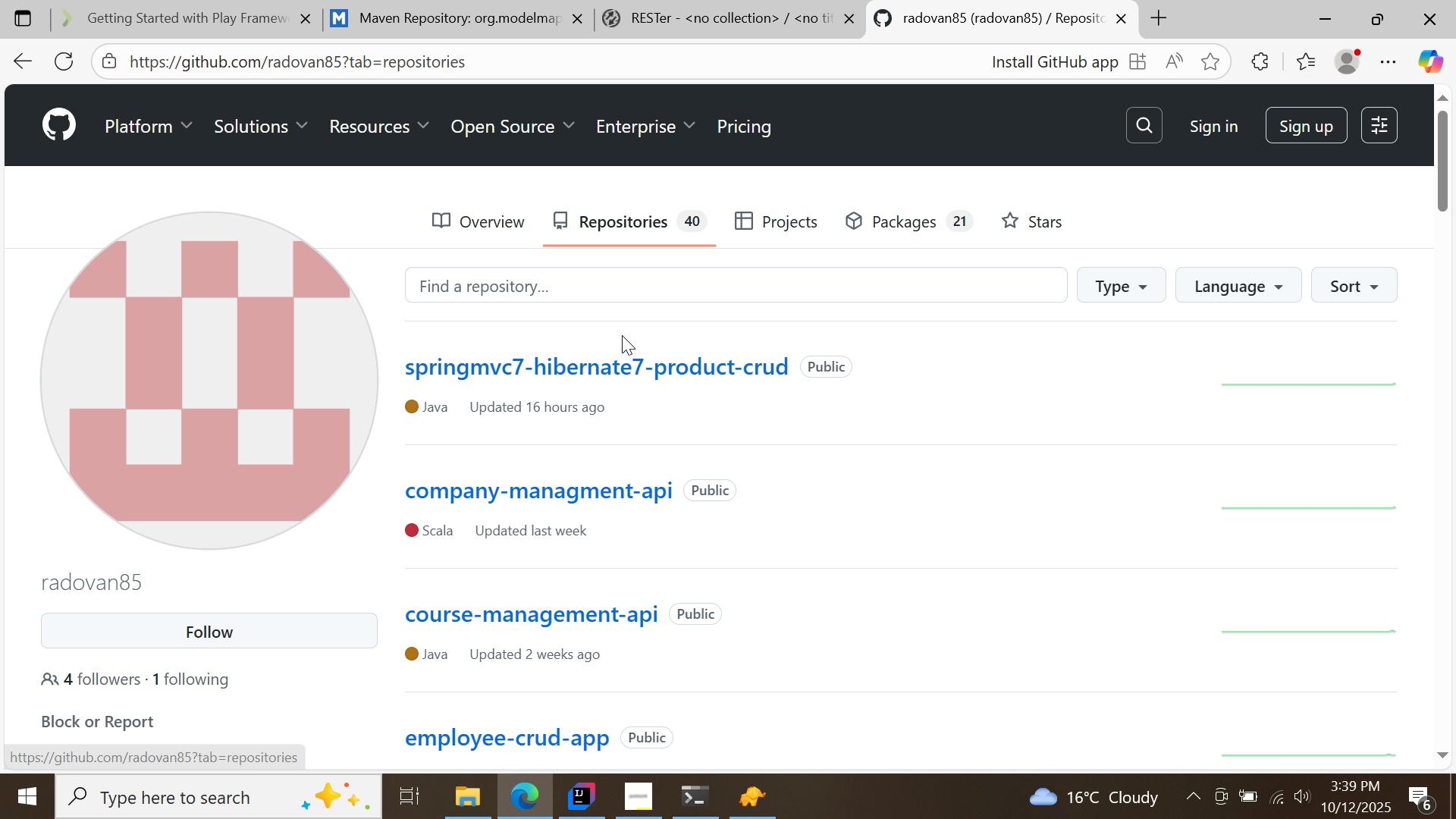 
left_click([621, 362])
 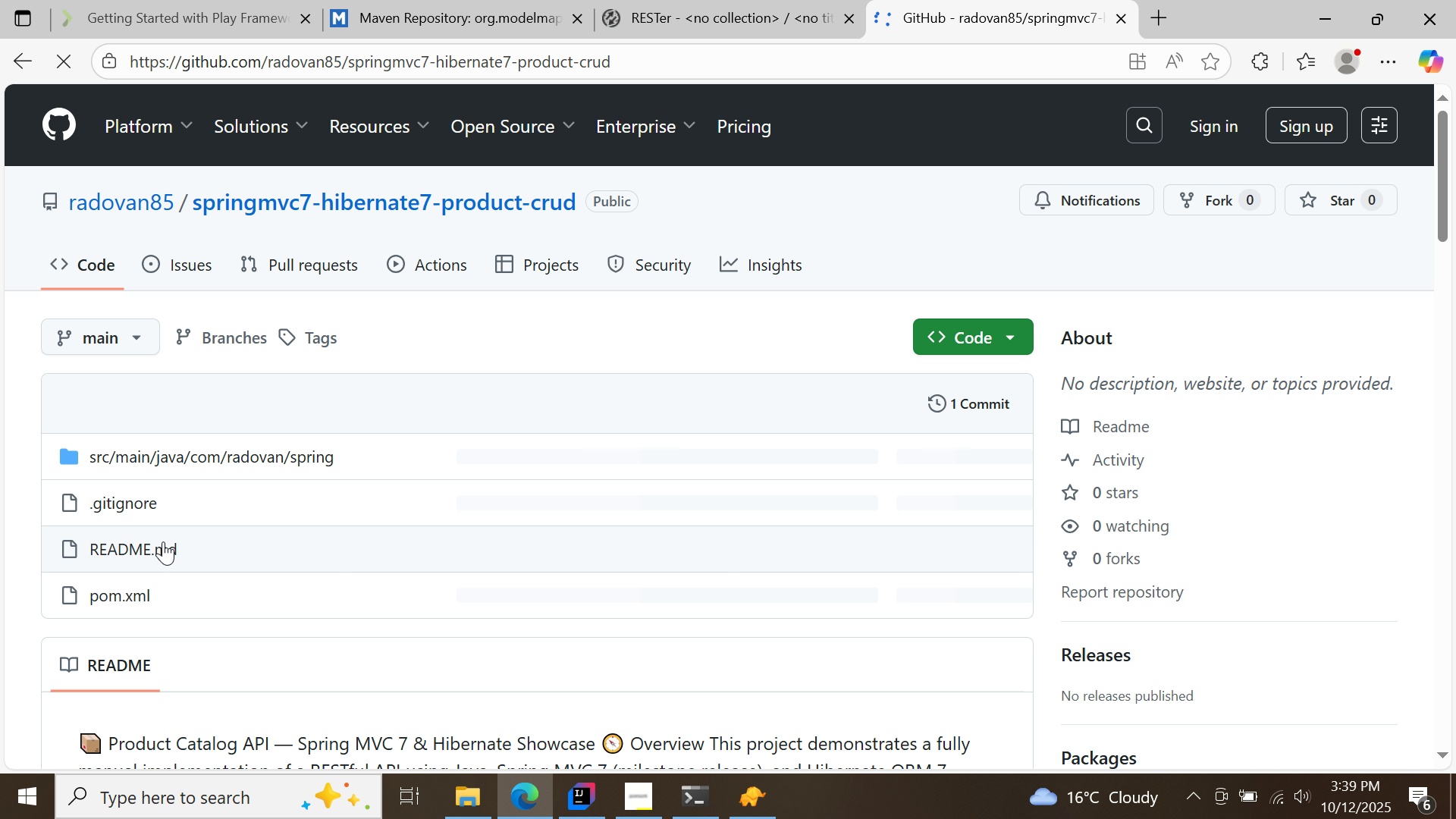 
left_click([252, 457])
 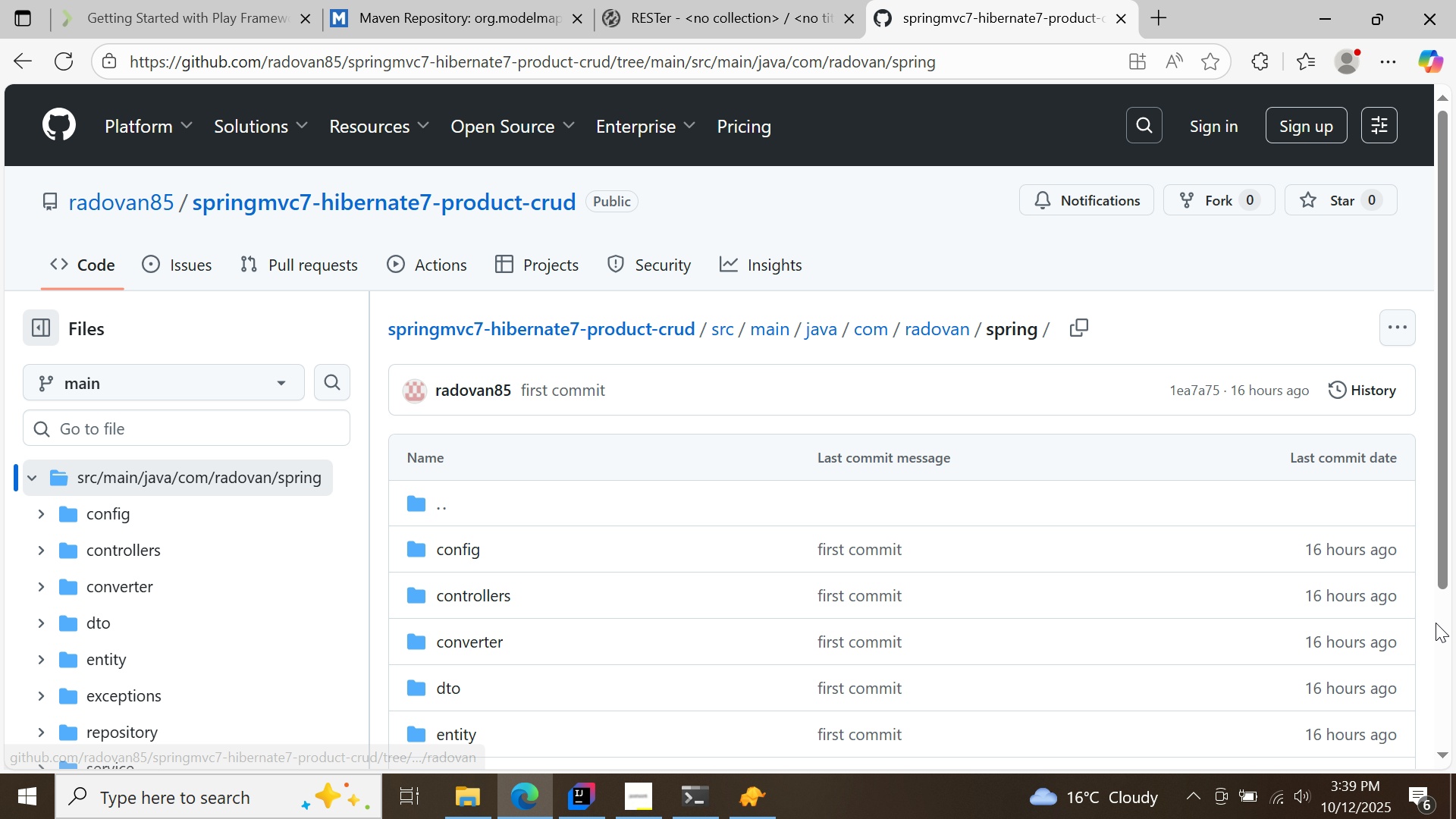 
left_click([1449, 635])
 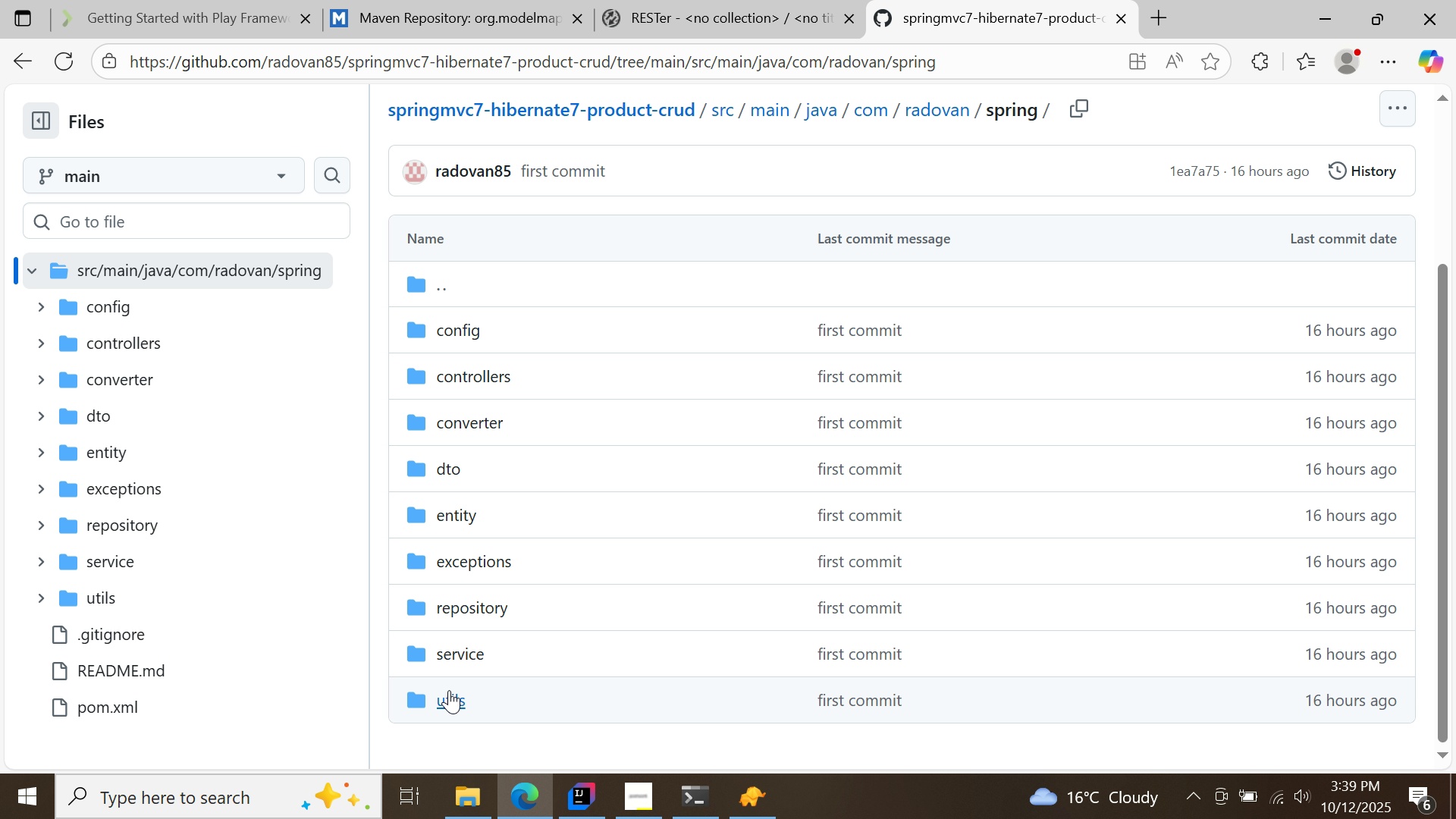 
left_click([449, 690])
 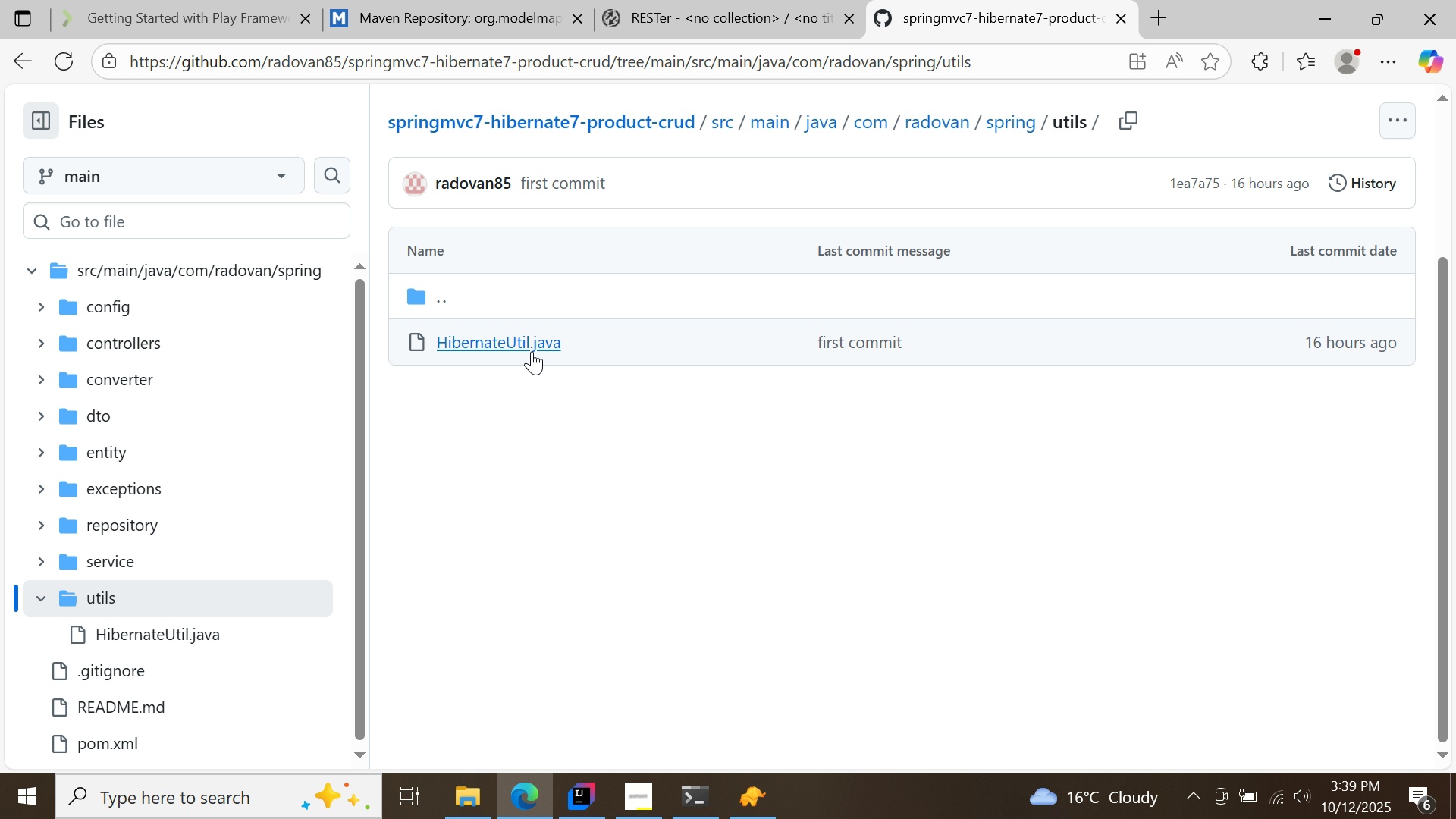 
left_click([534, 342])
 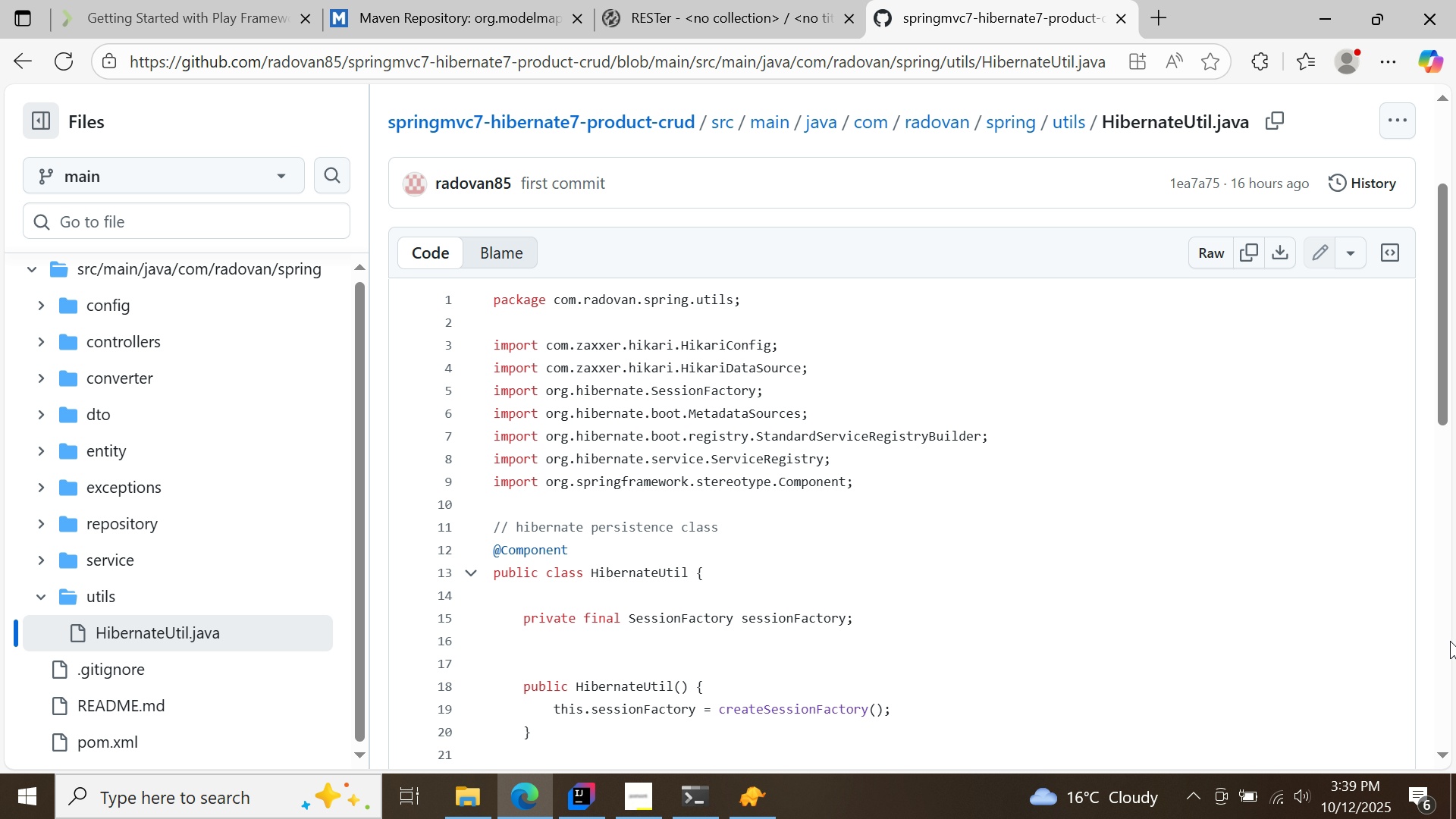 
double_click([1452, 628])
 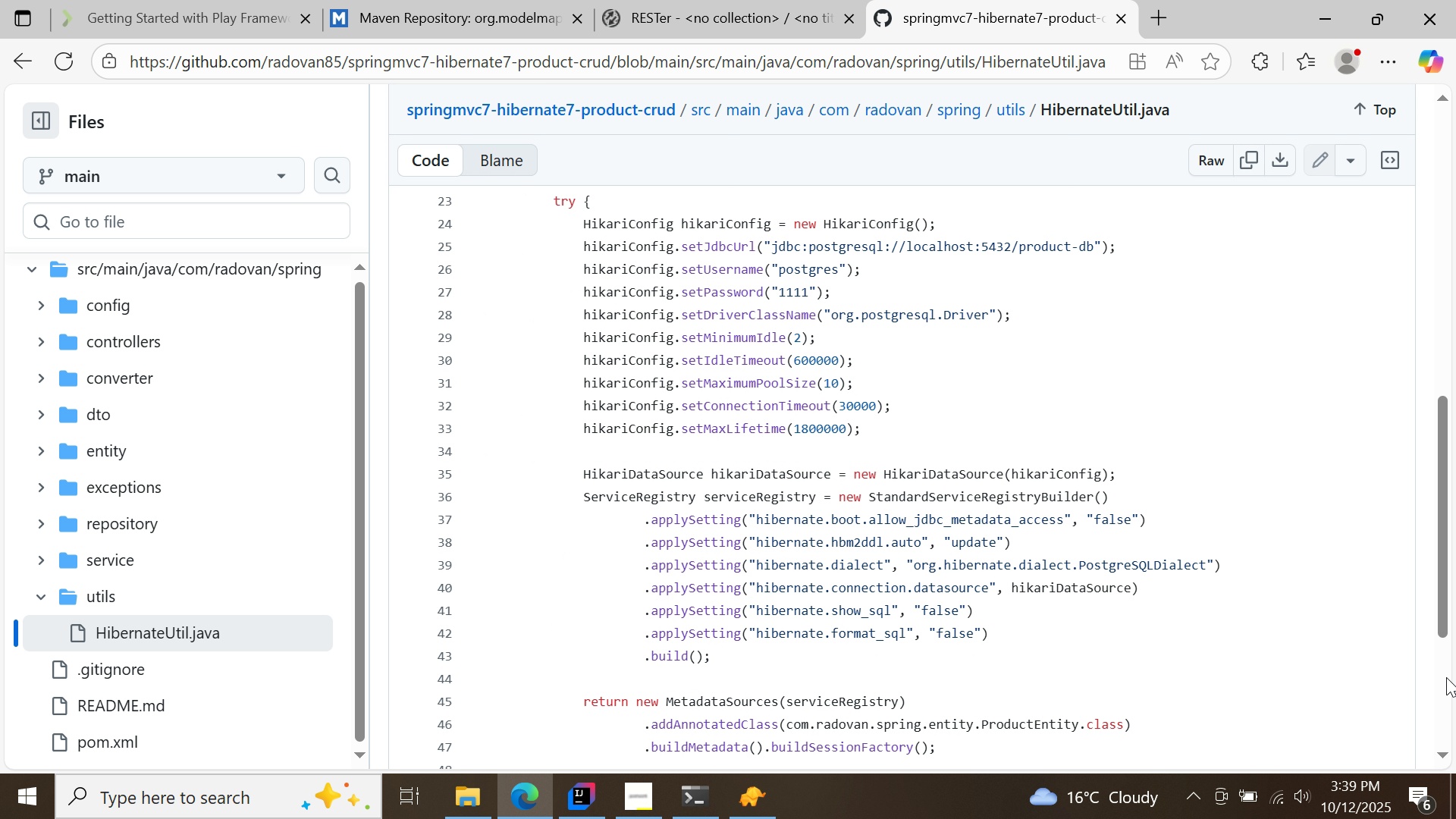 
double_click([1446, 677])
 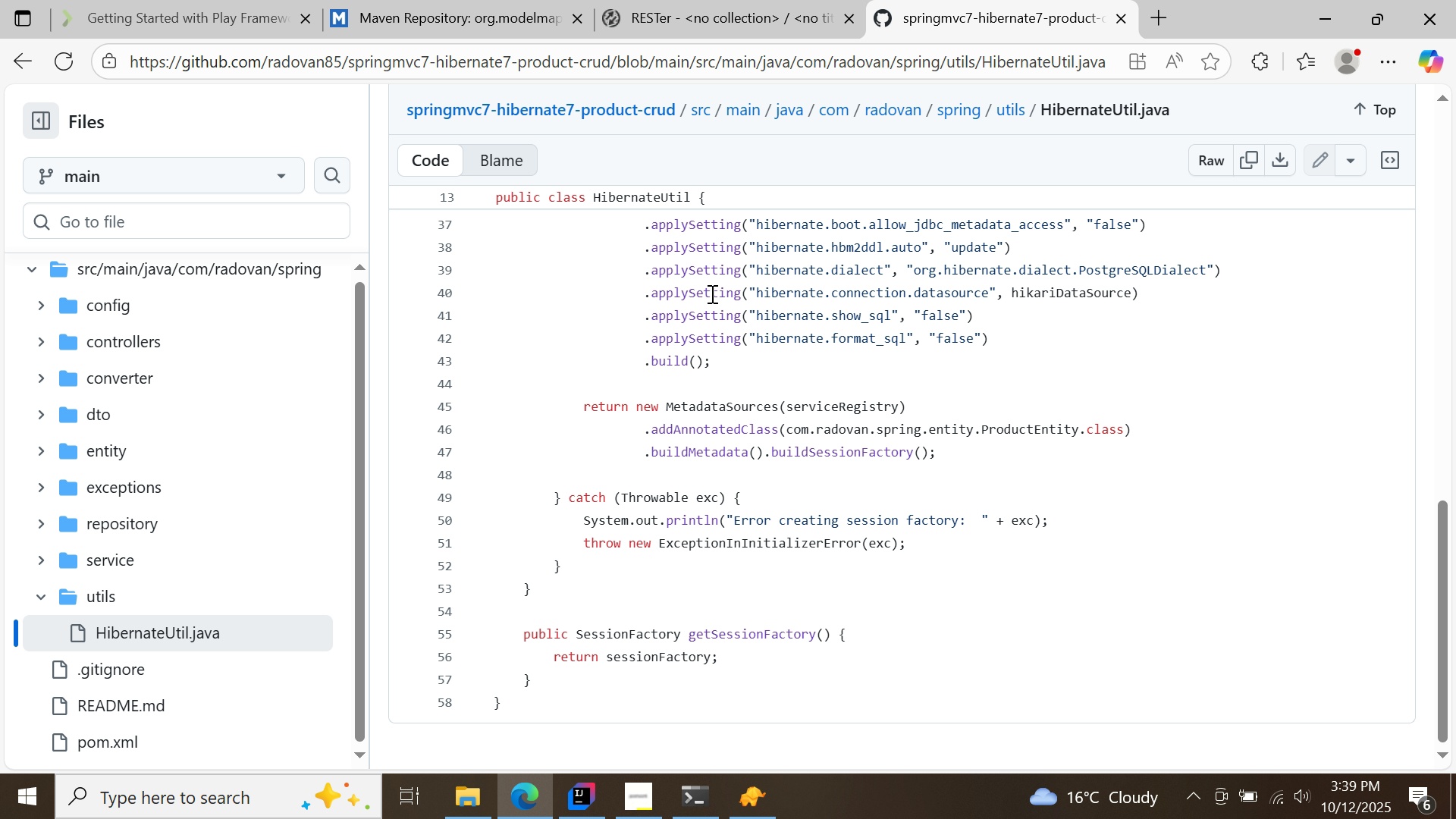 
left_click_drag(start_coordinate=[642, 270], to_coordinate=[1246, 268])
 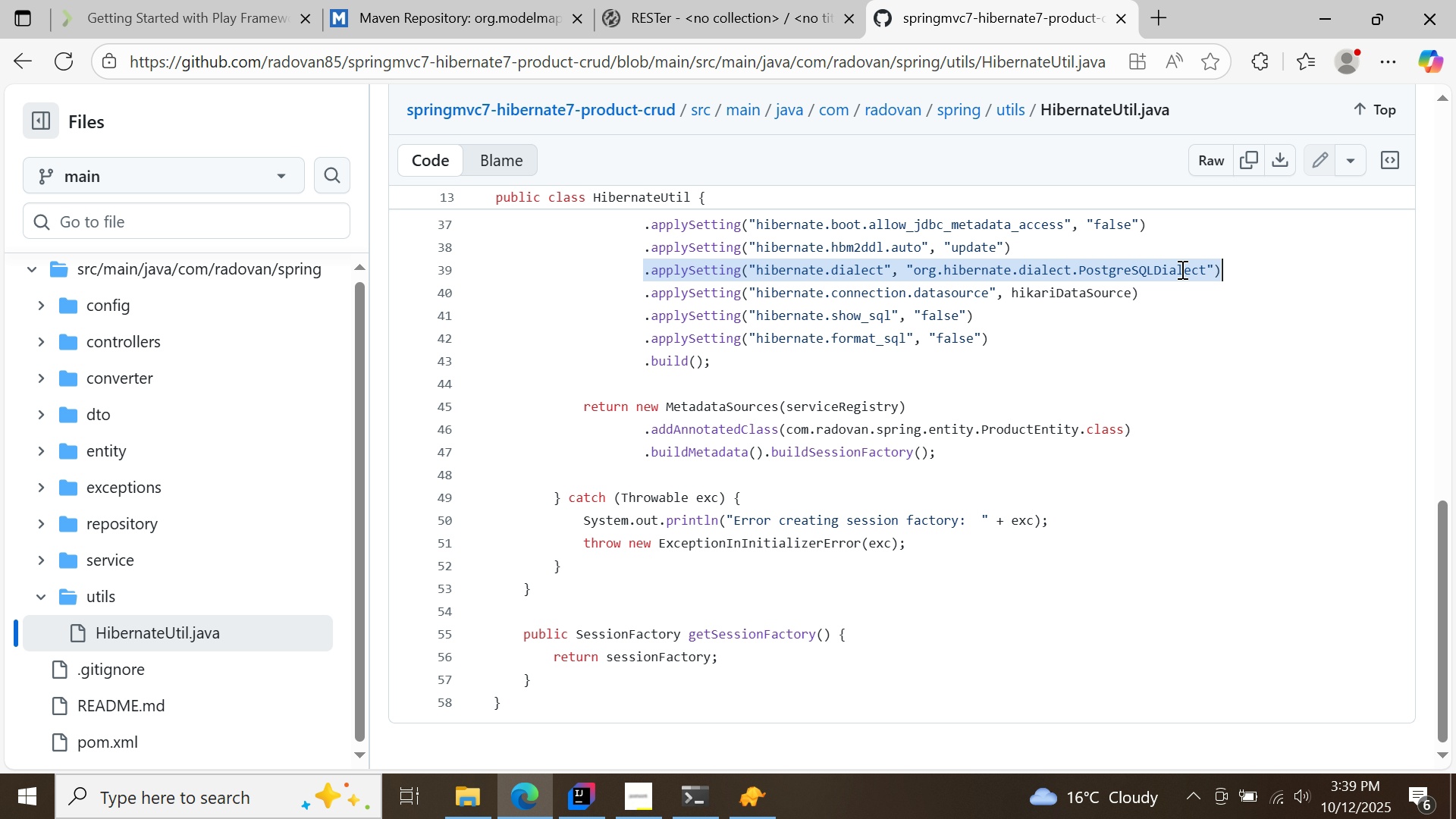 
right_click([1181, 269])
 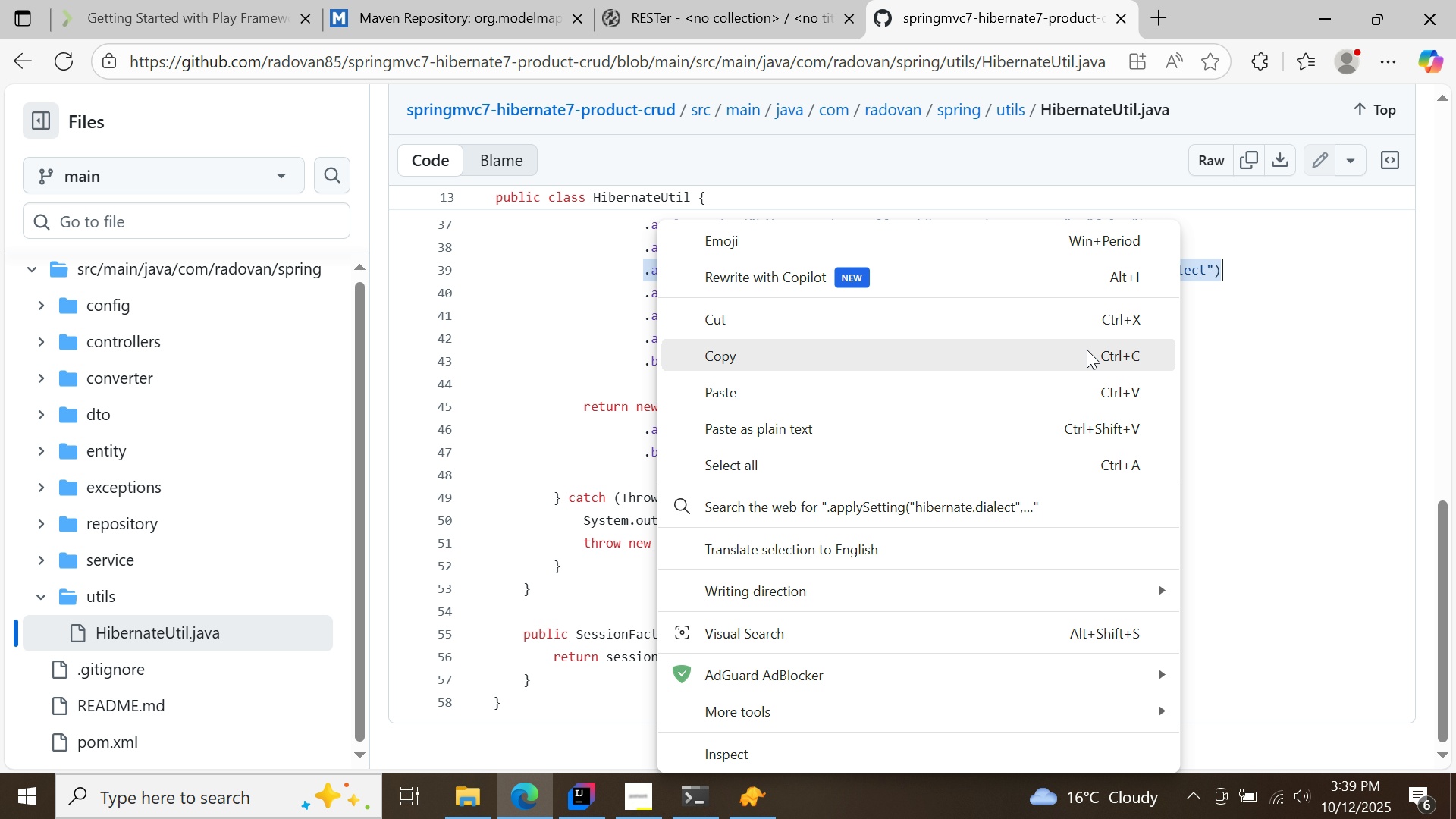 
left_click([1087, 350])
 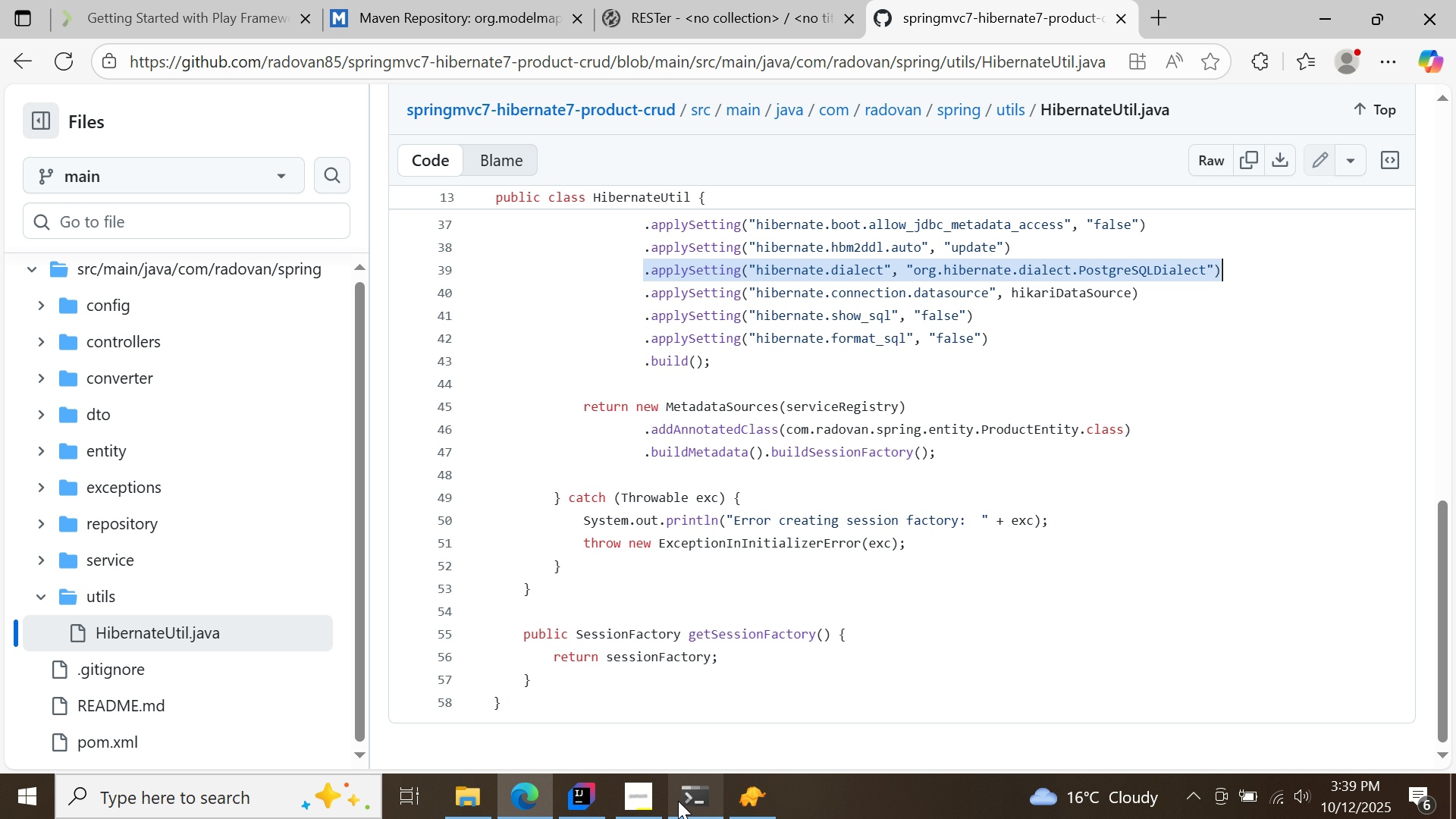 
left_click([593, 803])
 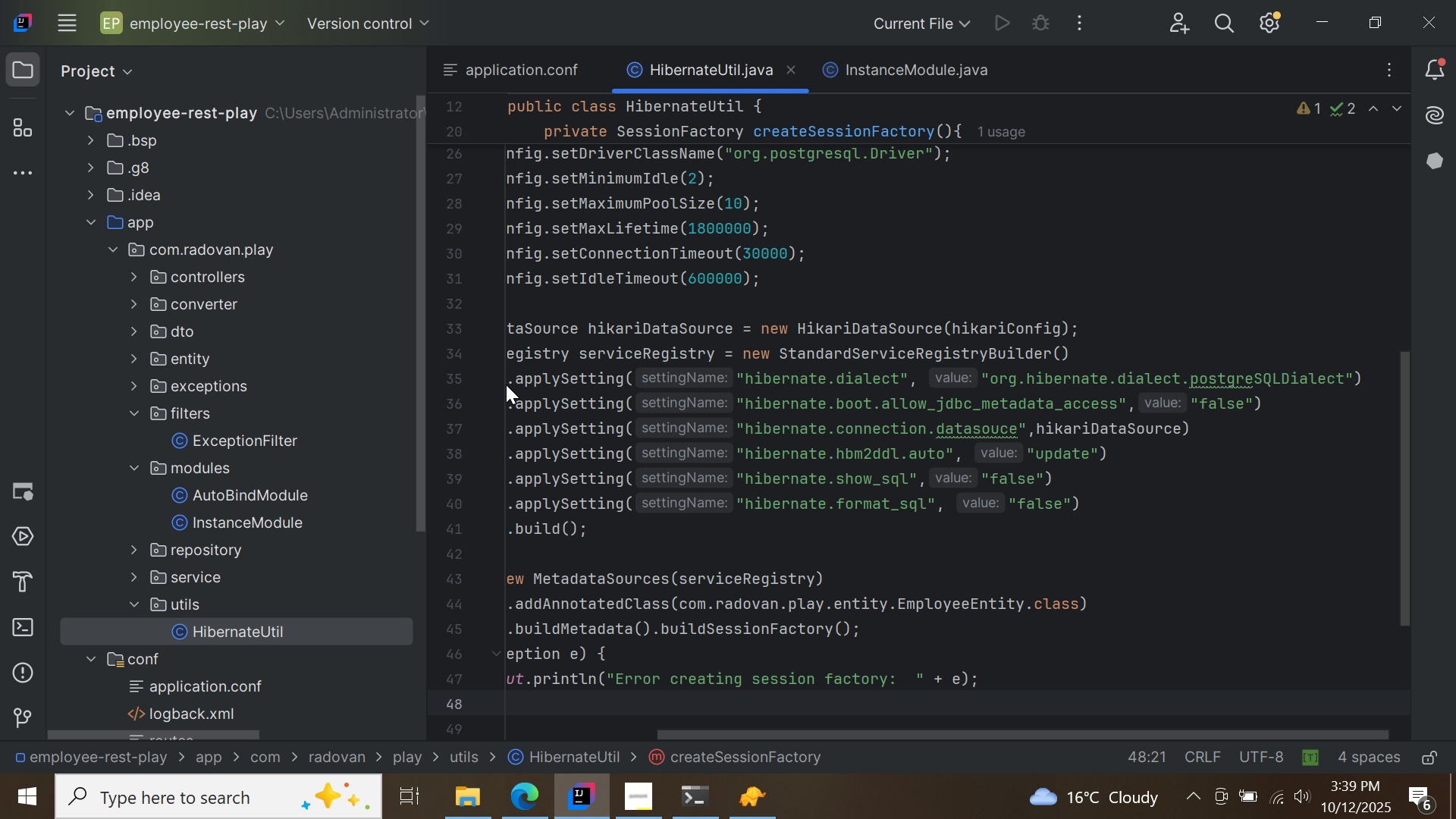 
left_click_drag(start_coordinate=[509, 377], to_coordinate=[551, 374])
 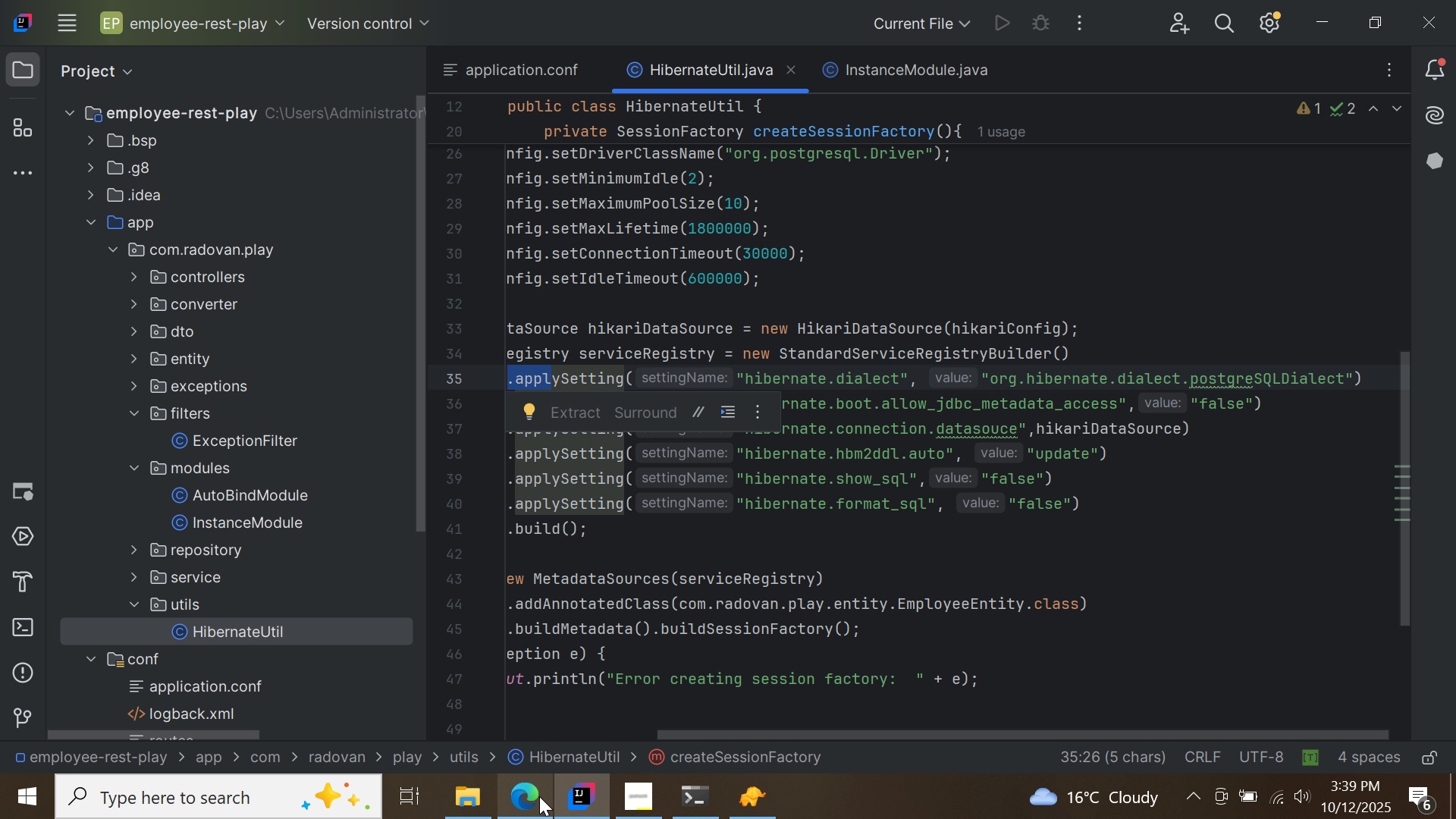 
left_click([539, 796])
 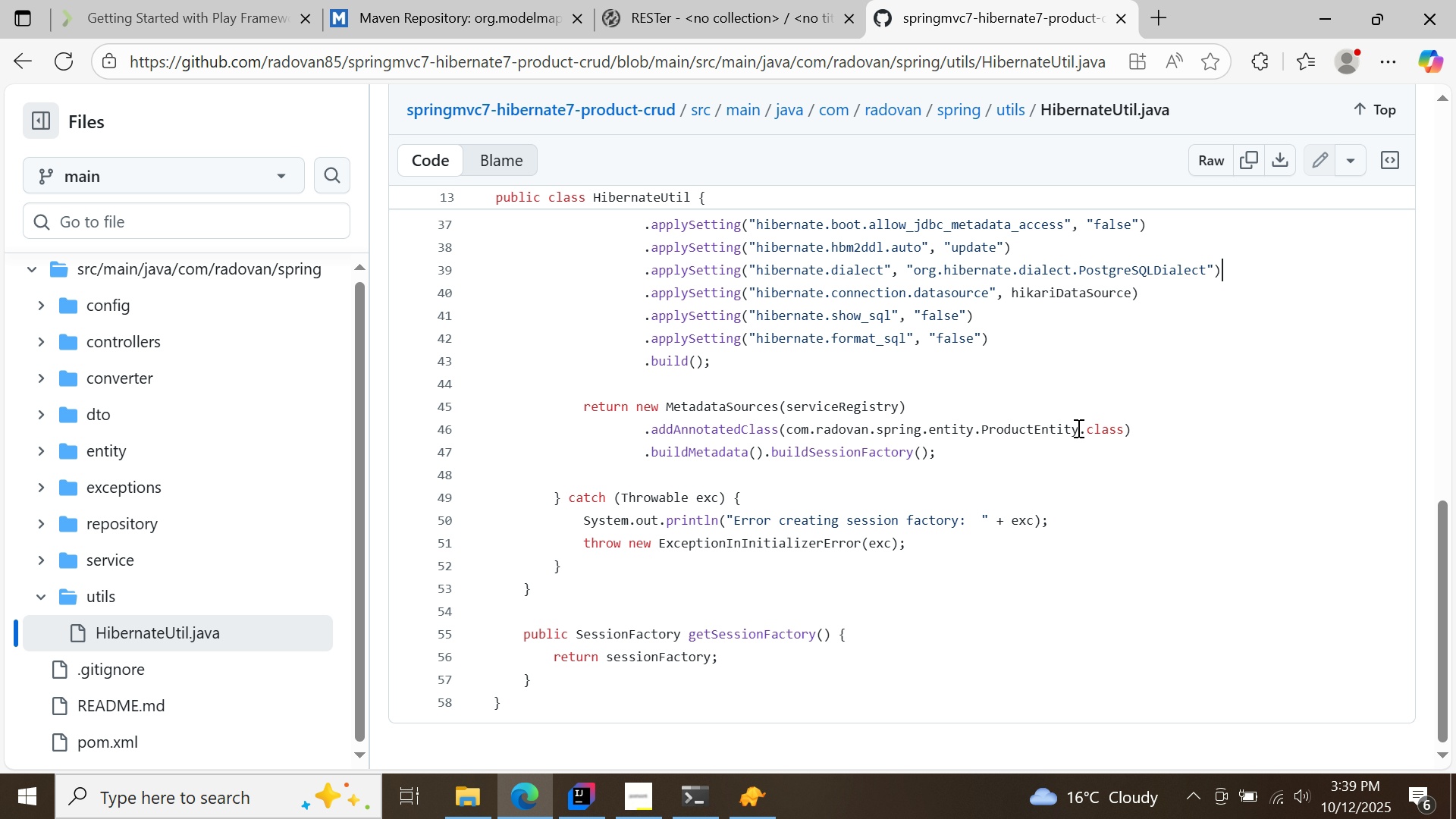 
left_click([1077, 428])
 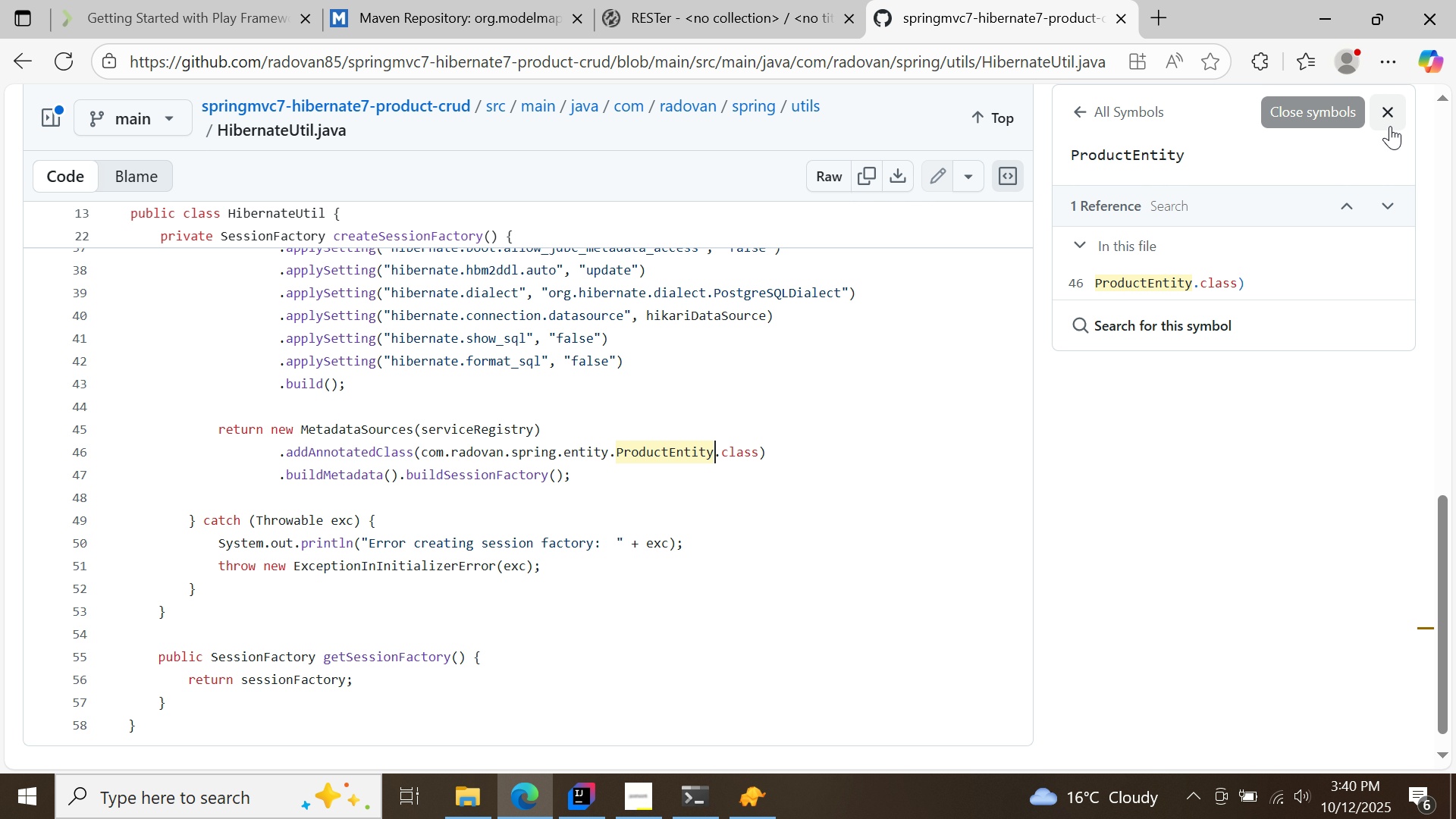 
left_click([1389, 121])
 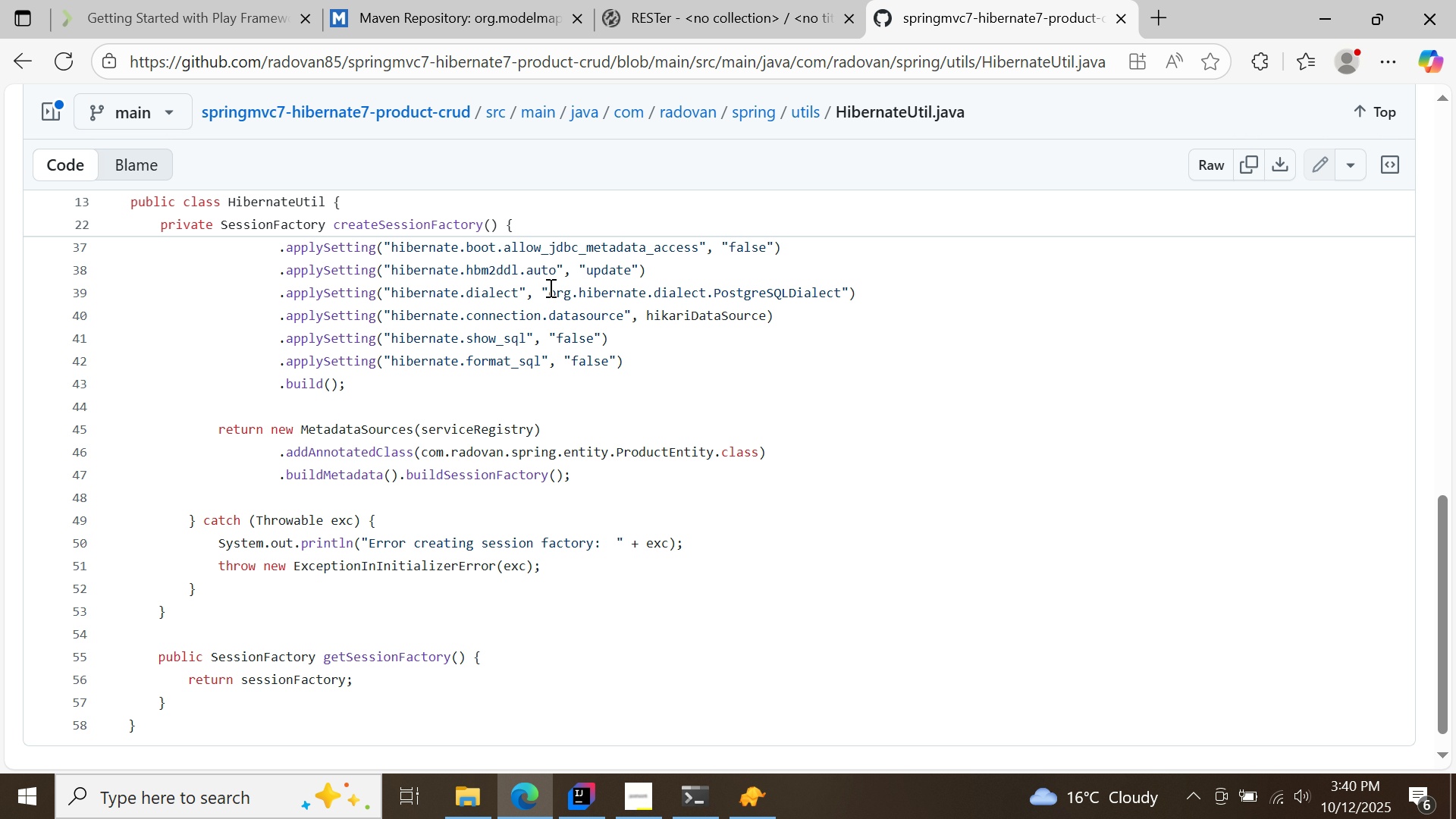 
left_click_drag(start_coordinate=[549, 288], to_coordinate=[839, 292])
 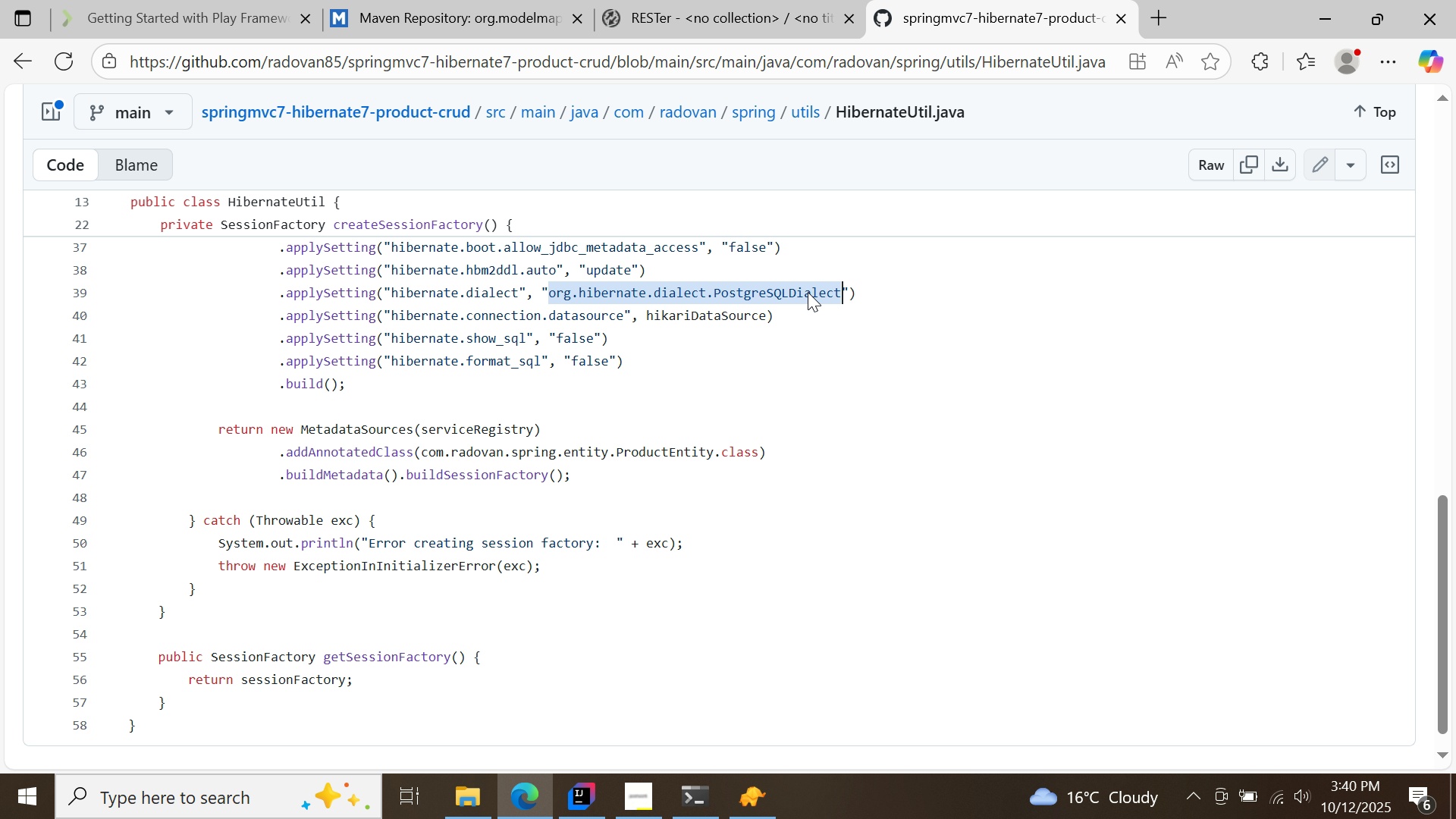 
right_click([808, 292])
 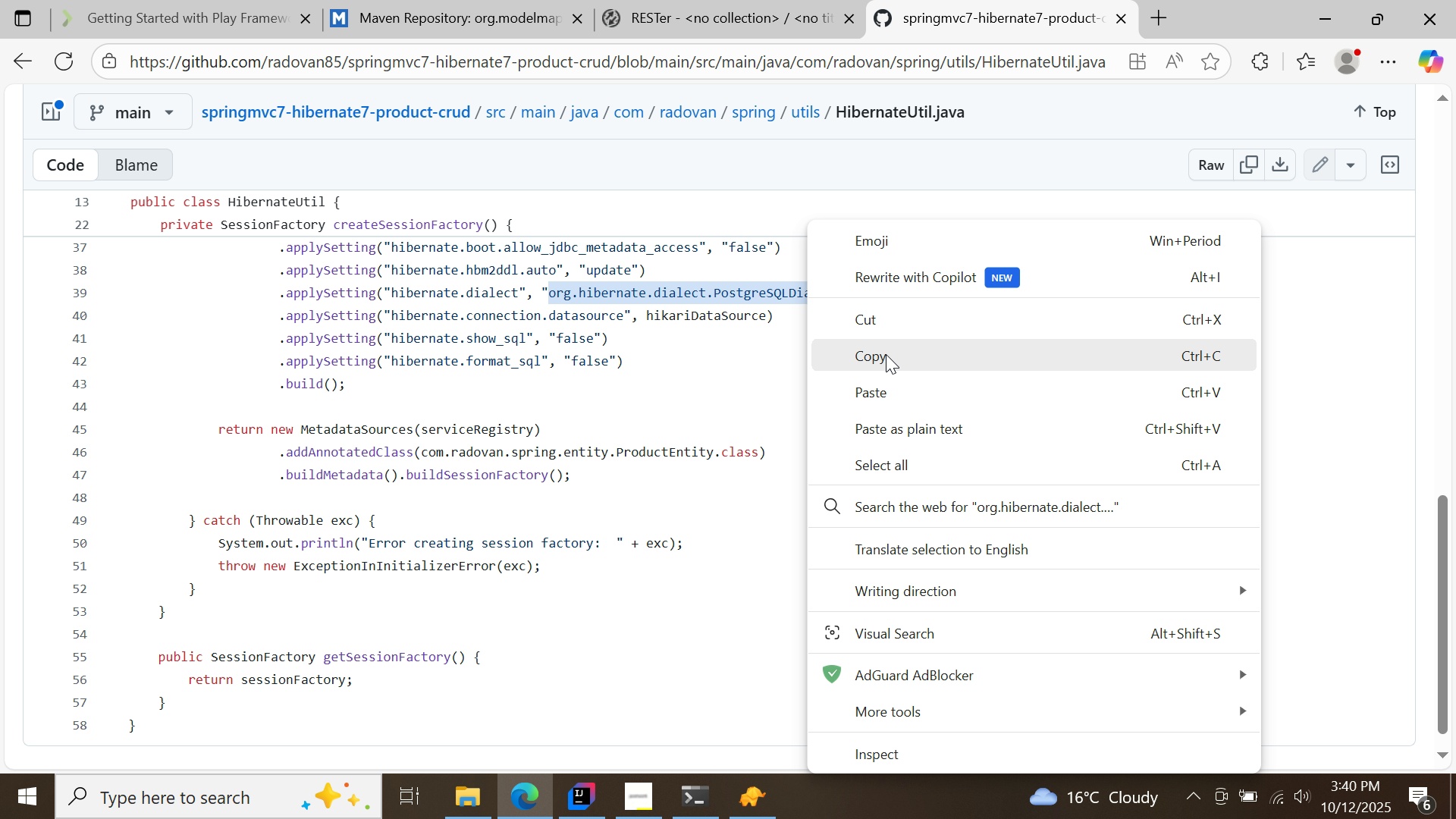 
left_click([886, 354])
 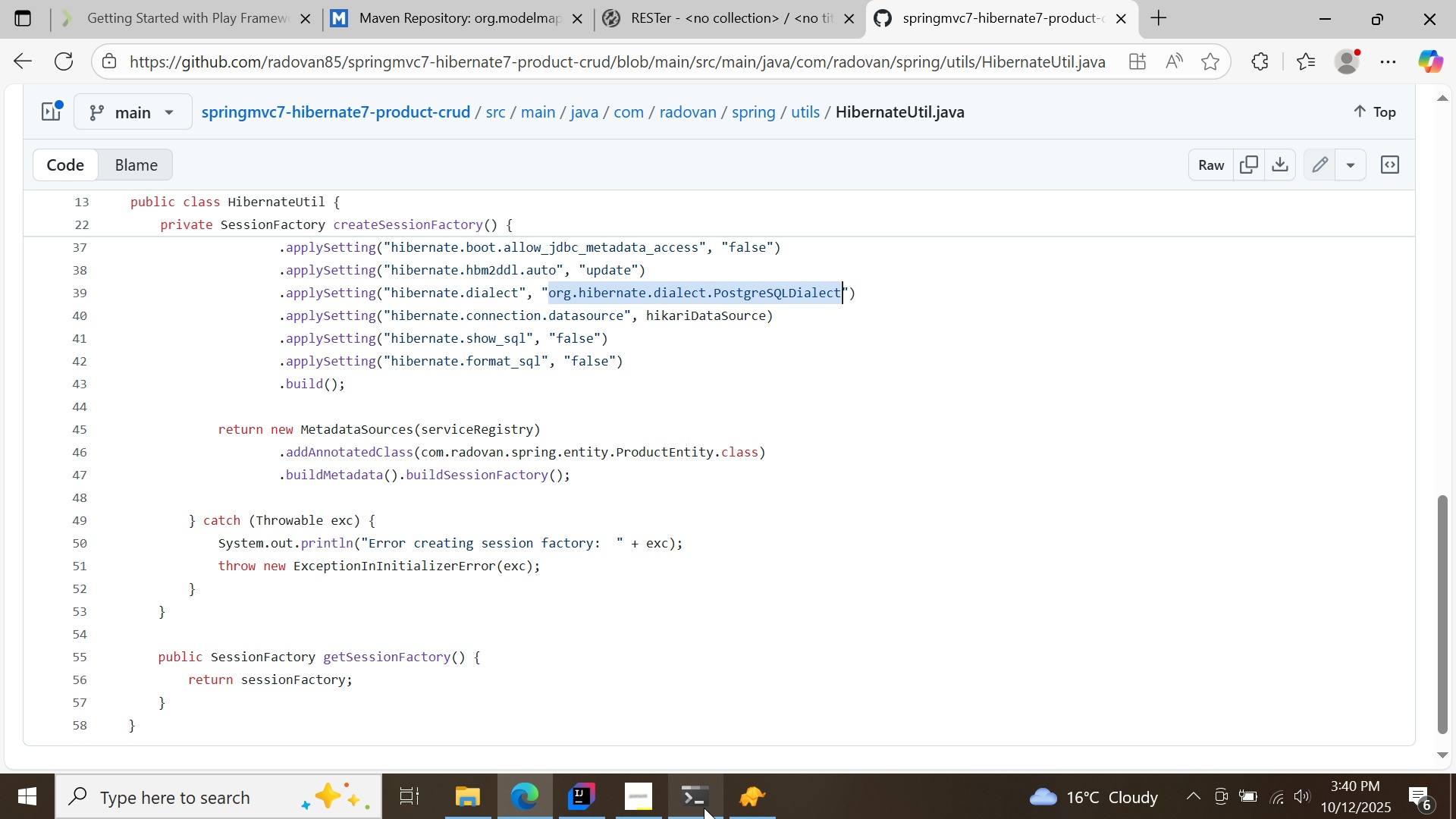 
left_click([704, 808])
 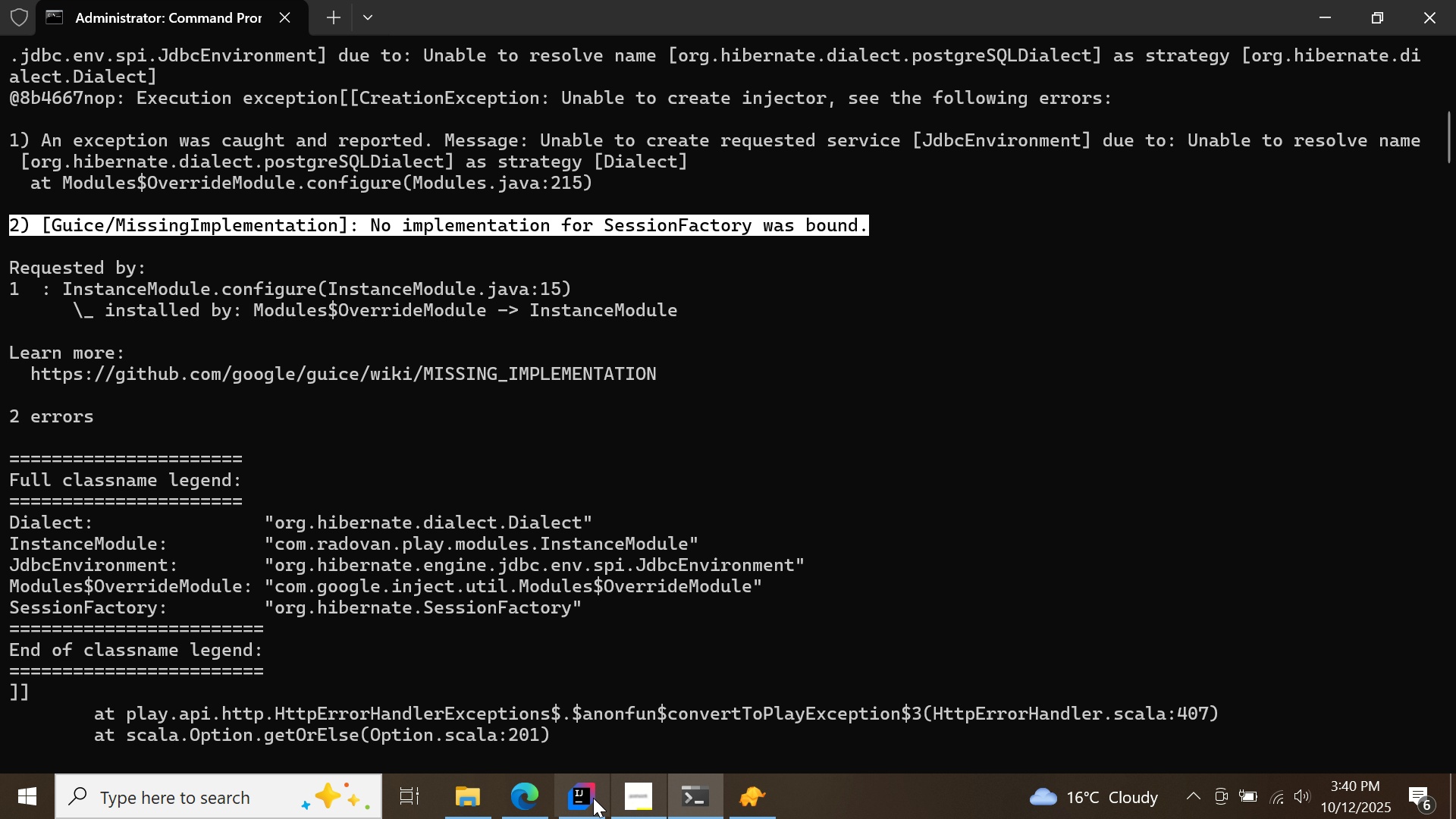 
left_click([593, 798])
 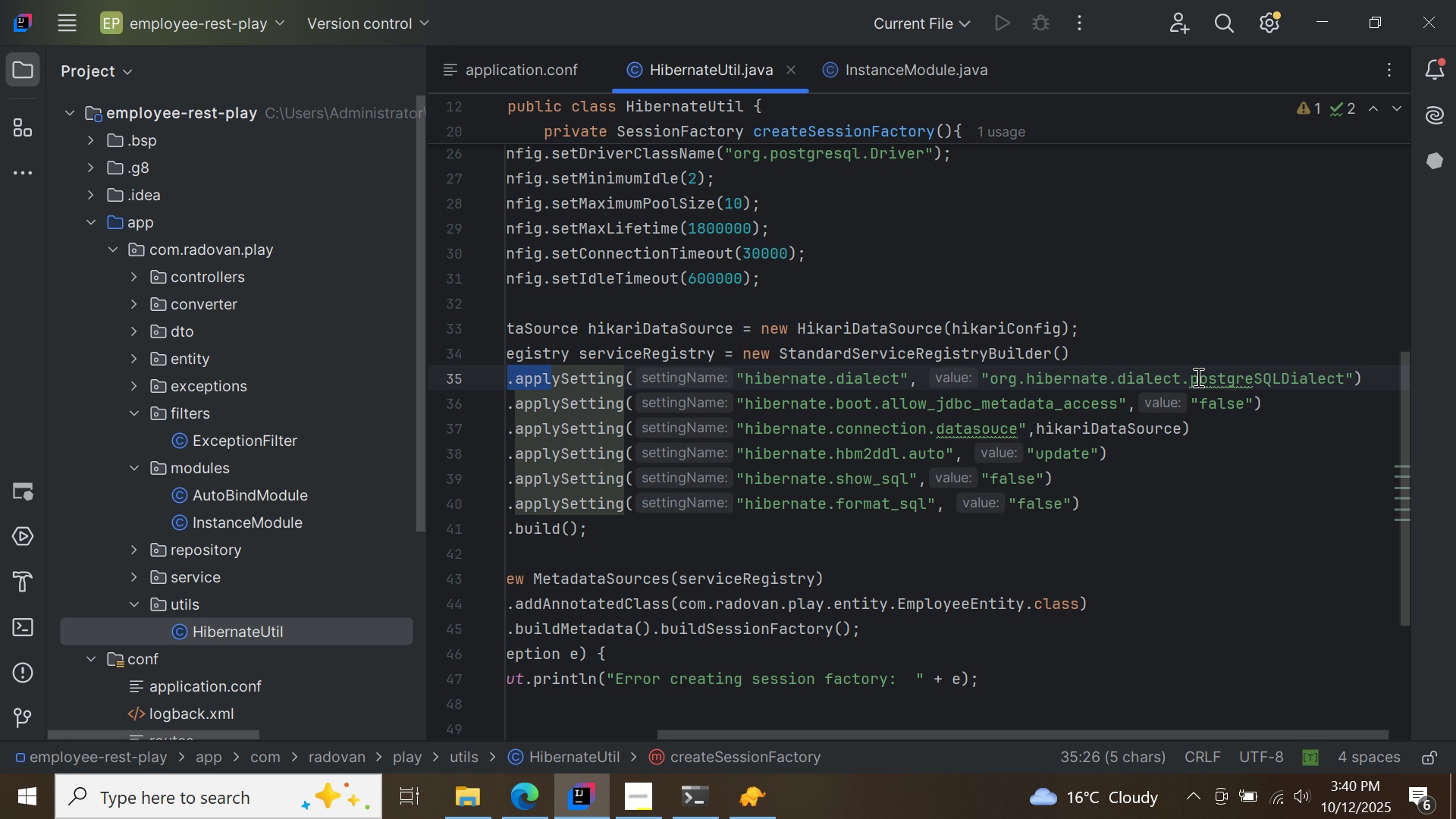 
left_click([1196, 375])
 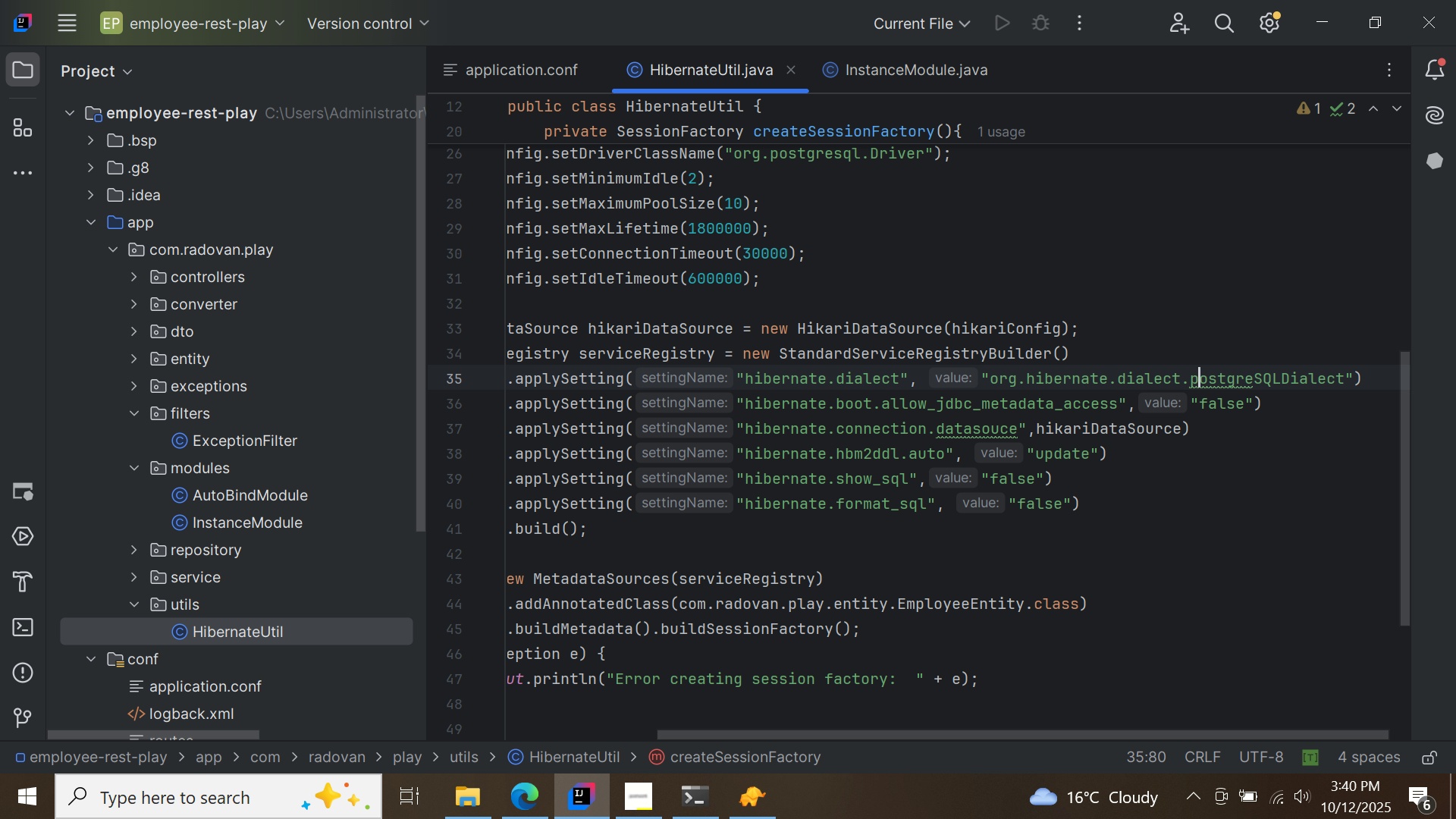 
key(Backspace)
 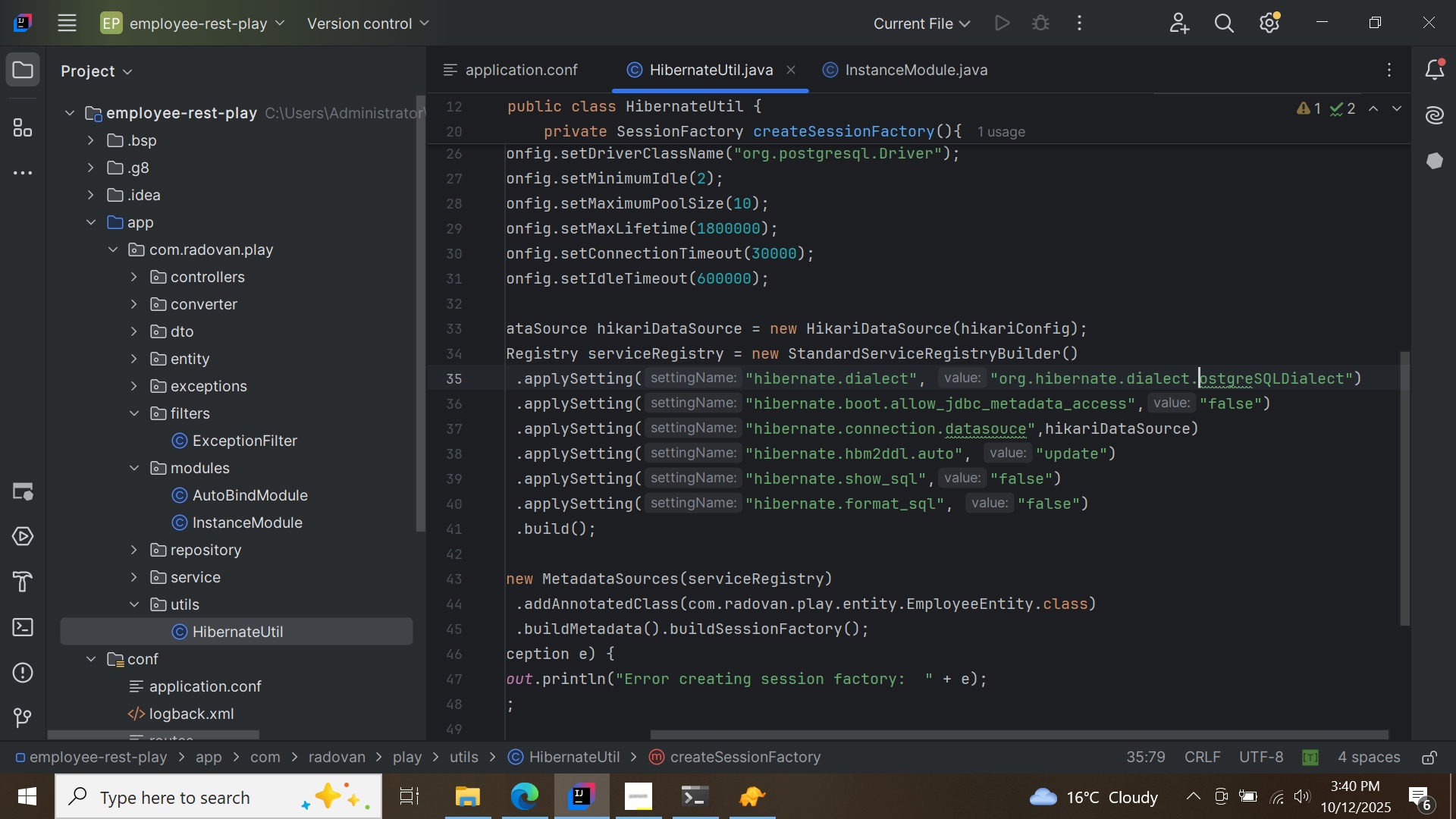 
key(CapsLock)
 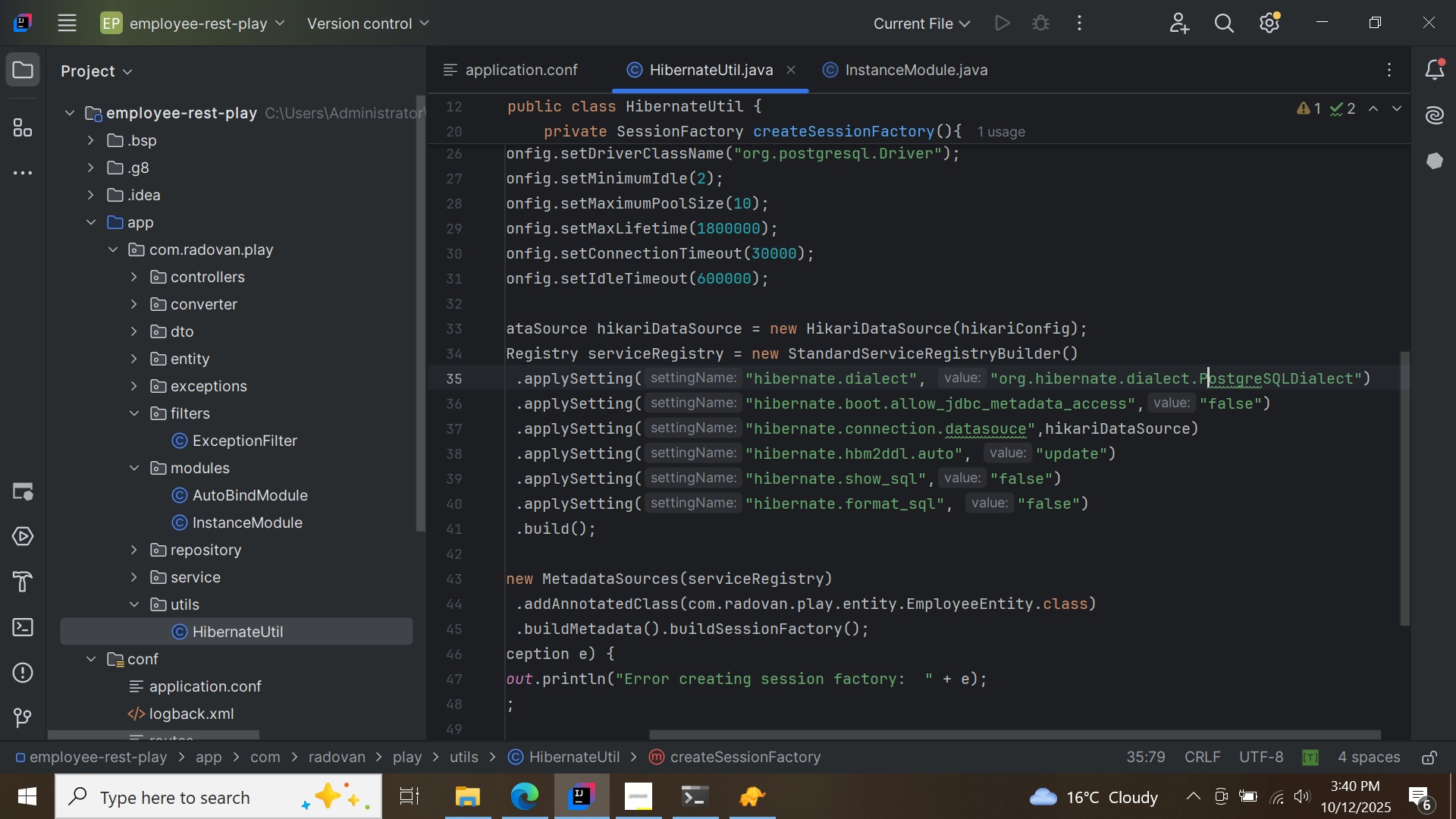 
key(P)
 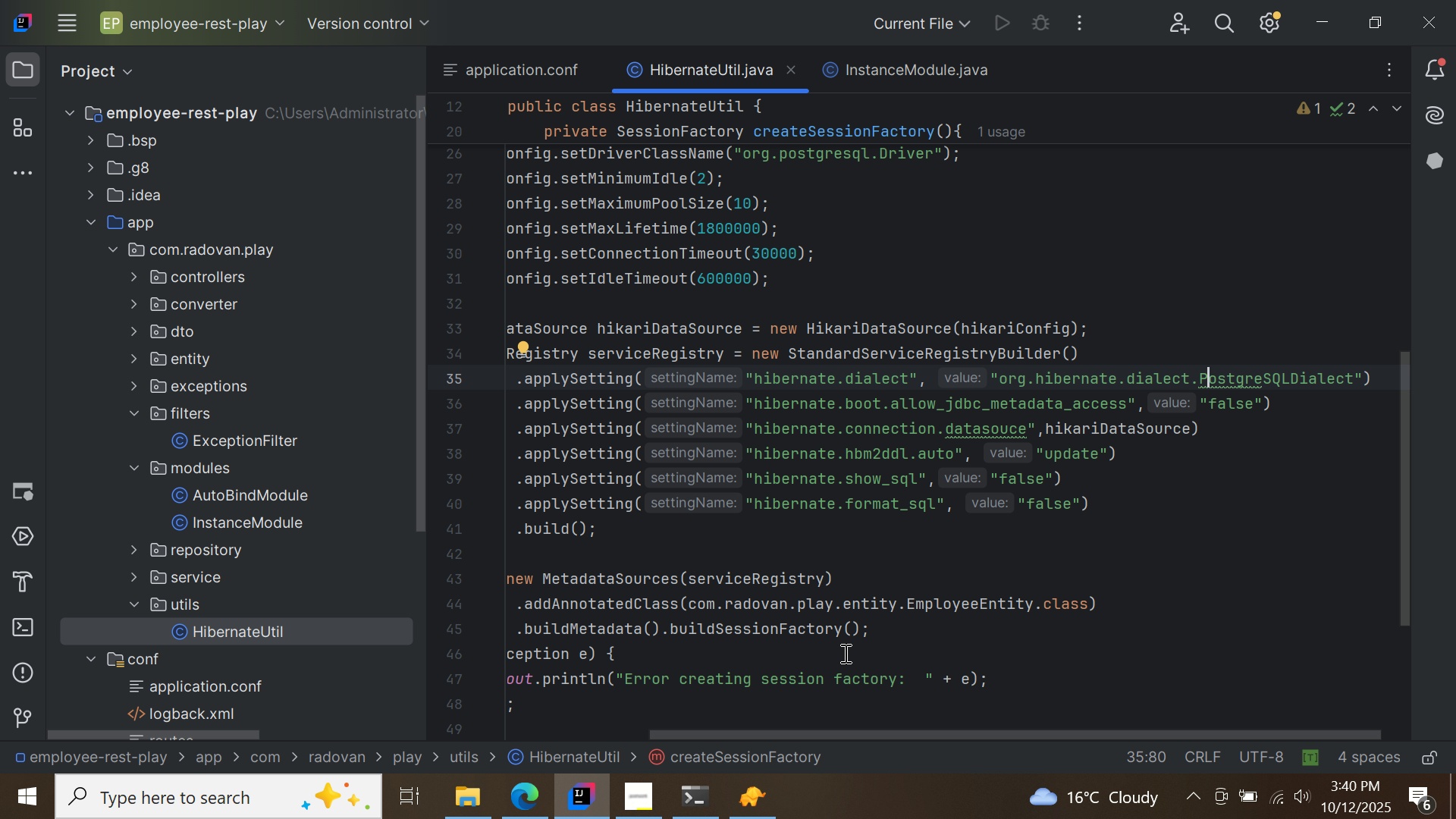 
left_click([699, 797])
 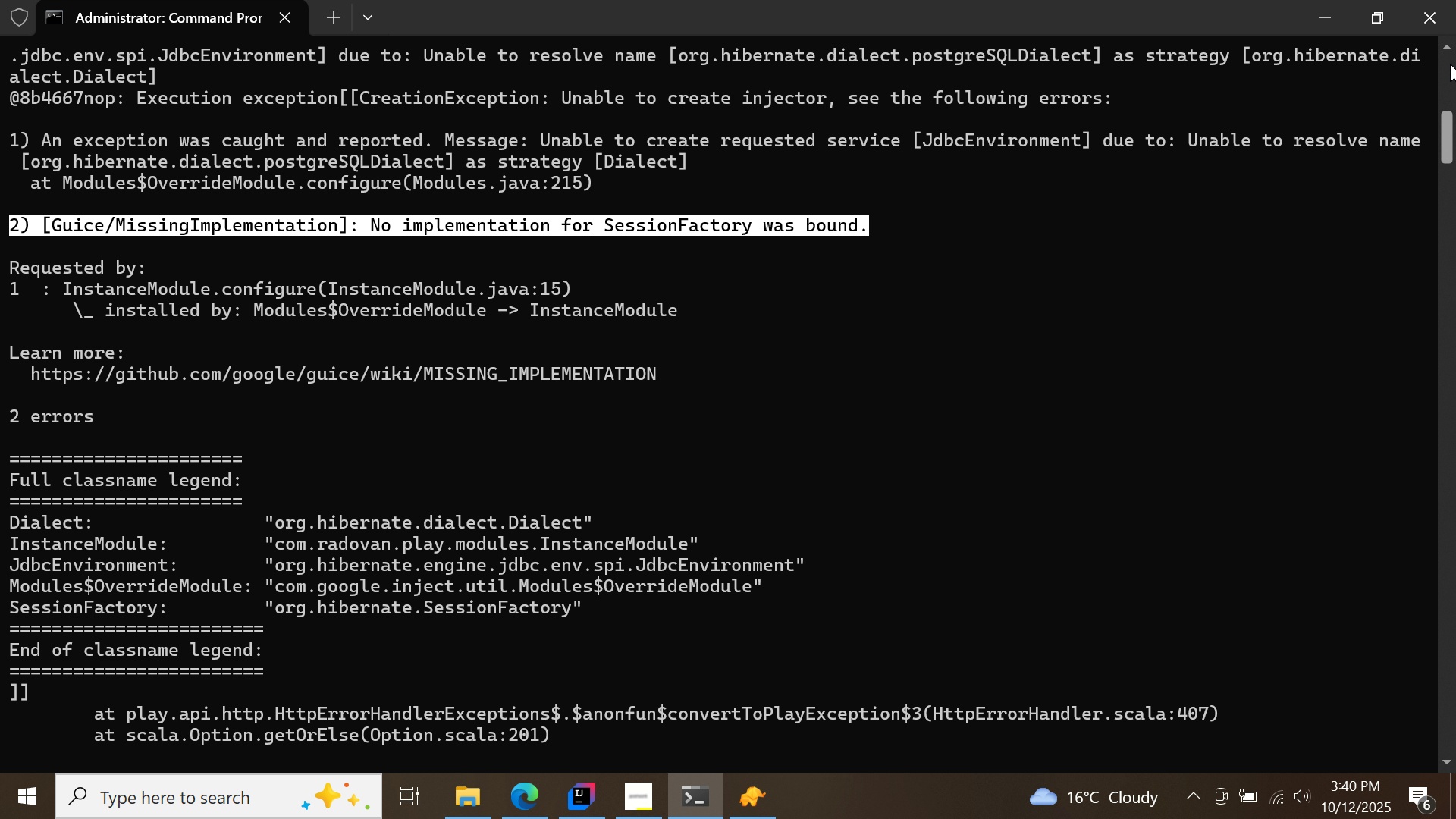 
left_click_drag(start_coordinate=[1445, 130], to_coordinate=[1455, 723])
 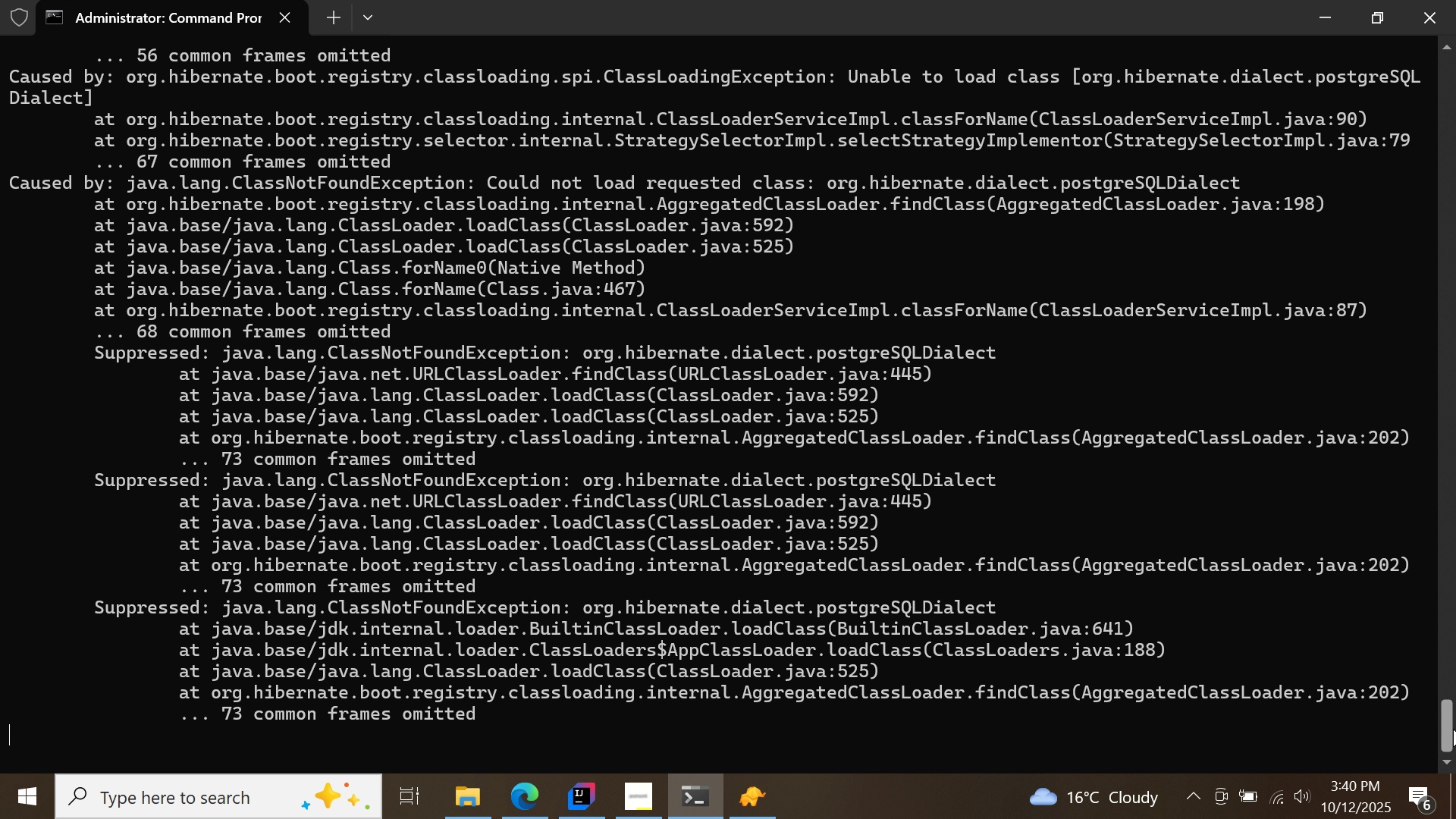 
key(Control+ControlLeft)
 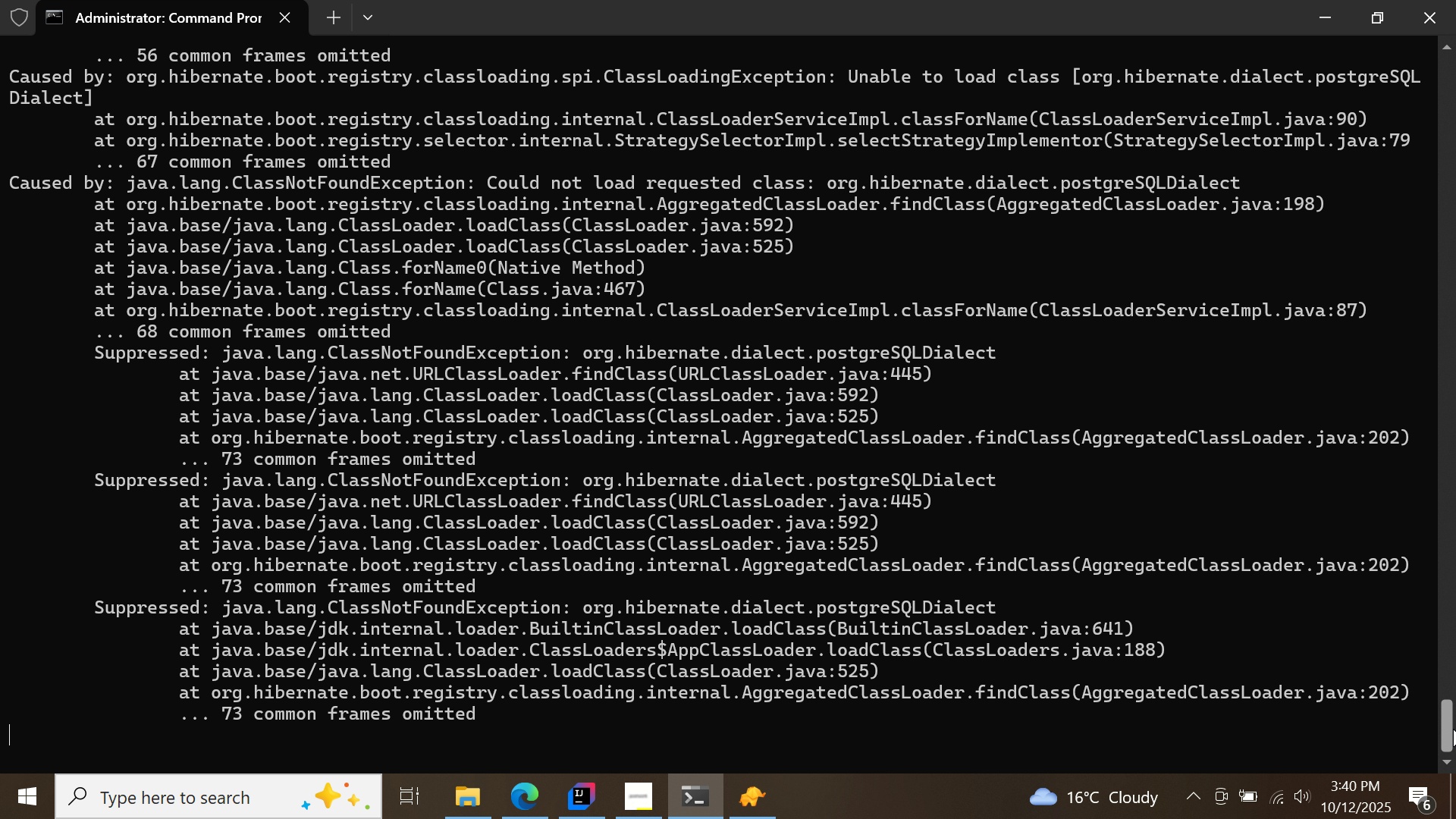 
key(Control+C)
 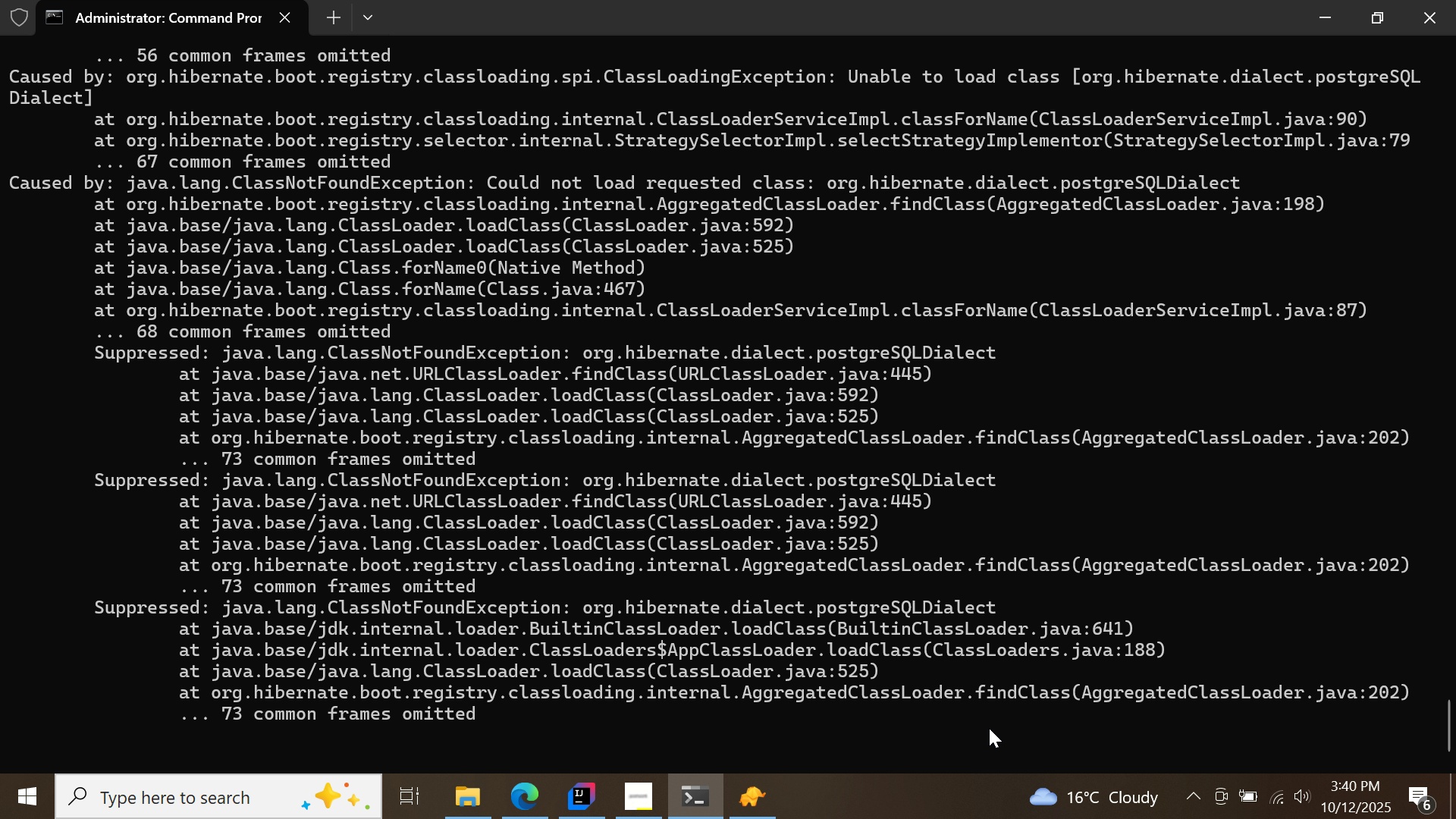 
key(Control+ControlLeft)
 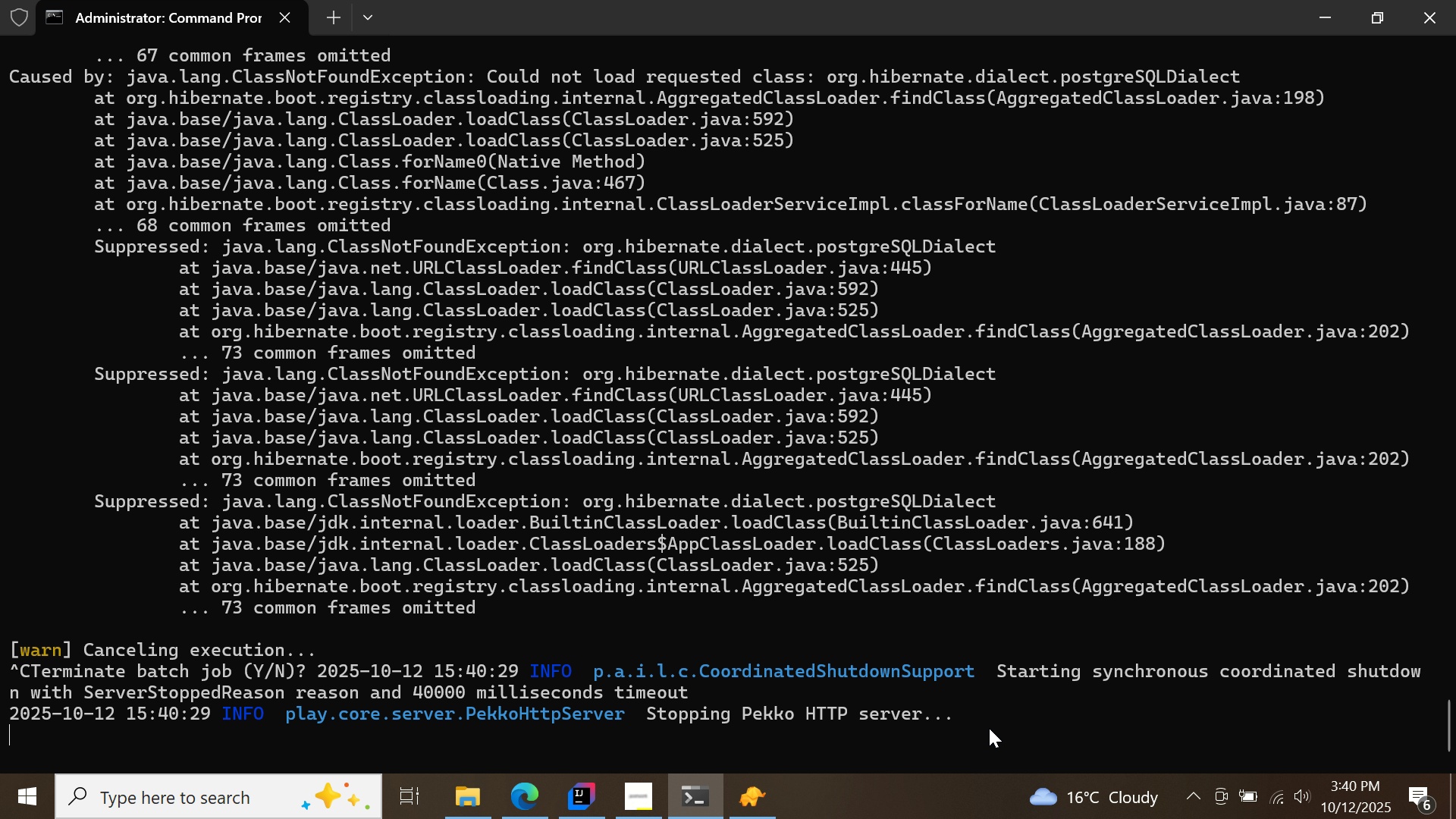 
key(Control+C)
 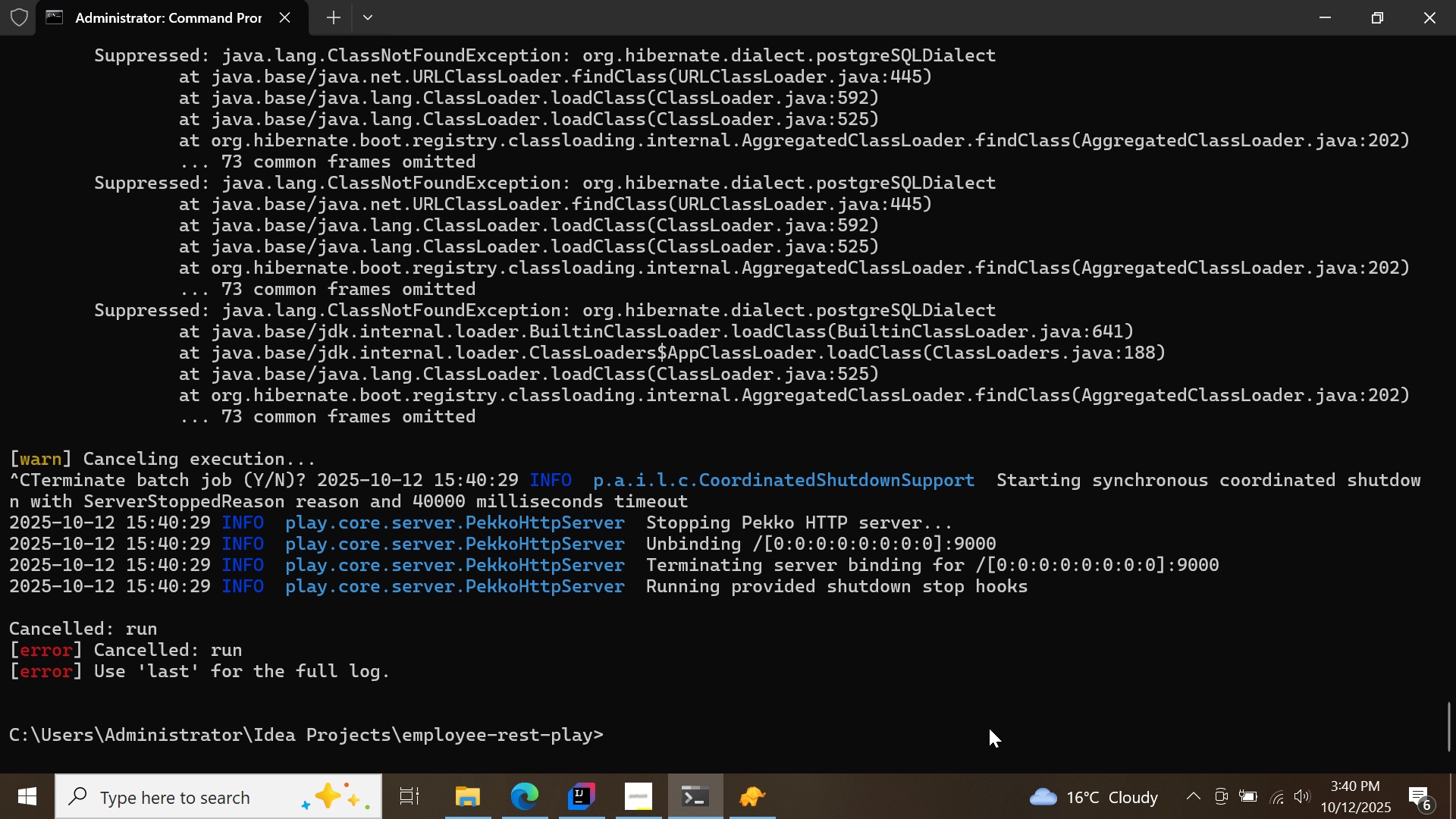 
type(CLS)
 